 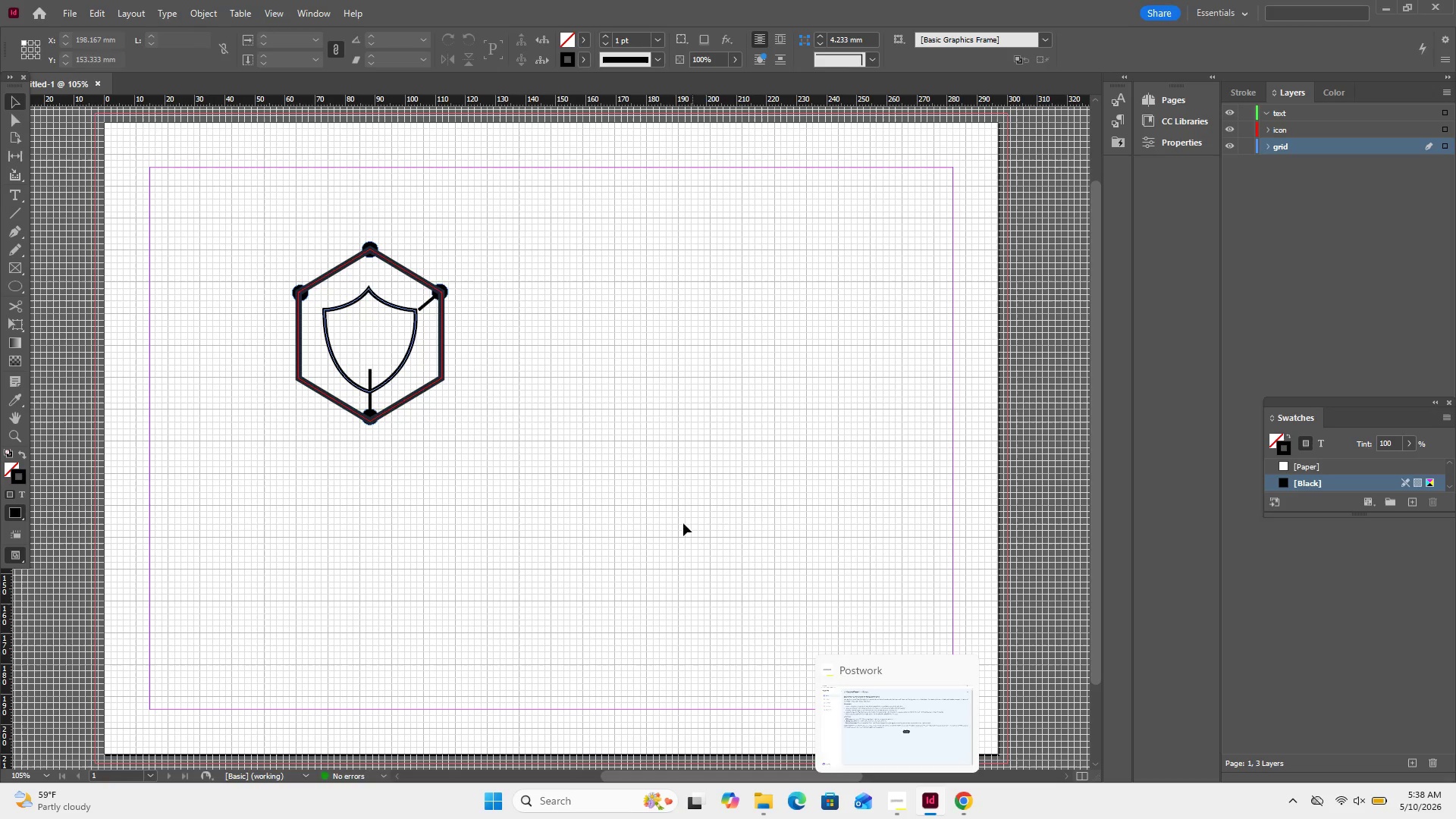 
key(Control+Equal)
 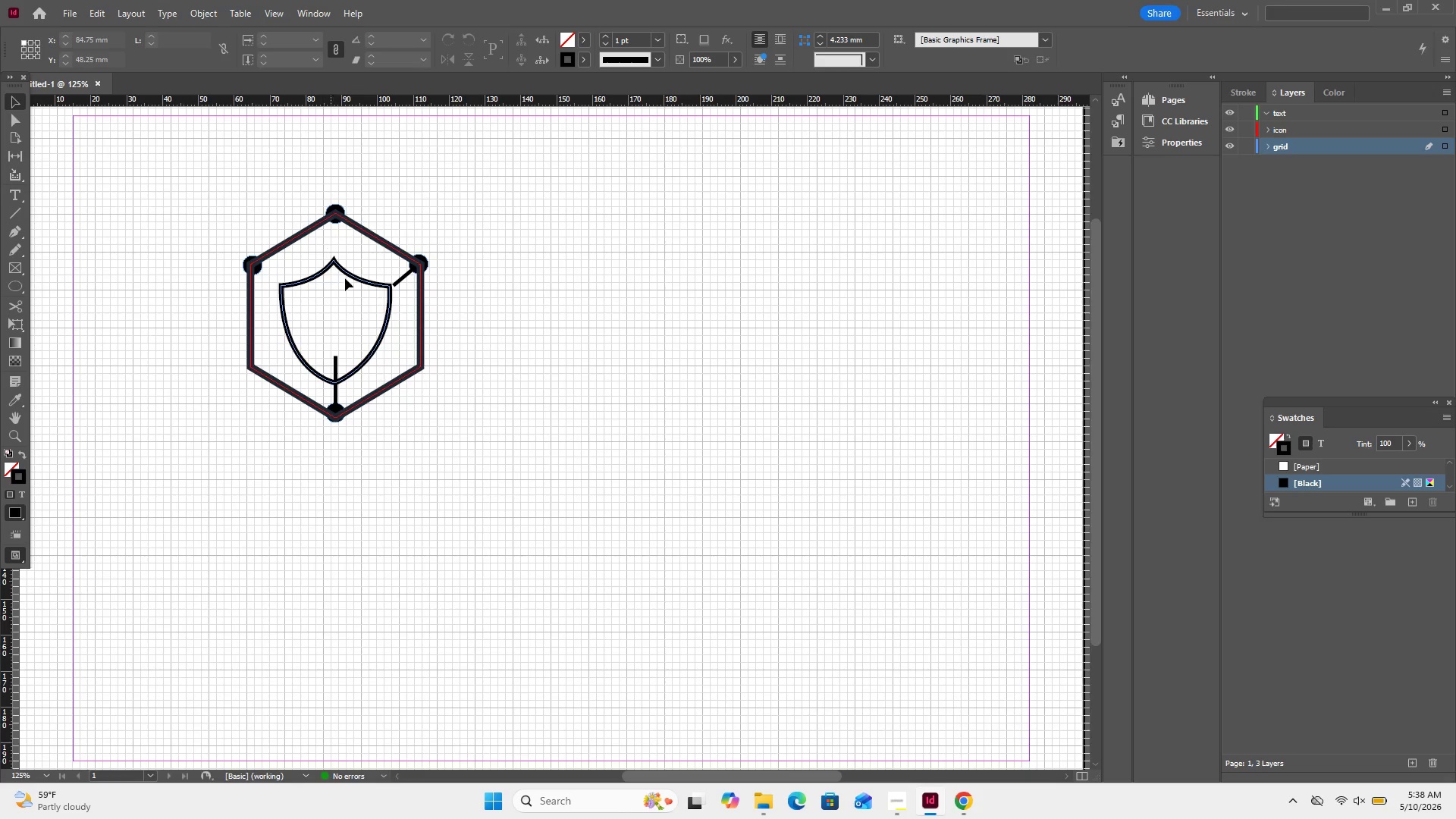 
left_click([394, 283])
 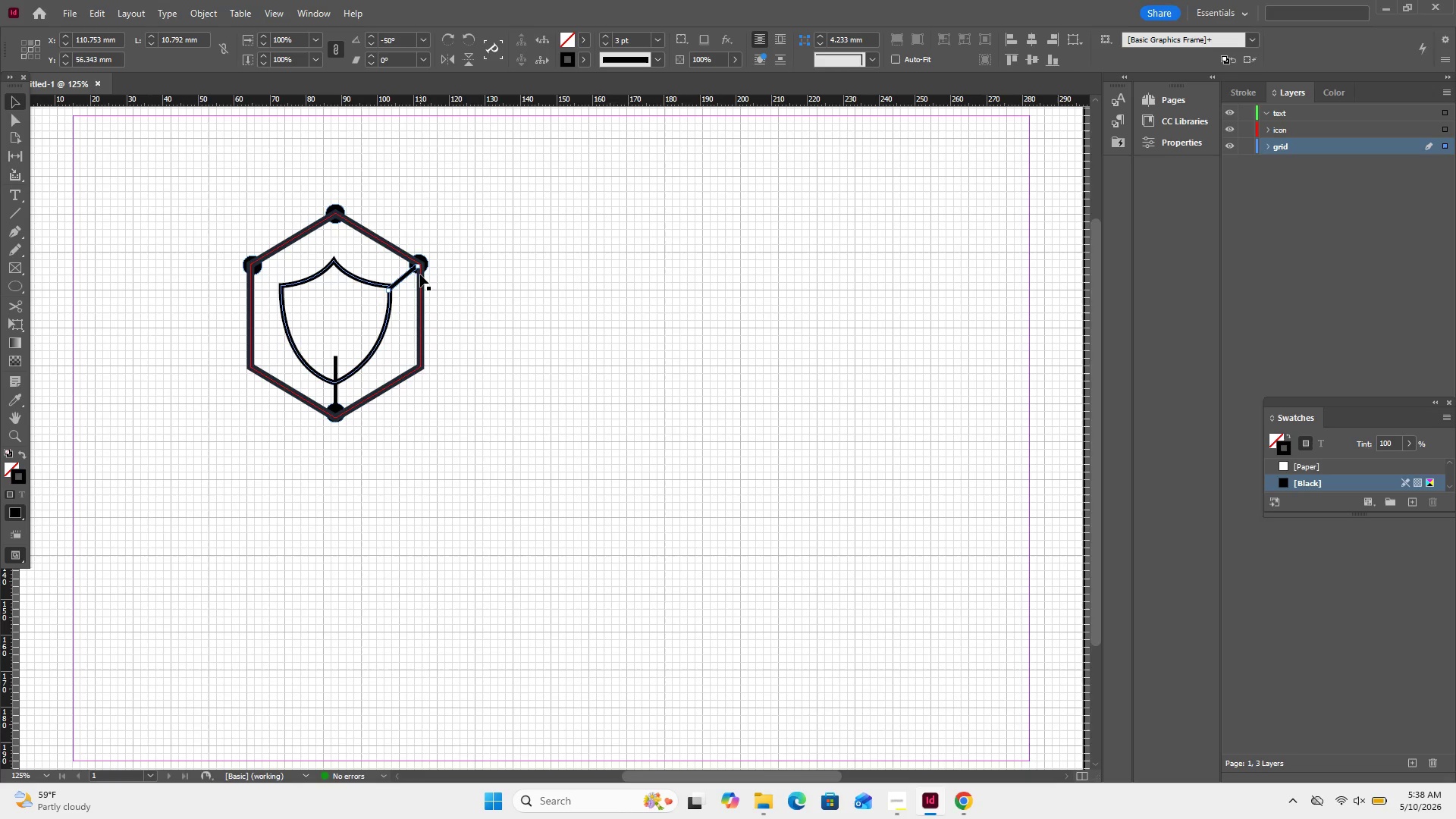 
left_click([437, 265])
 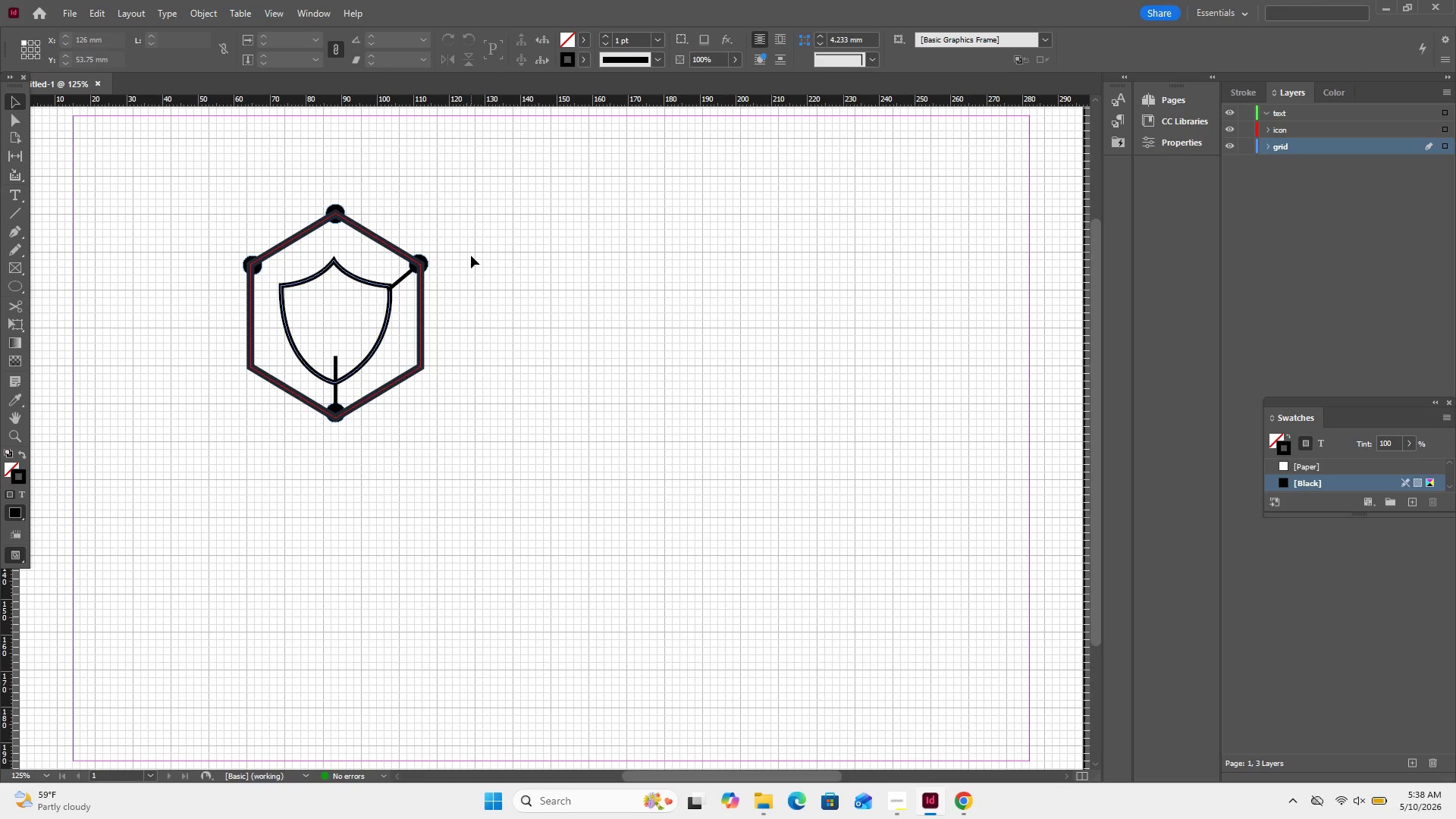 
wait(8.89)
 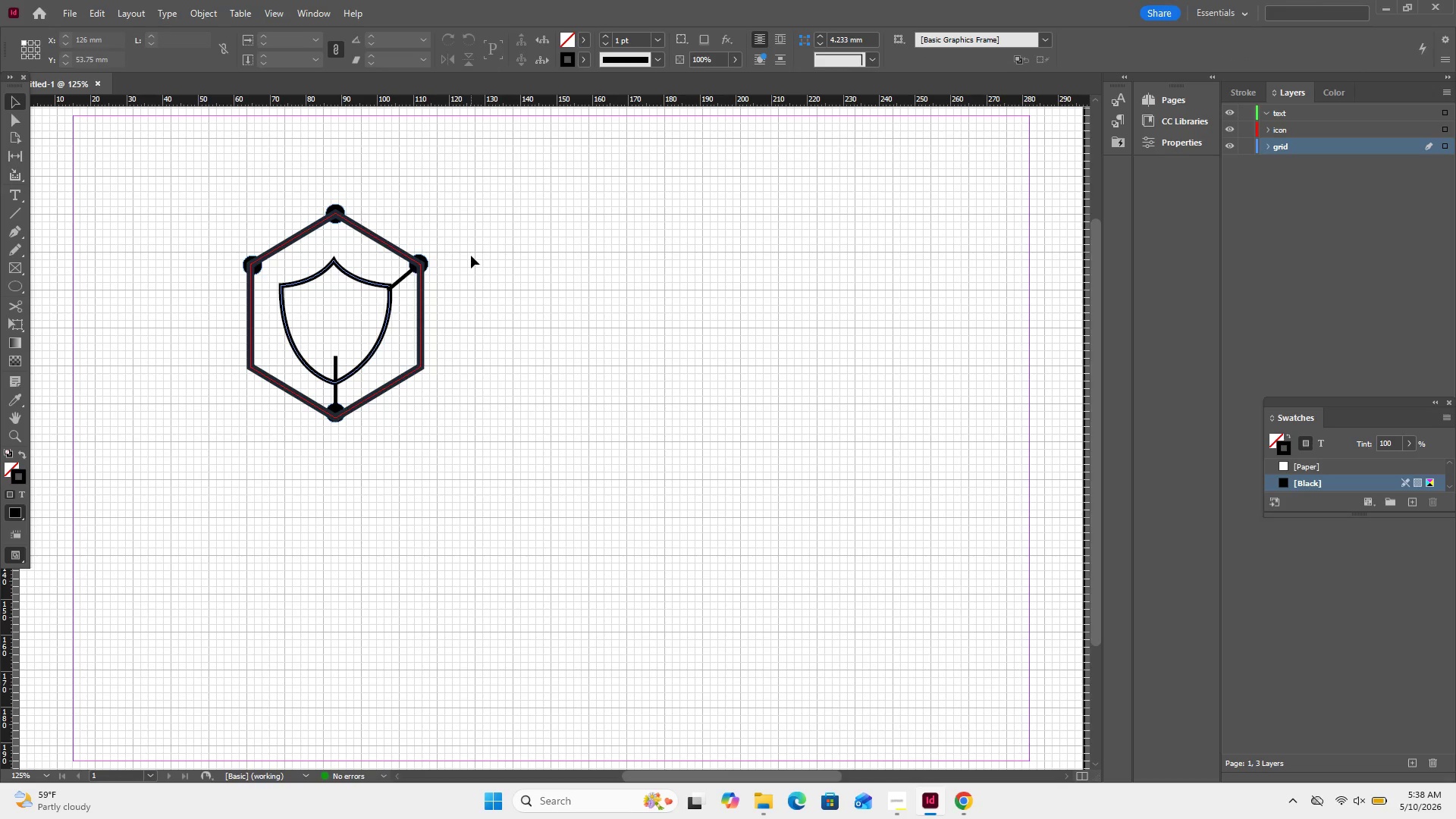 
left_click([406, 276])
 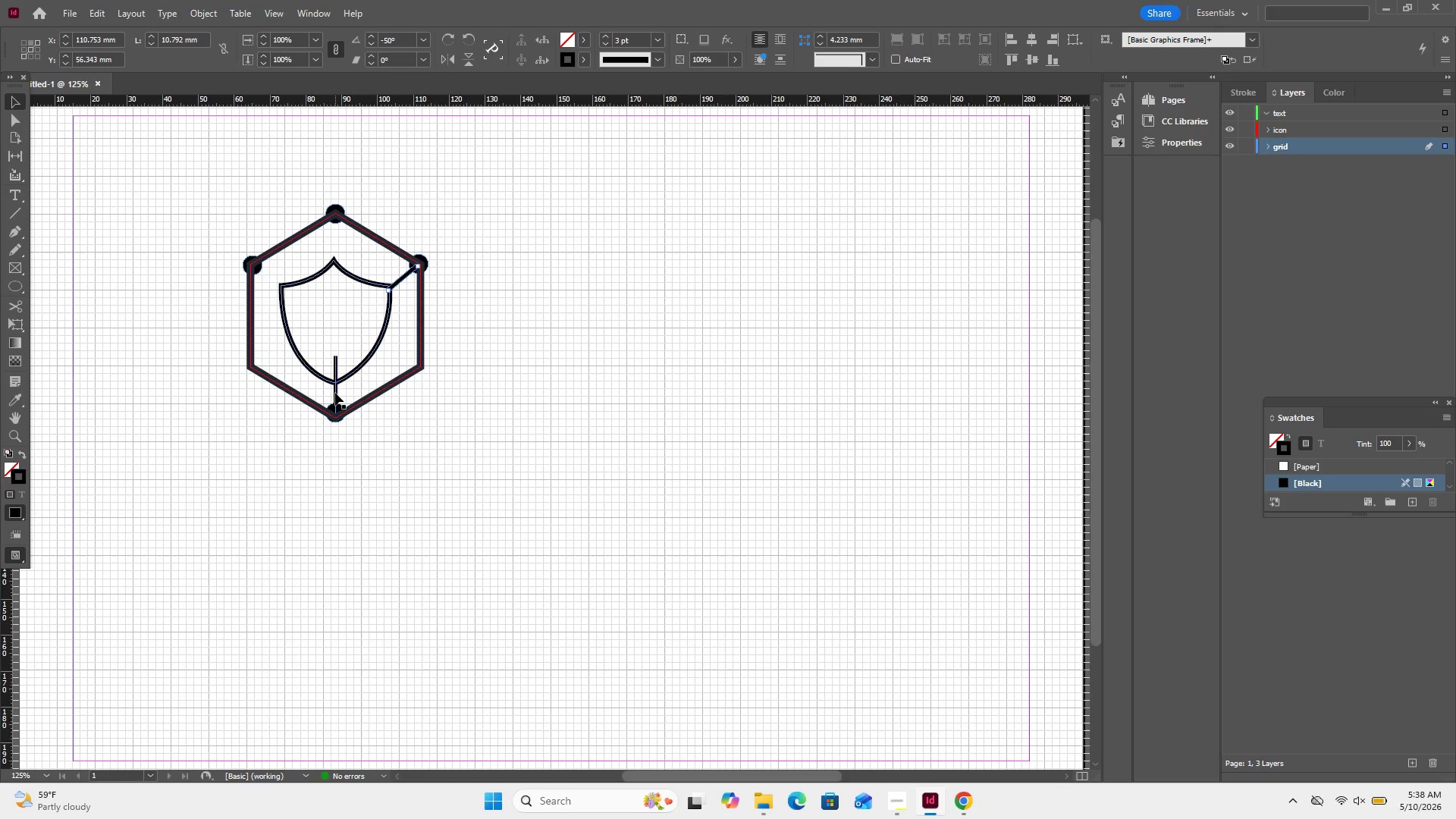 
hold_key(key=ShiftLeft, duration=0.59)
left_click([335, 393])
 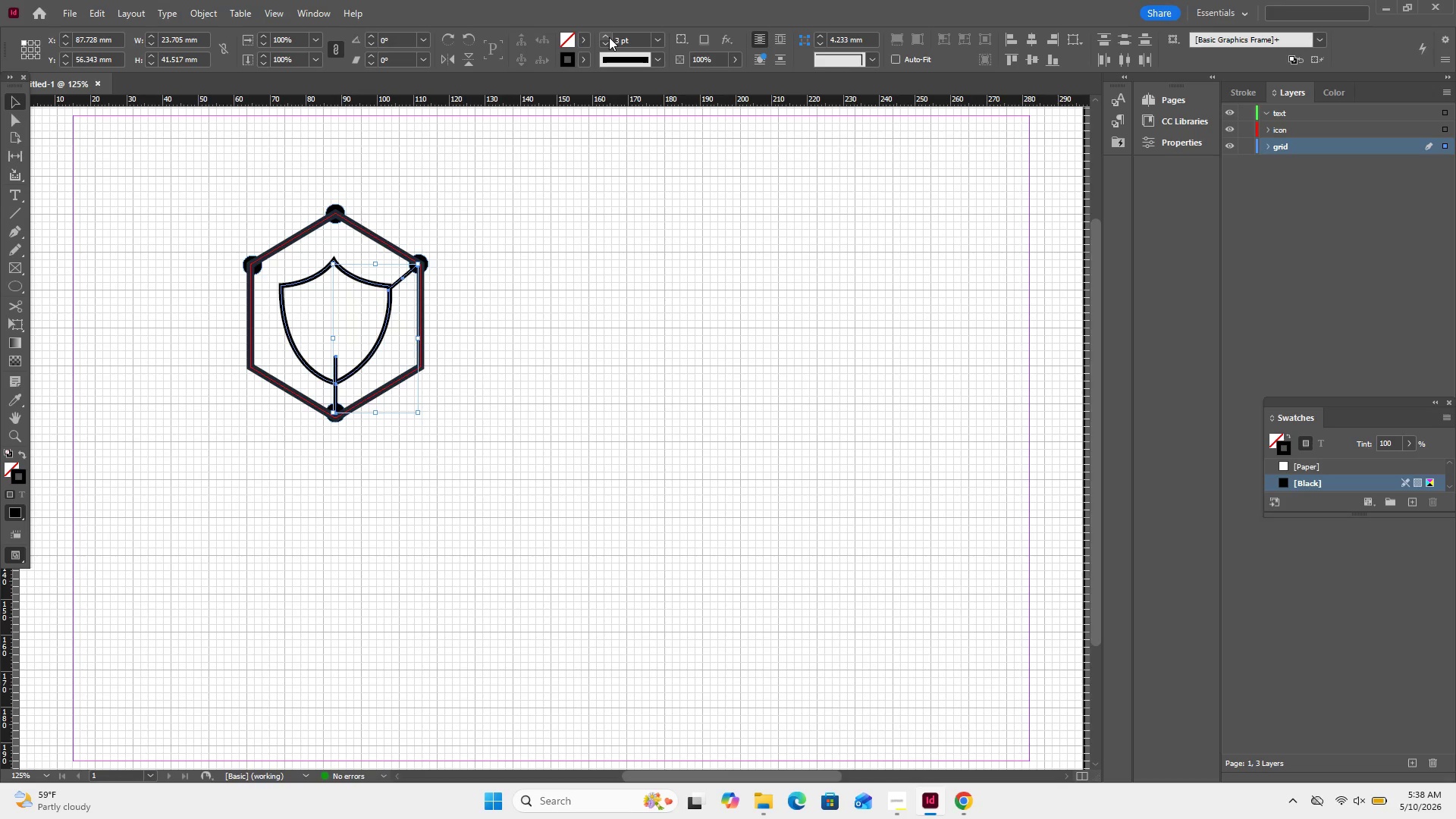 
left_click([609, 37])
 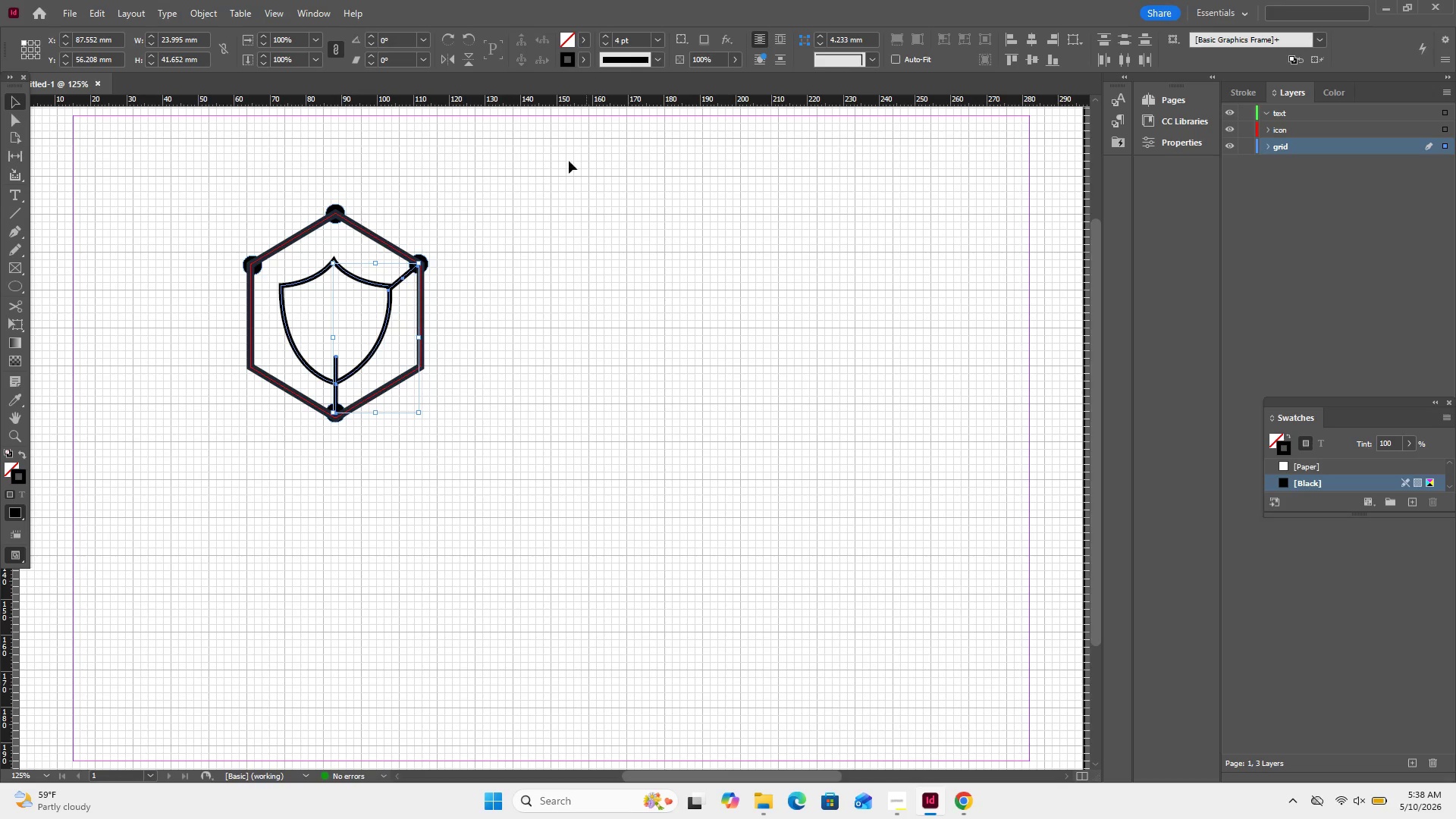 
left_click([554, 222])
 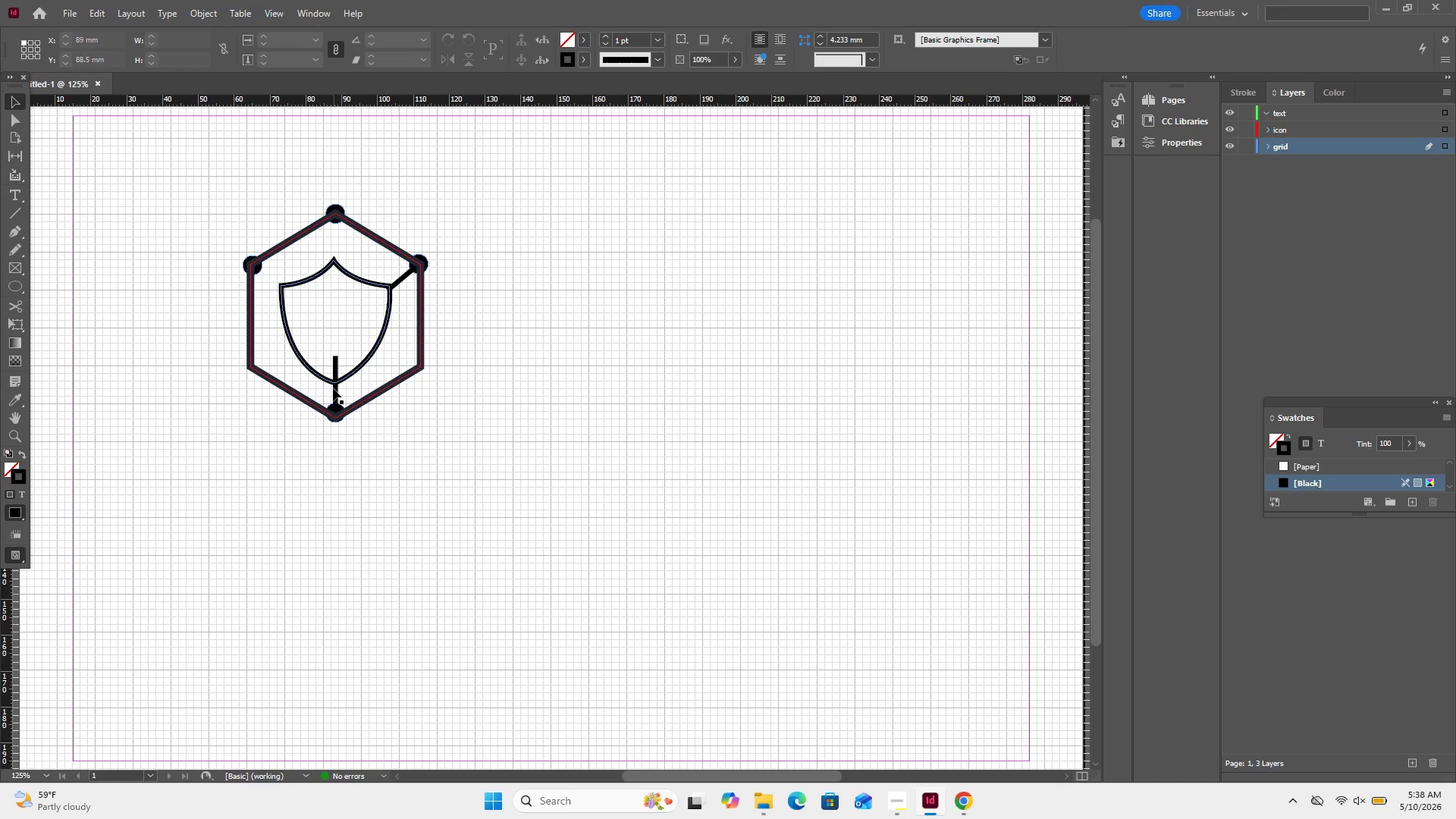 
left_click([333, 388])
 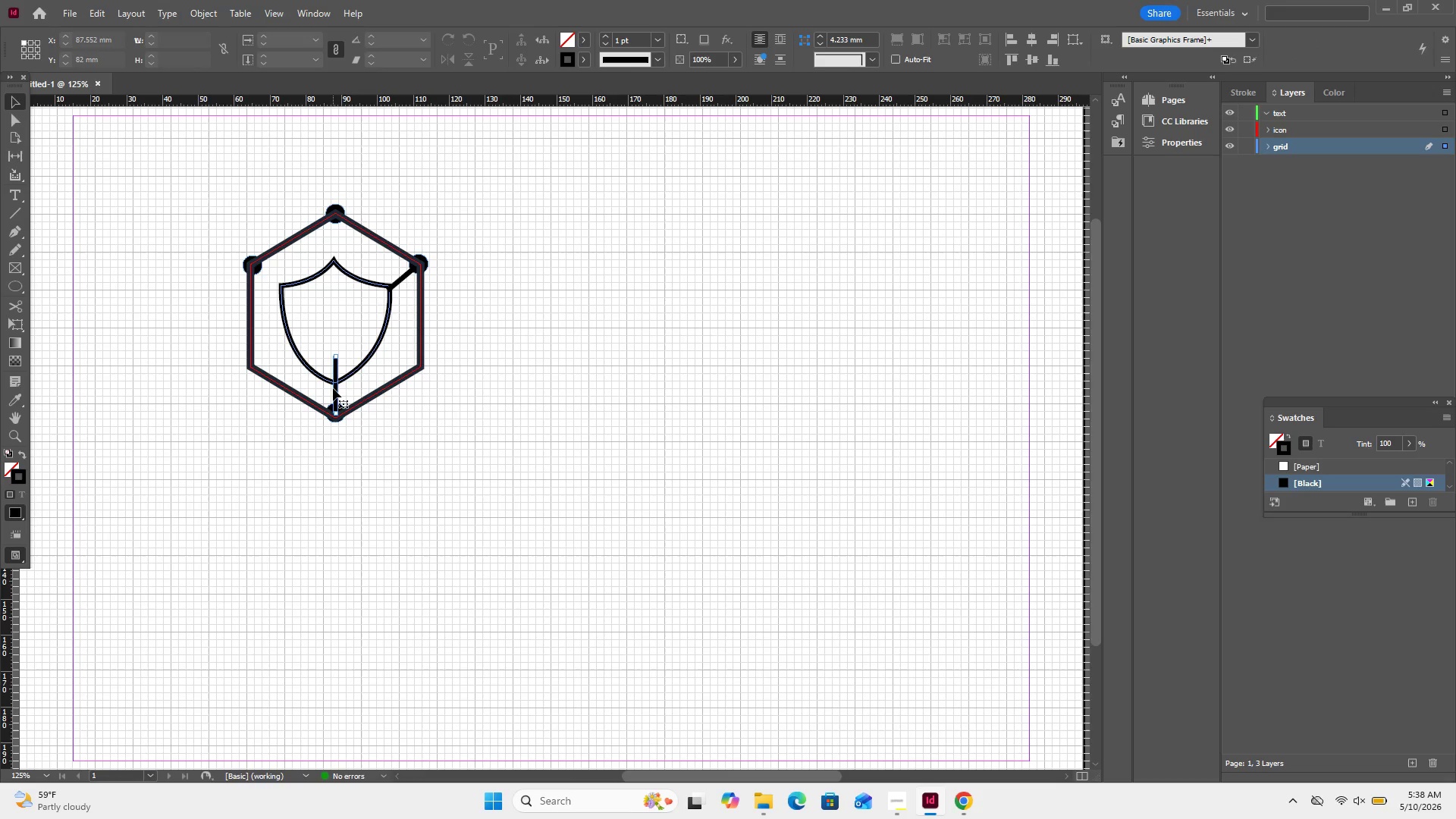 
right_click([333, 388])
 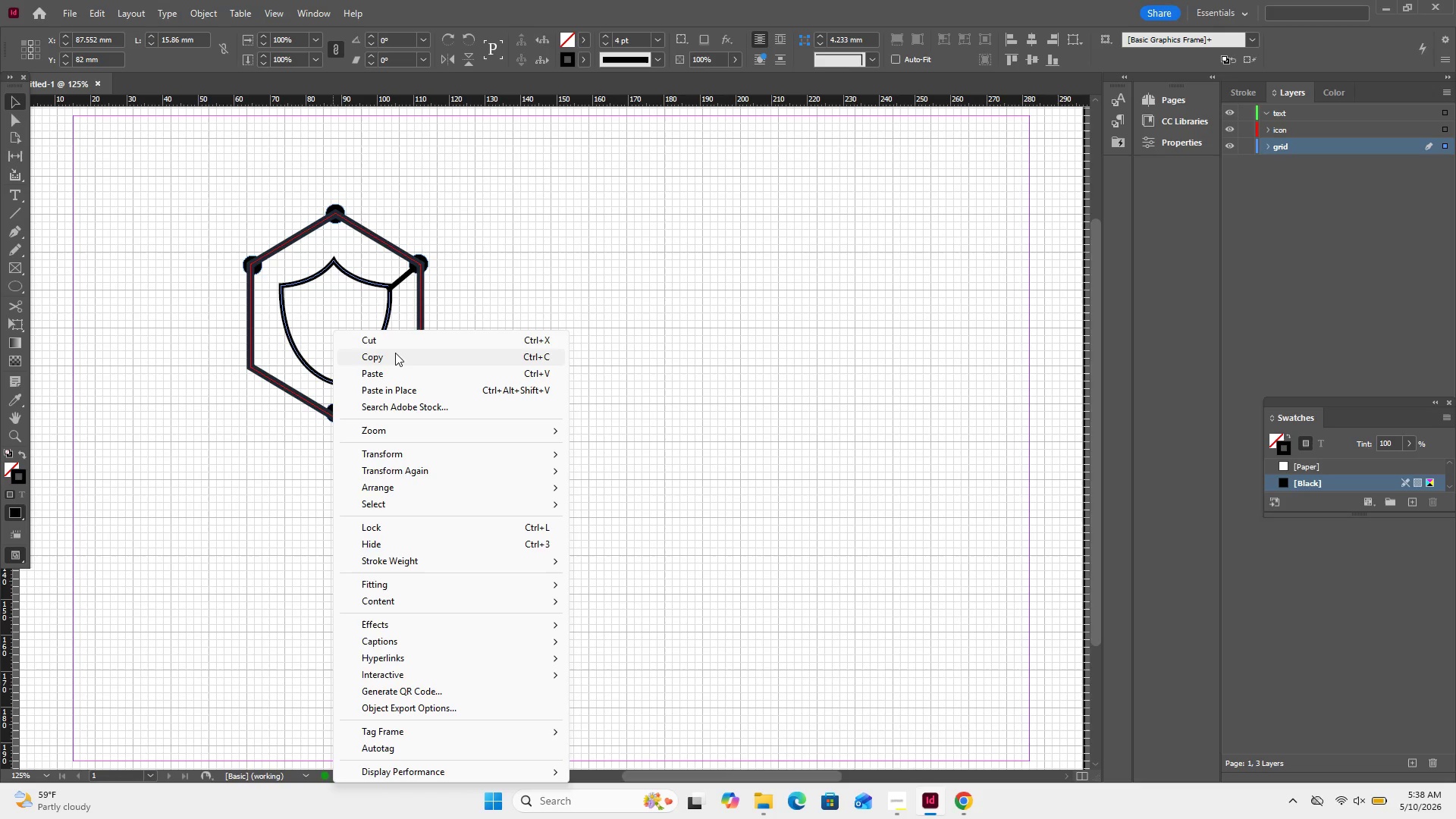 
left_click([395, 353])
 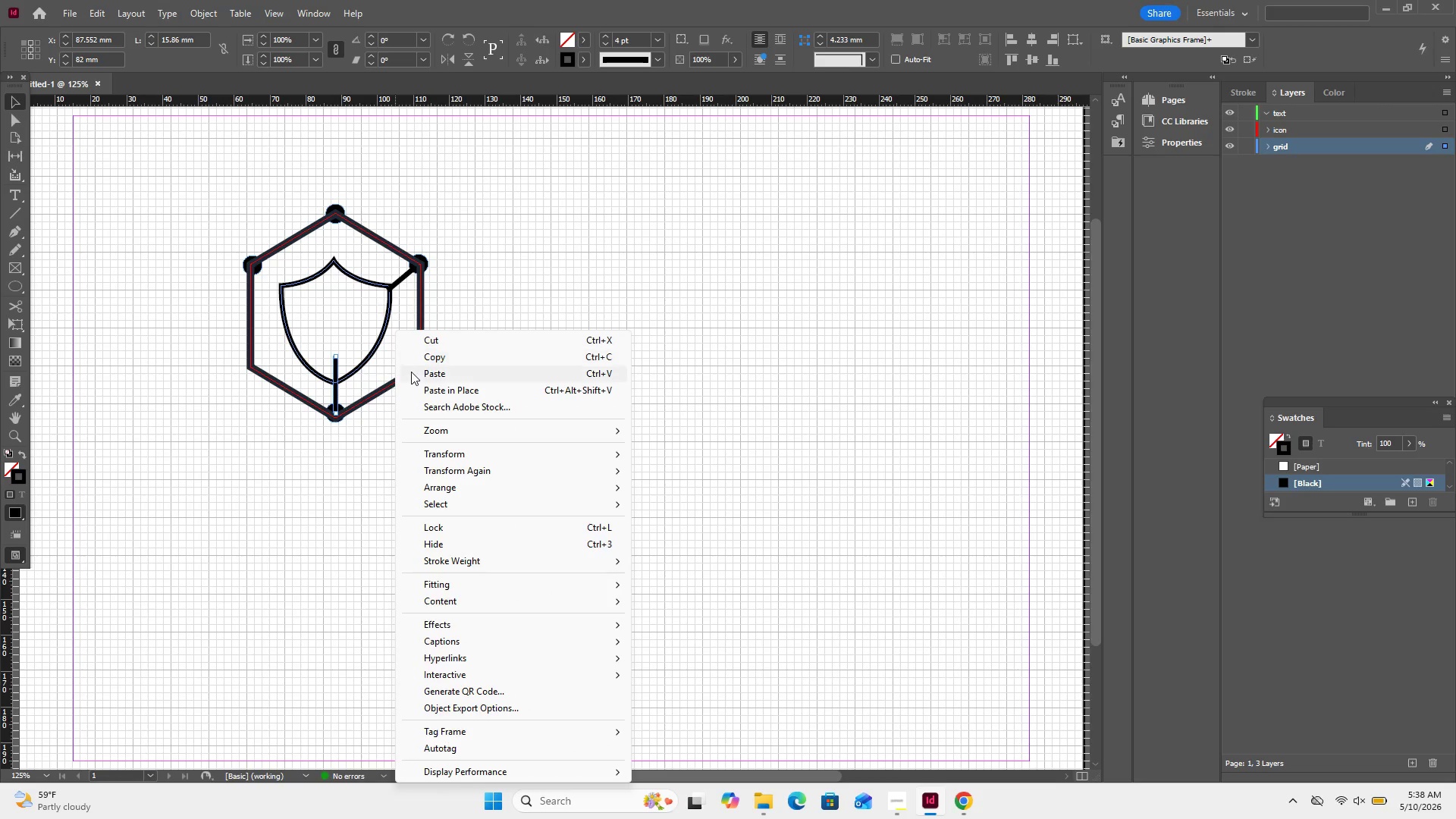 
left_click([413, 375])
 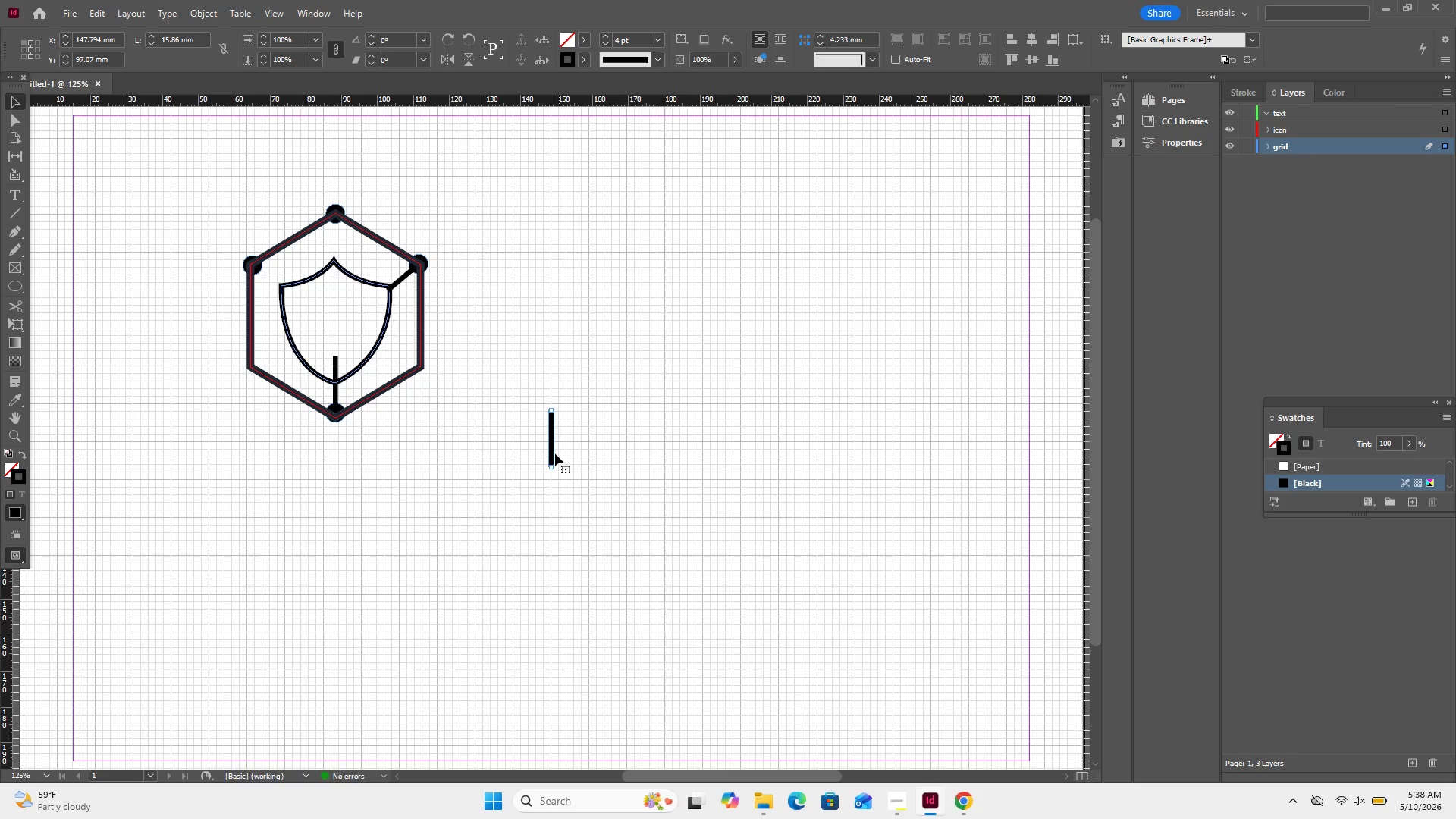 
left_click_drag(start_coordinate=[555, 453], to_coordinate=[465, 277])
 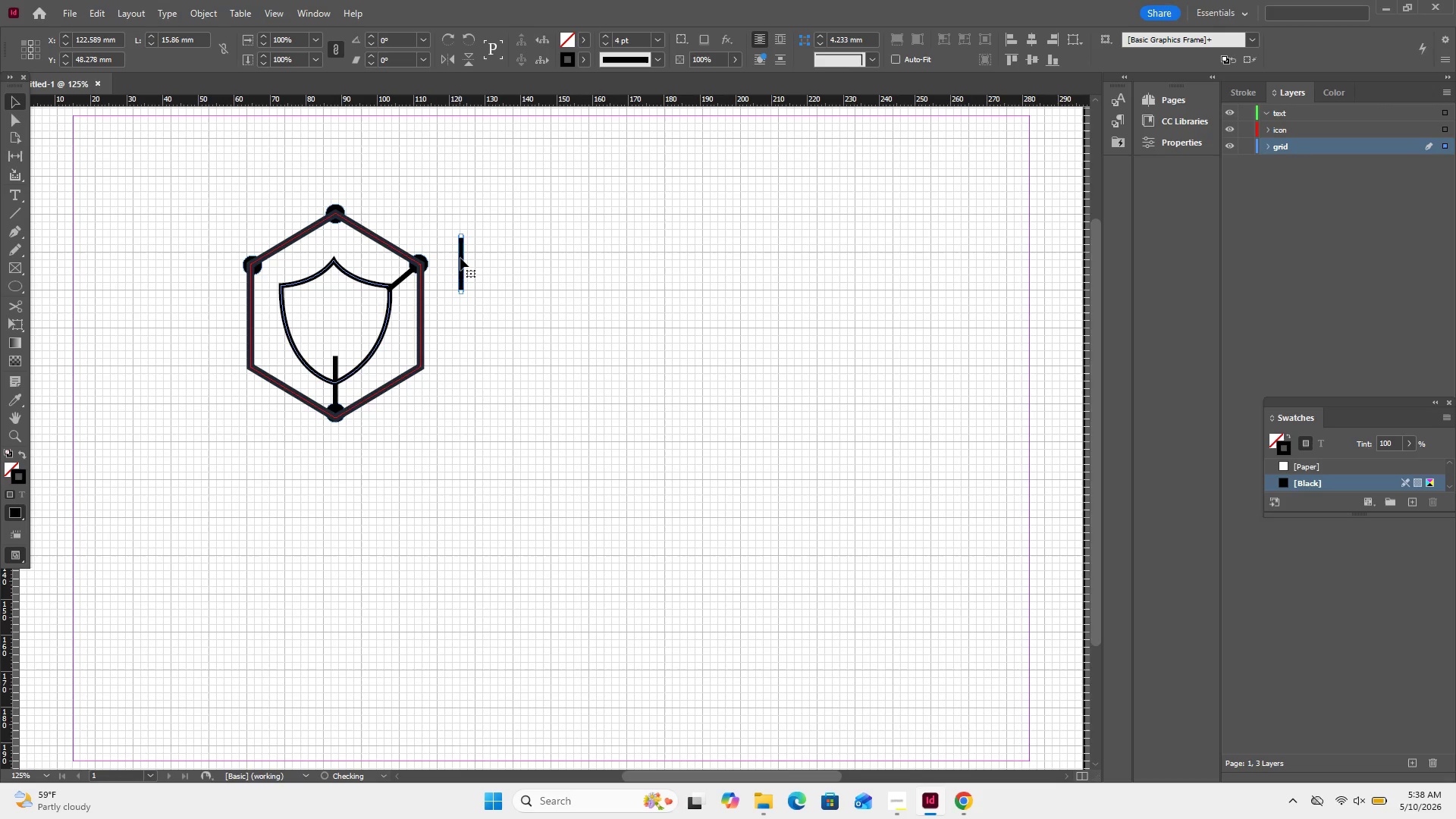 
left_click_drag(start_coordinate=[460, 258], to_coordinate=[334, 232])
 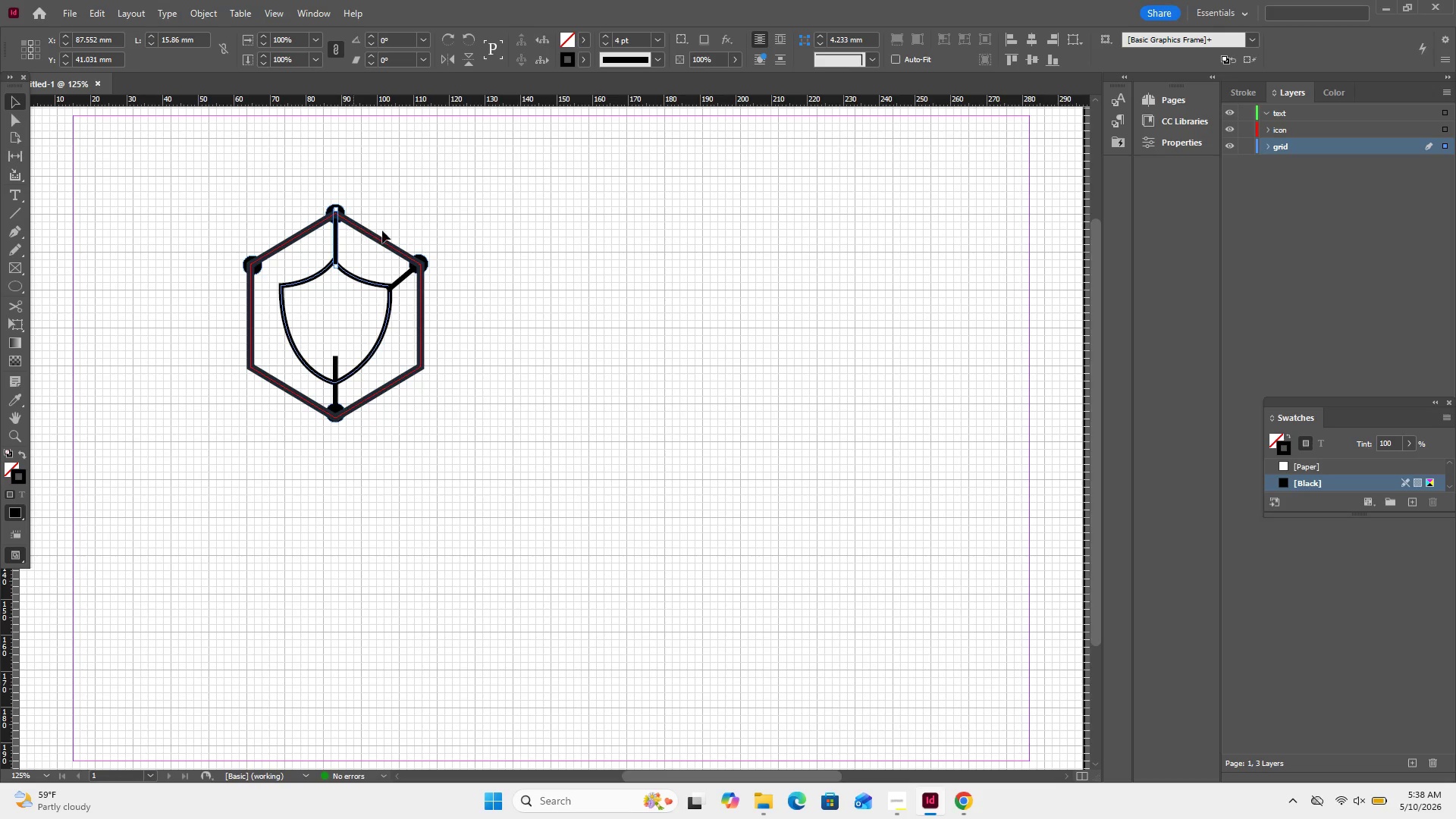 
left_click([396, 228])
 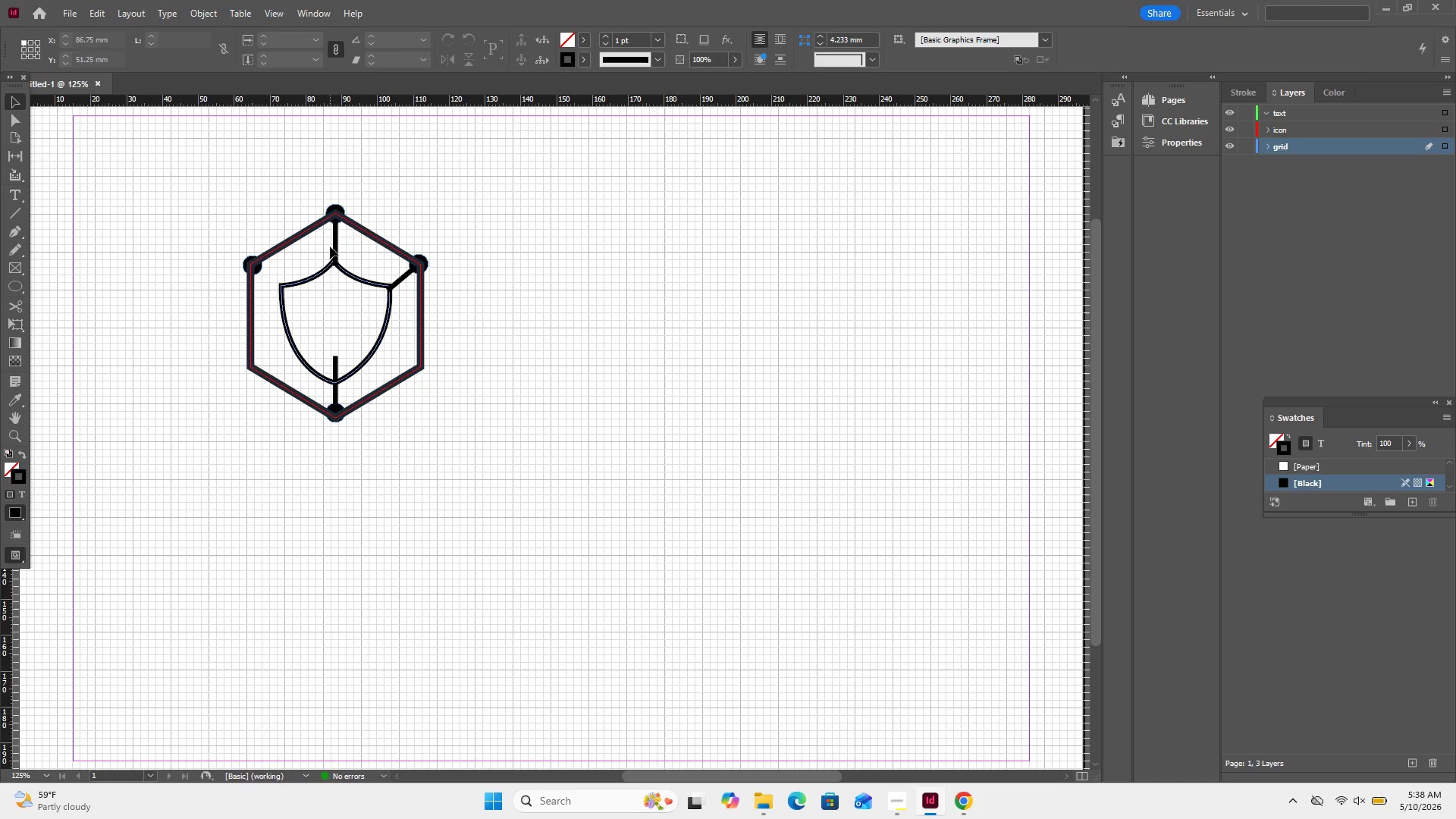 
wait(12.7)
 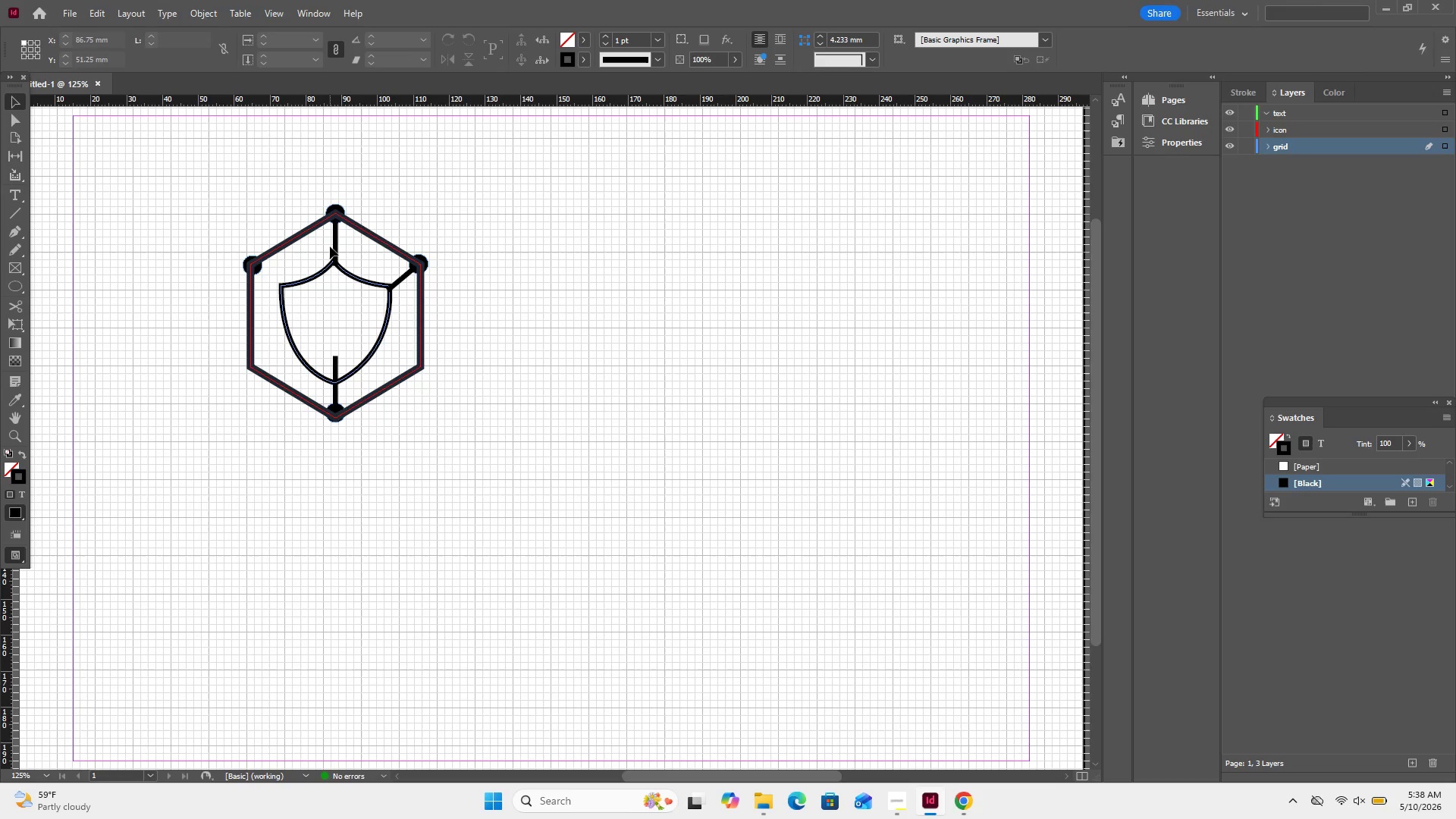 
left_click([404, 275])
 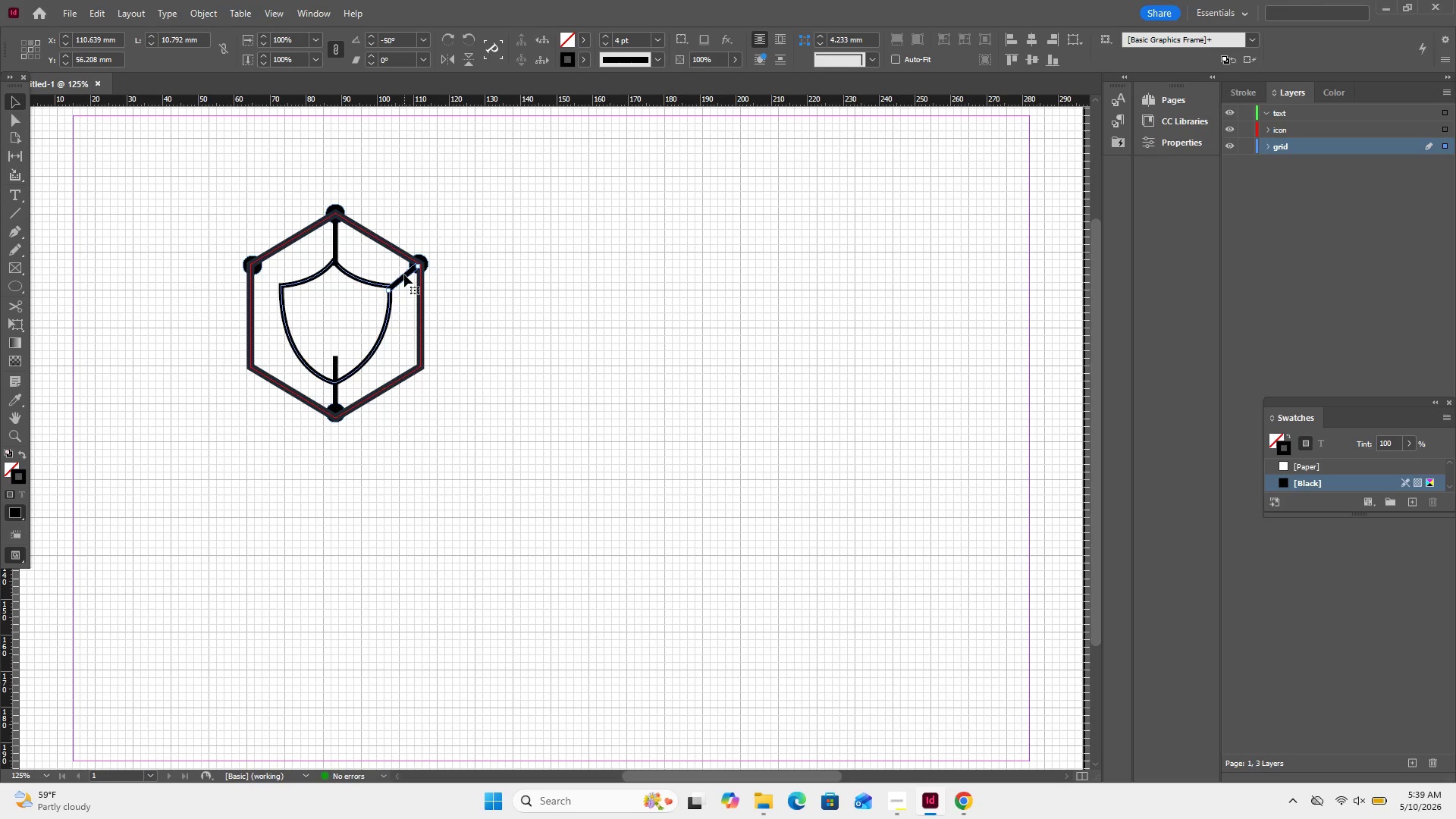 
right_click([404, 275])
 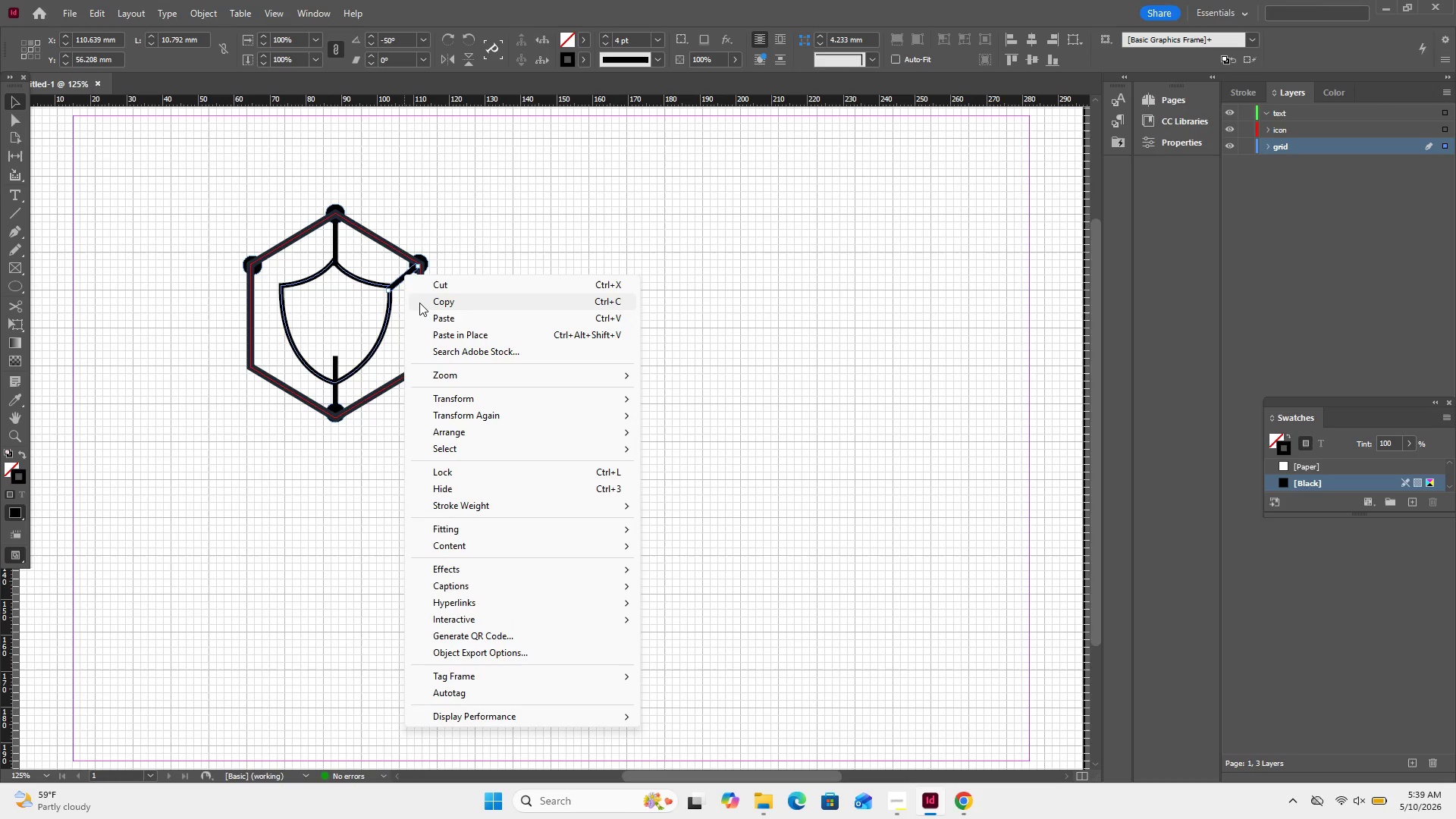 
left_click([419, 303])
 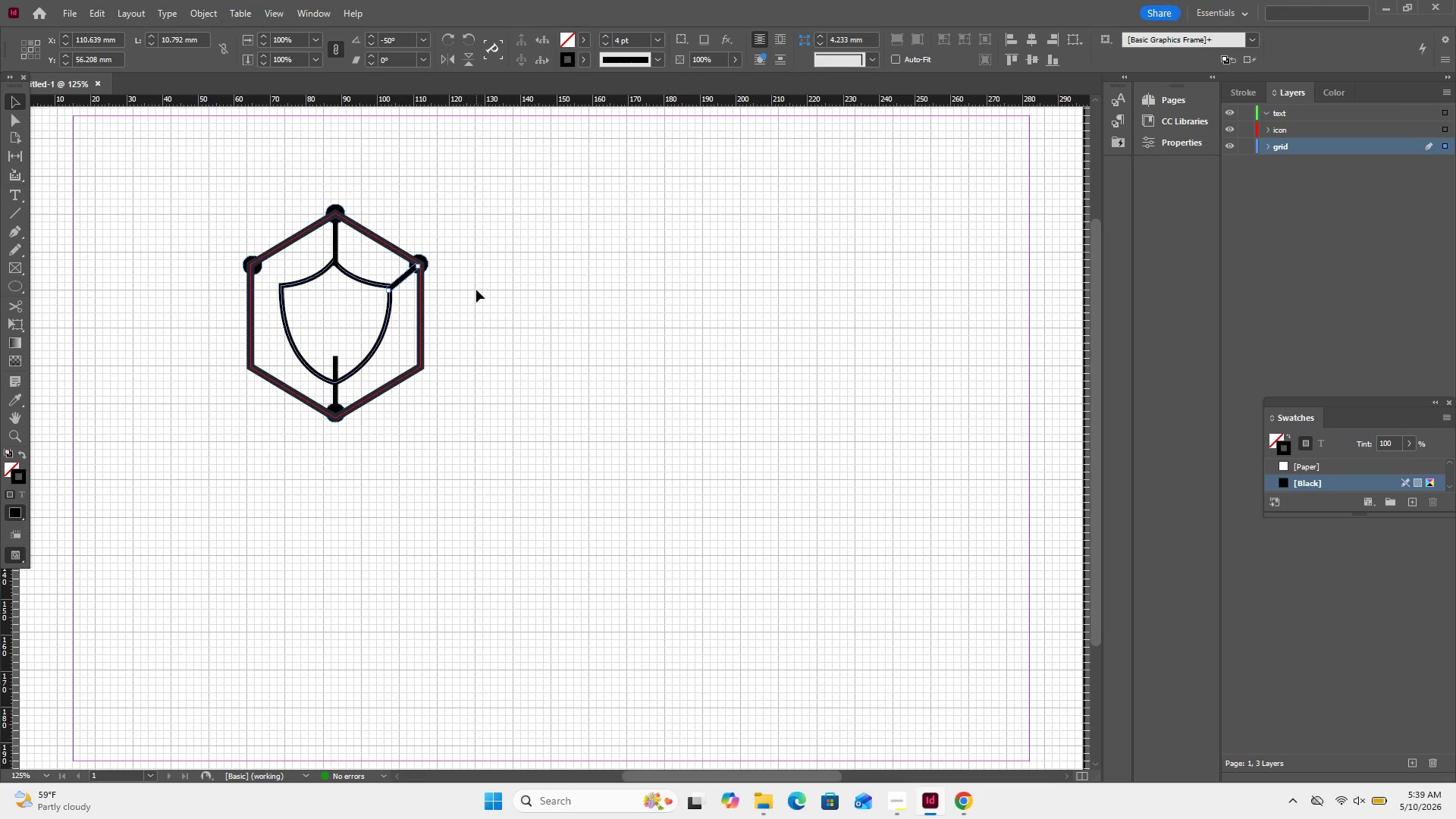 
right_click([476, 290])
 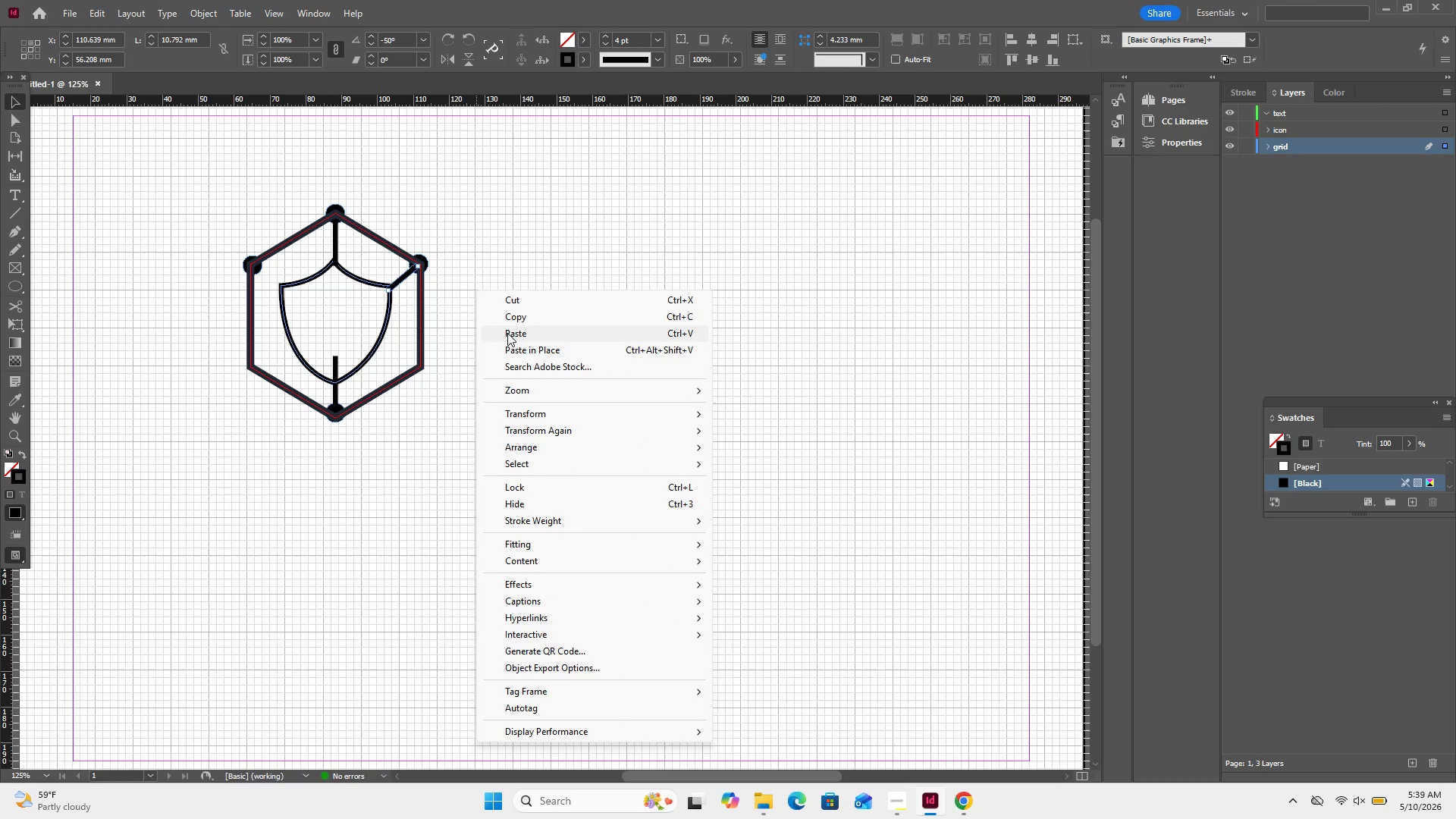 
left_click([507, 333])
 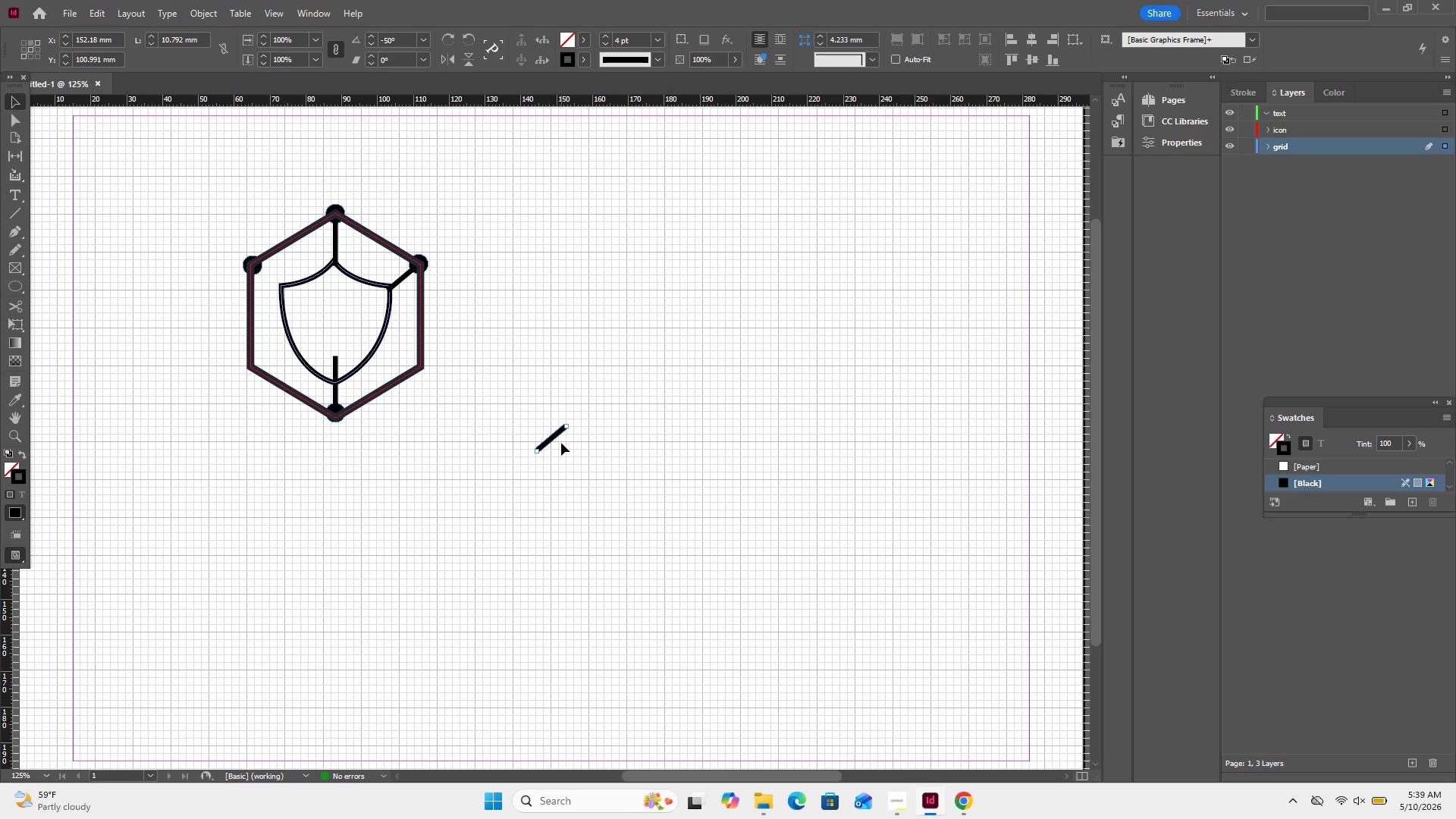 
right_click([546, 438])
 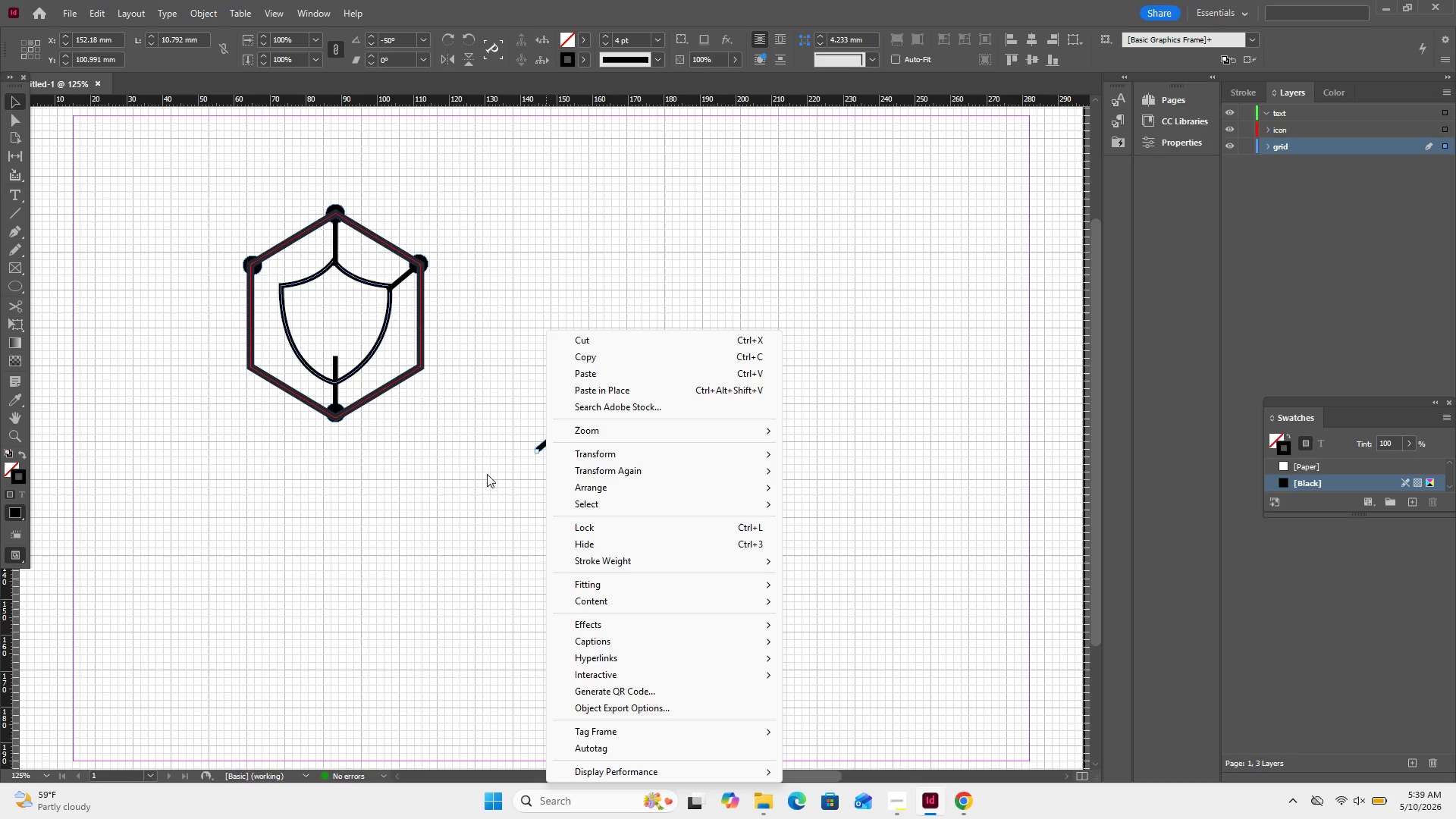 
wait(17.86)
 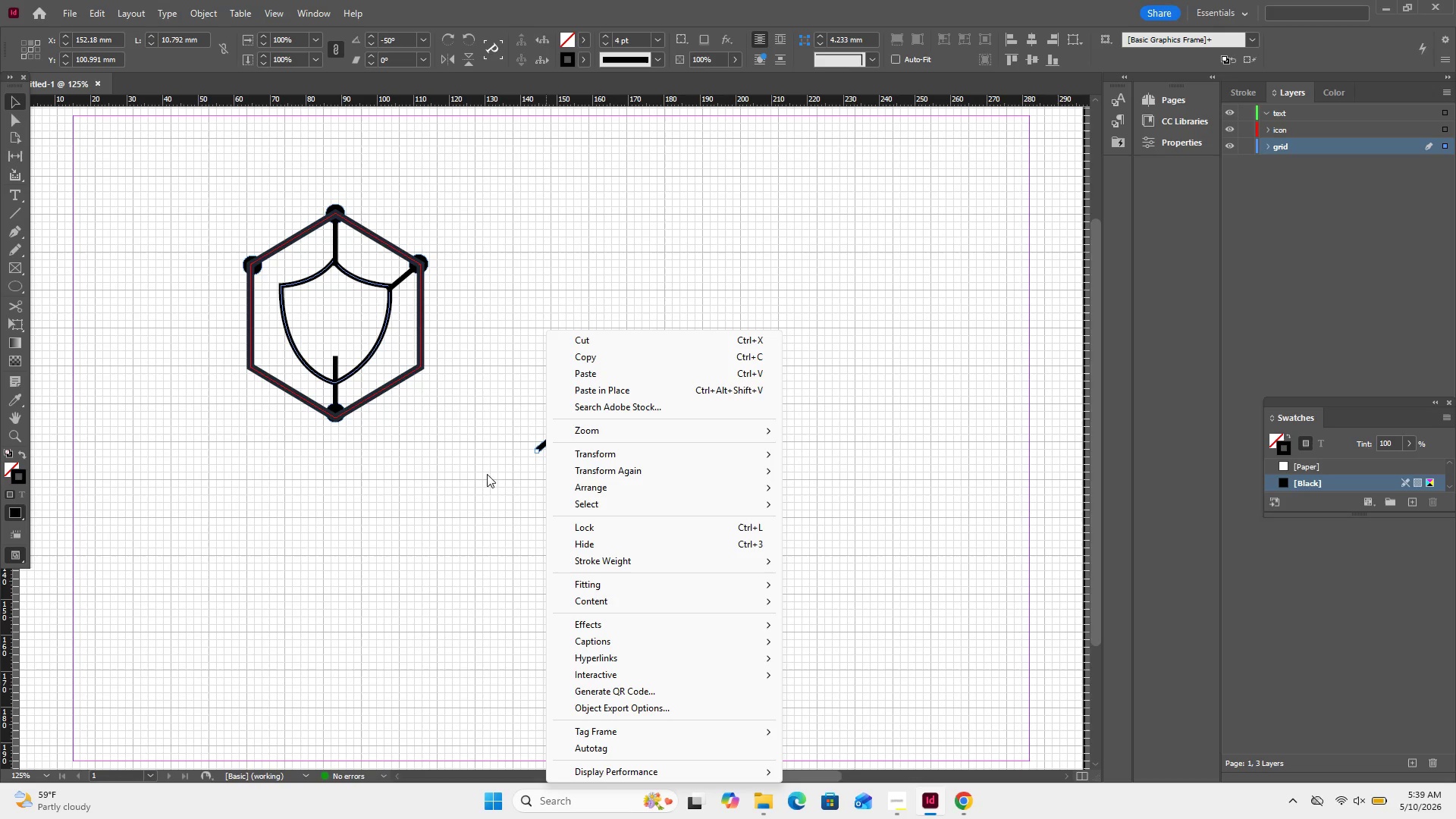 
left_click([868, 588])
 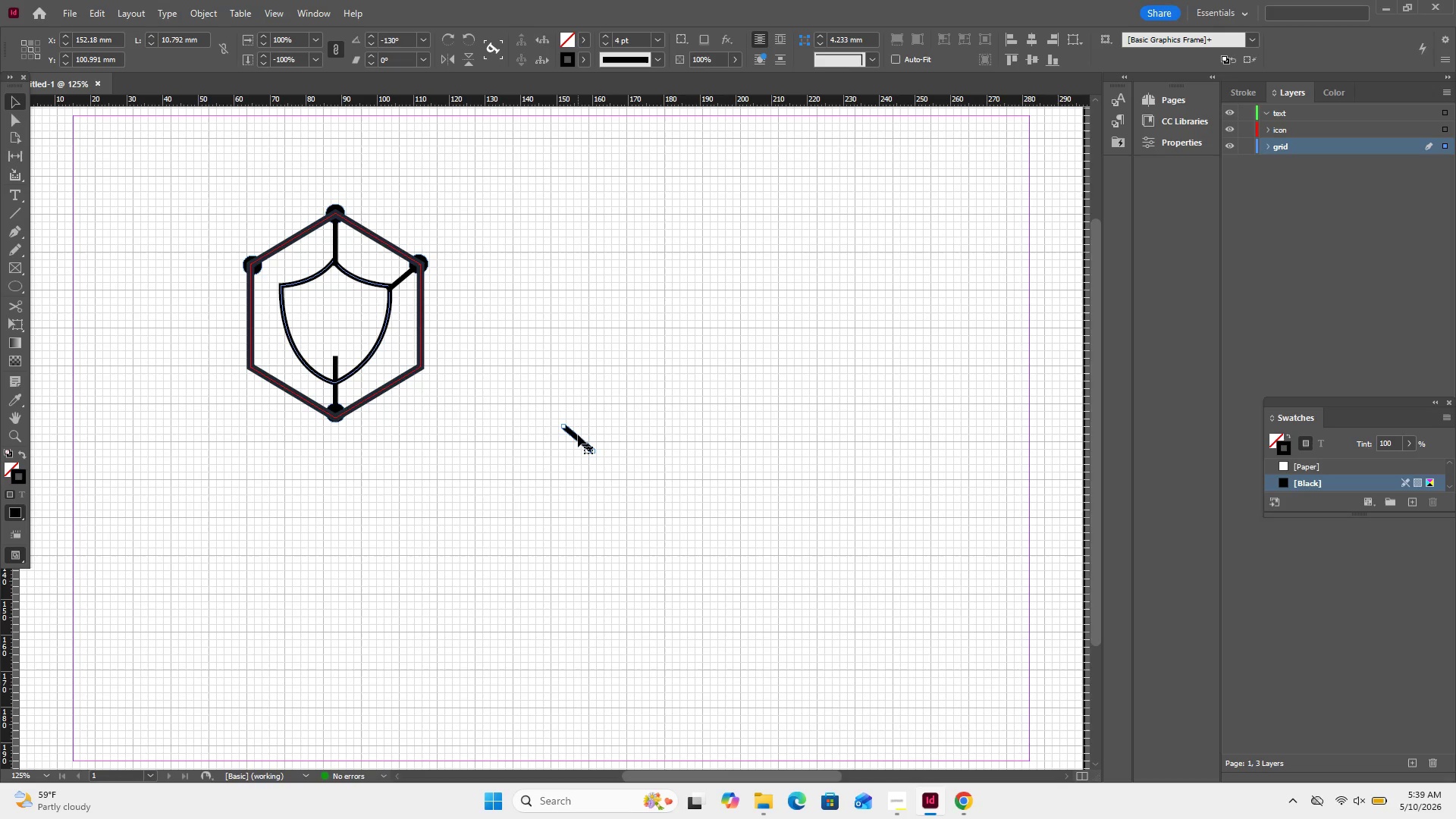 
left_click_drag(start_coordinate=[579, 437], to_coordinate=[275, 277])
 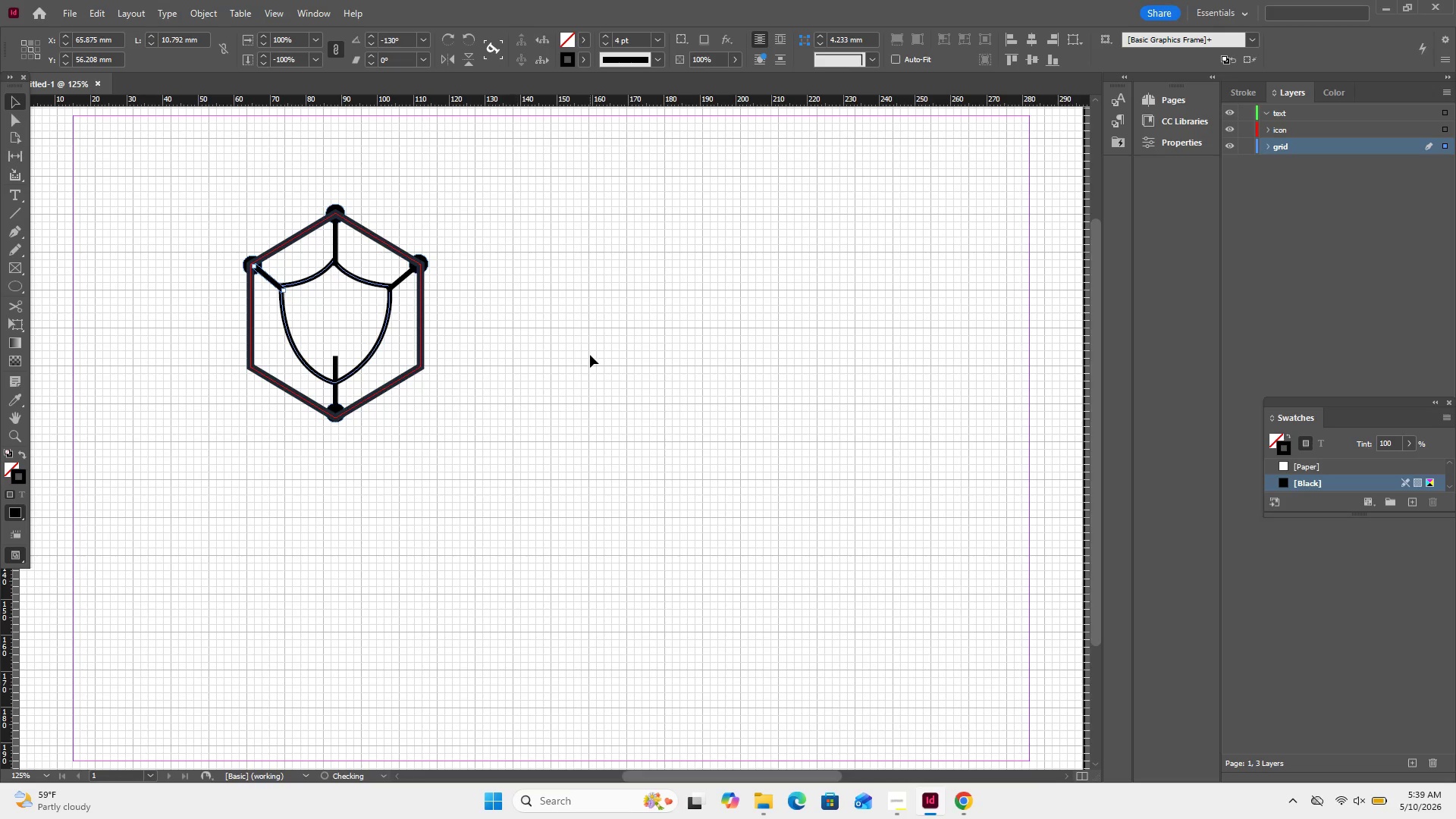 
left_click([590, 355])
 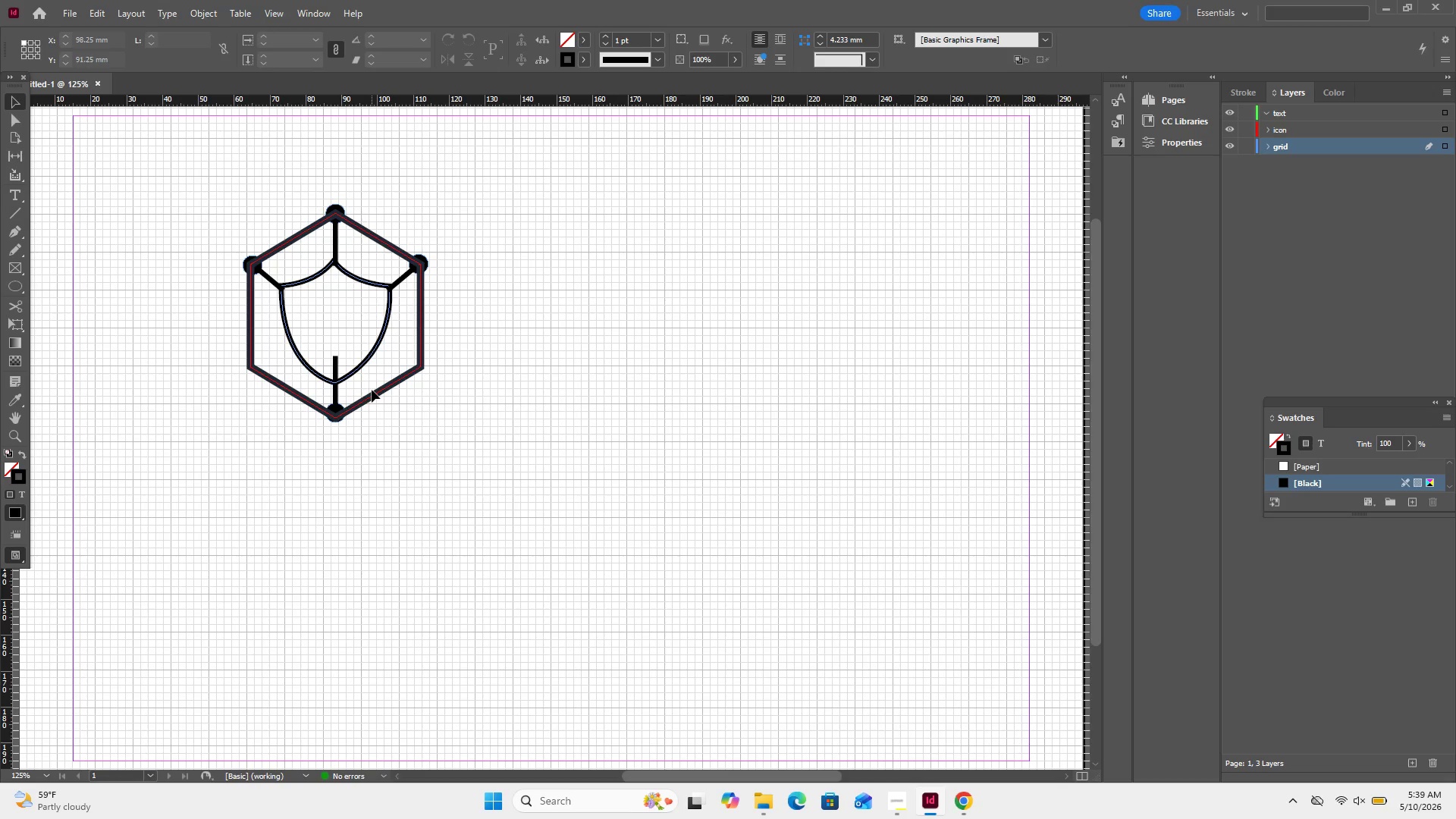 
wait(5.5)
 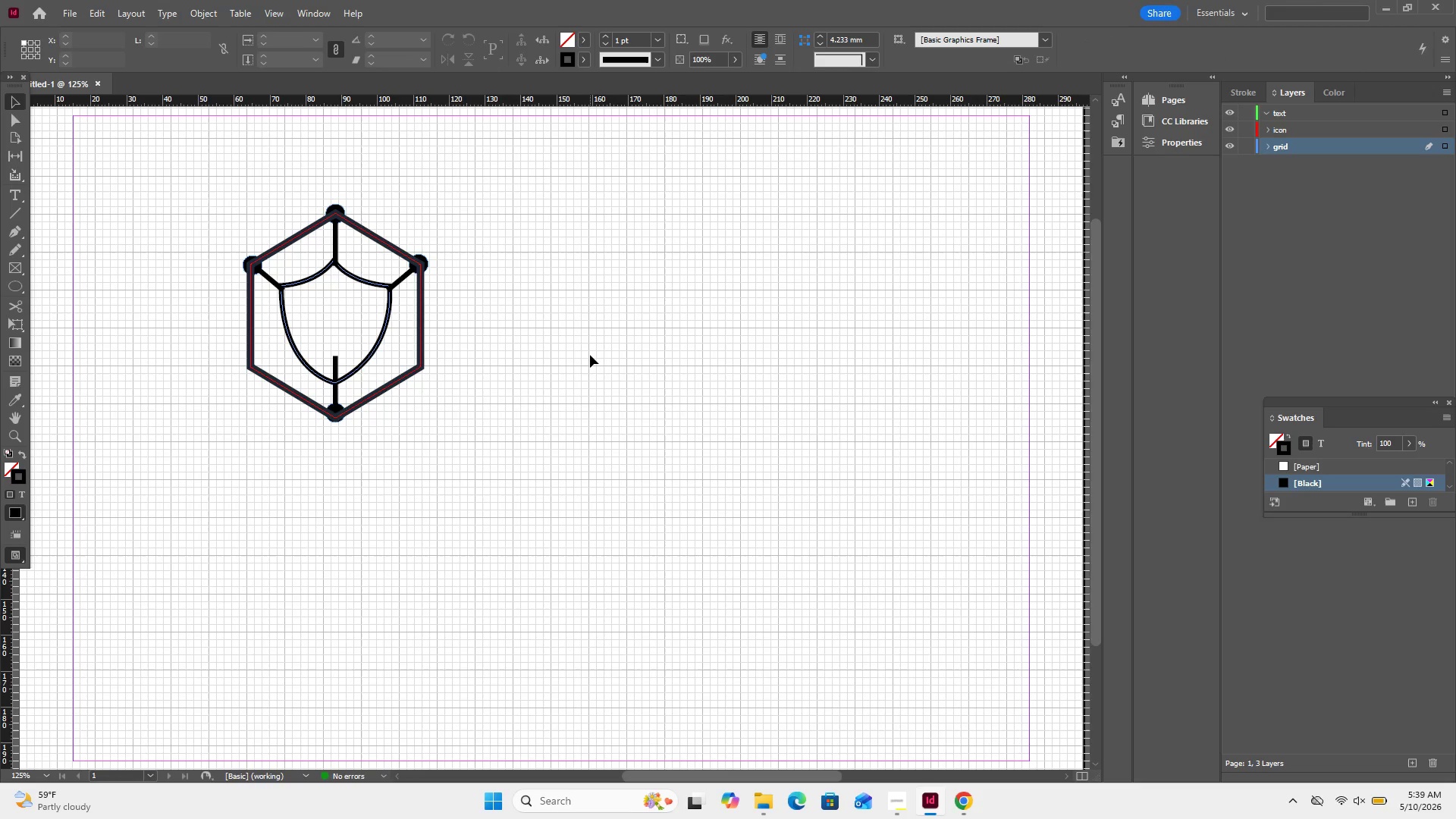 
left_click([334, 211])
 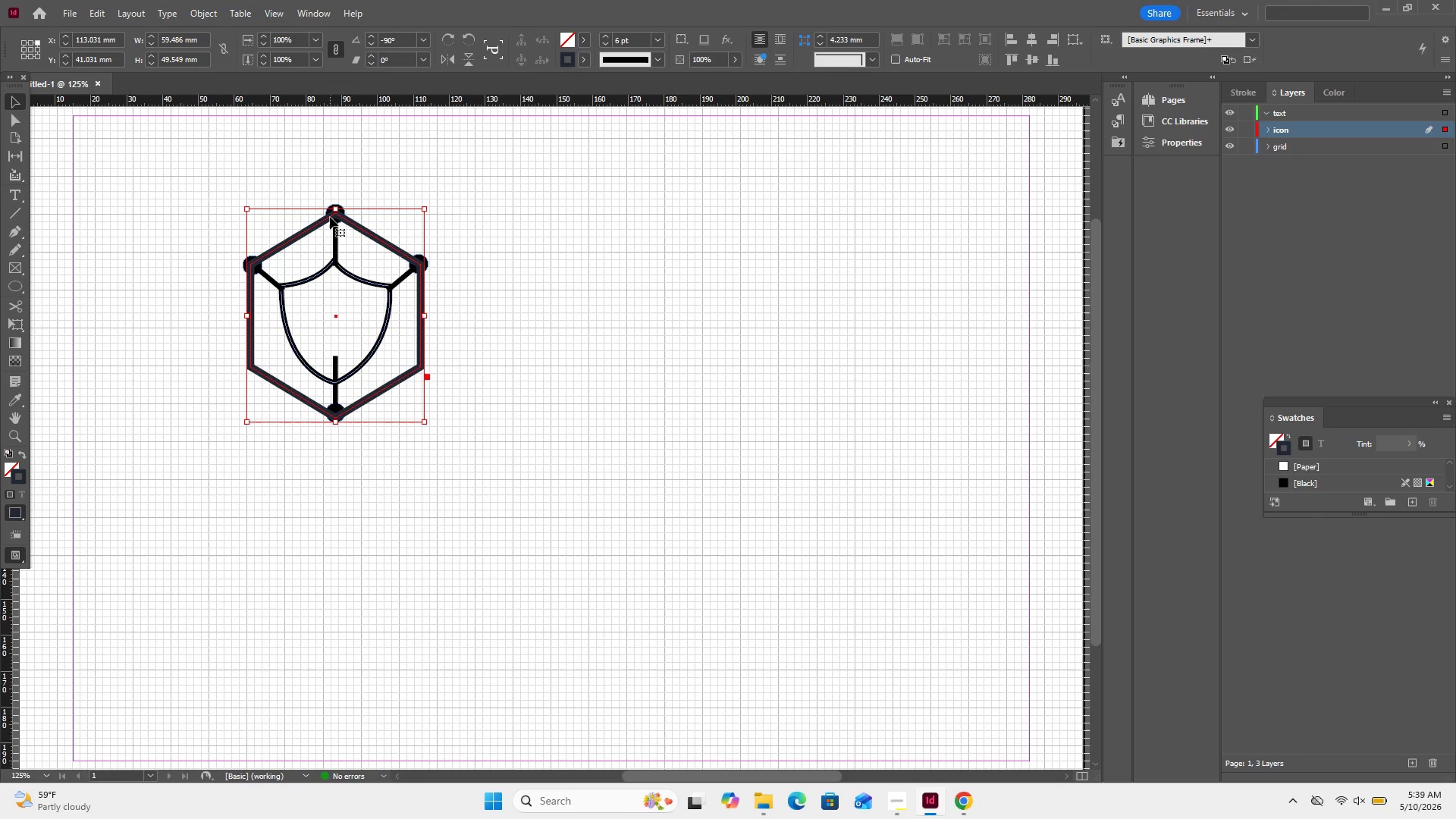 
wait(13.05)
 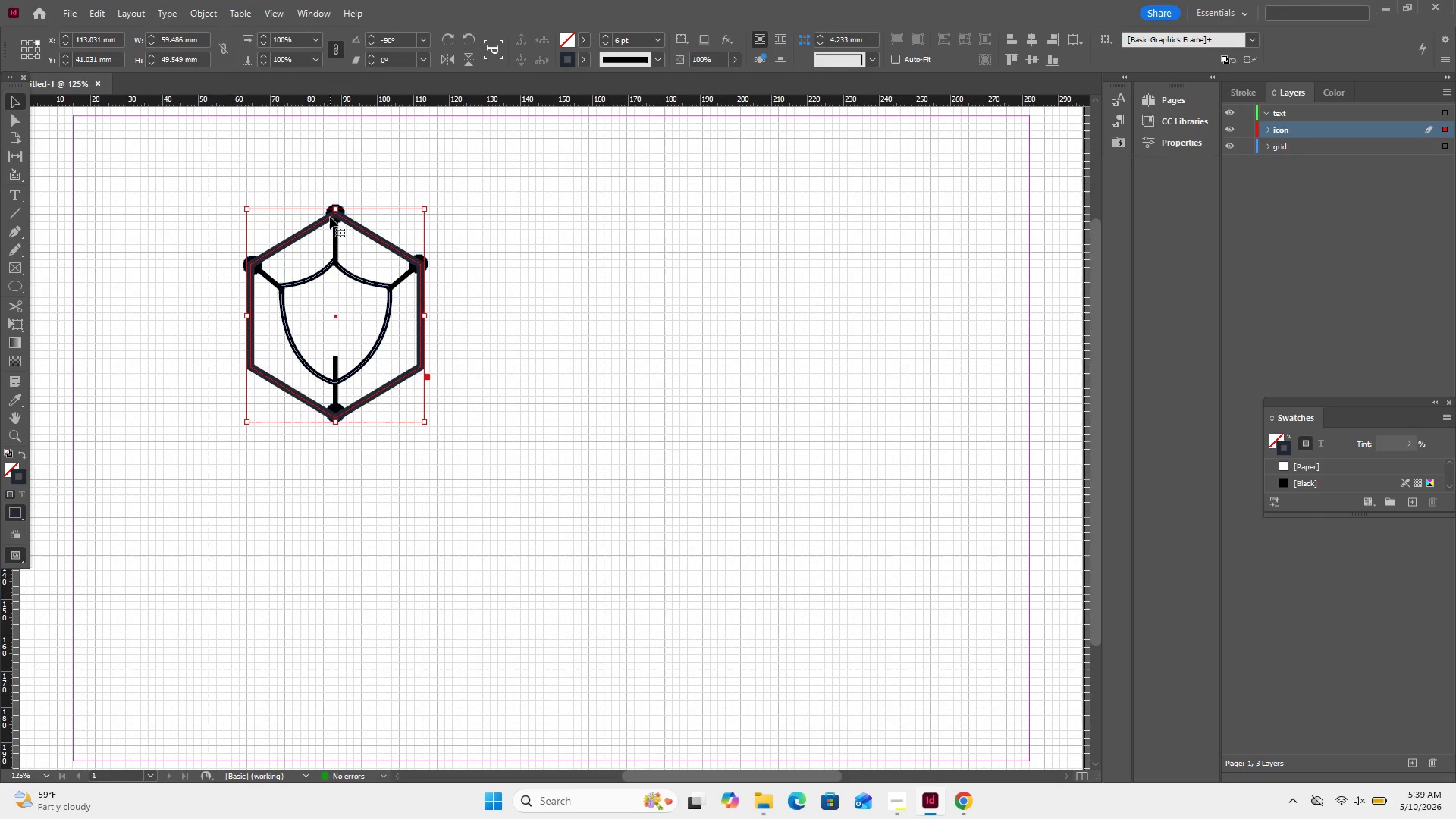 
left_click([516, 262])
 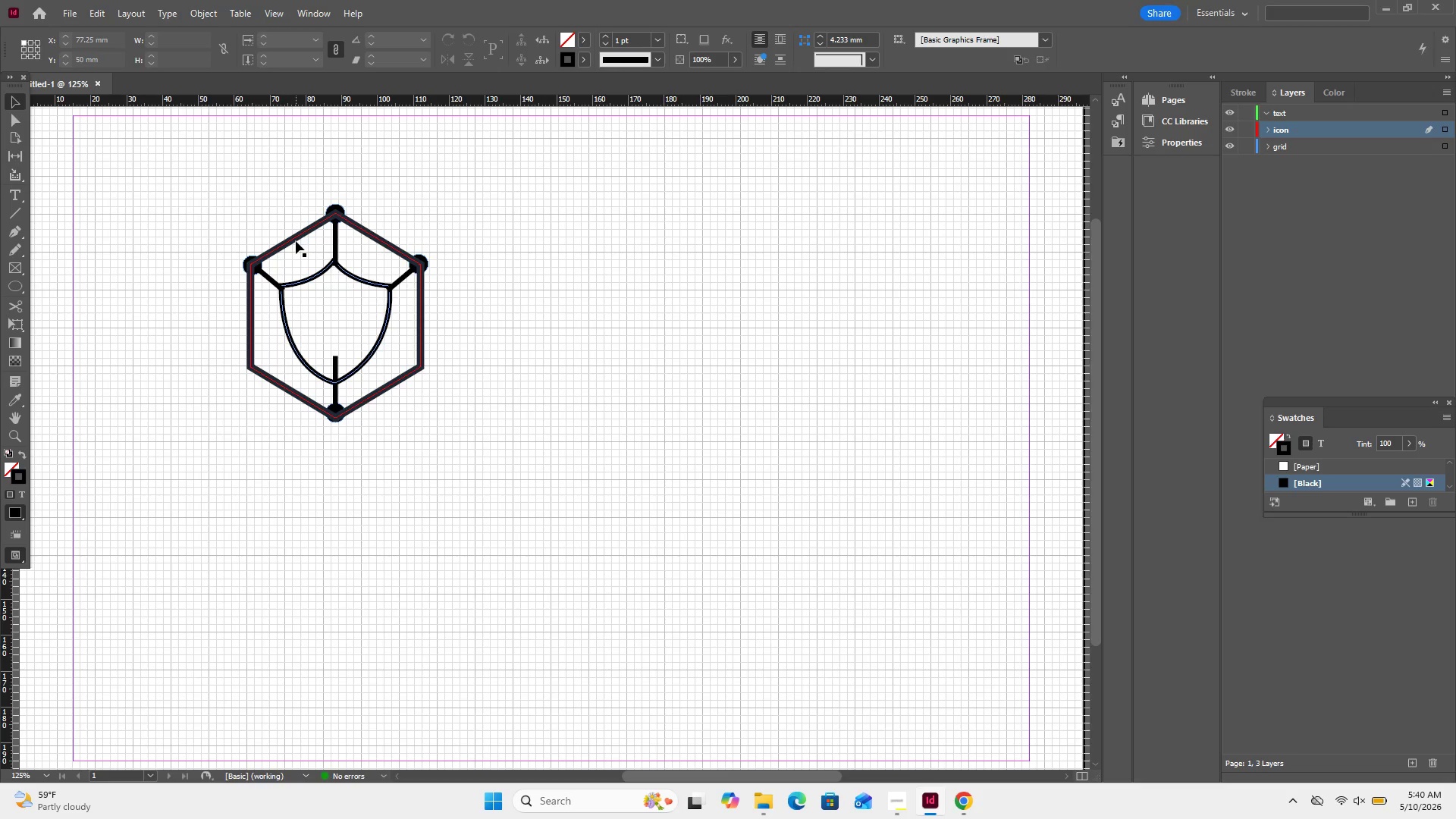 
wait(12.09)
 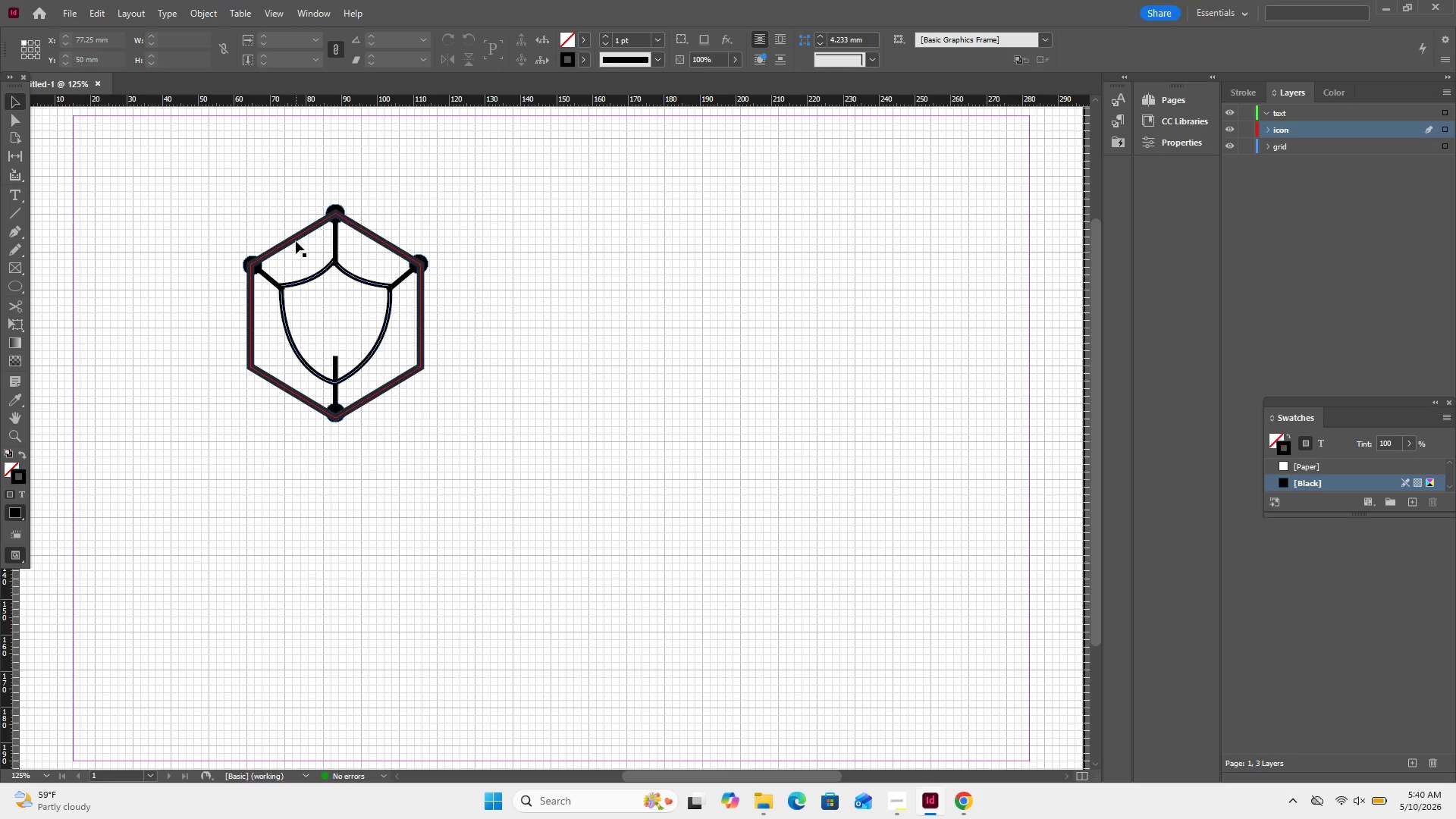 
left_click([405, 220])
 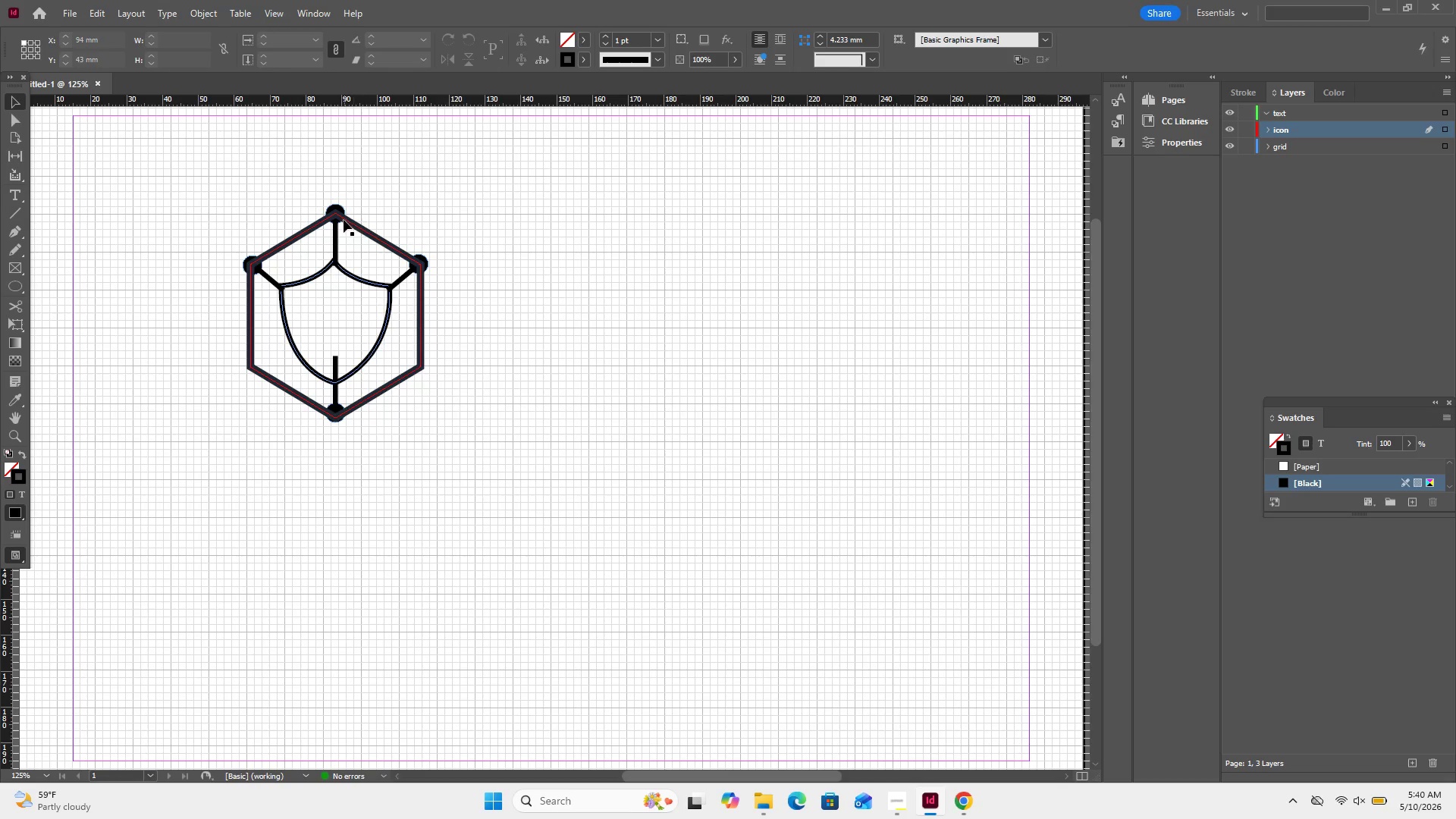 
left_click([341, 212])
 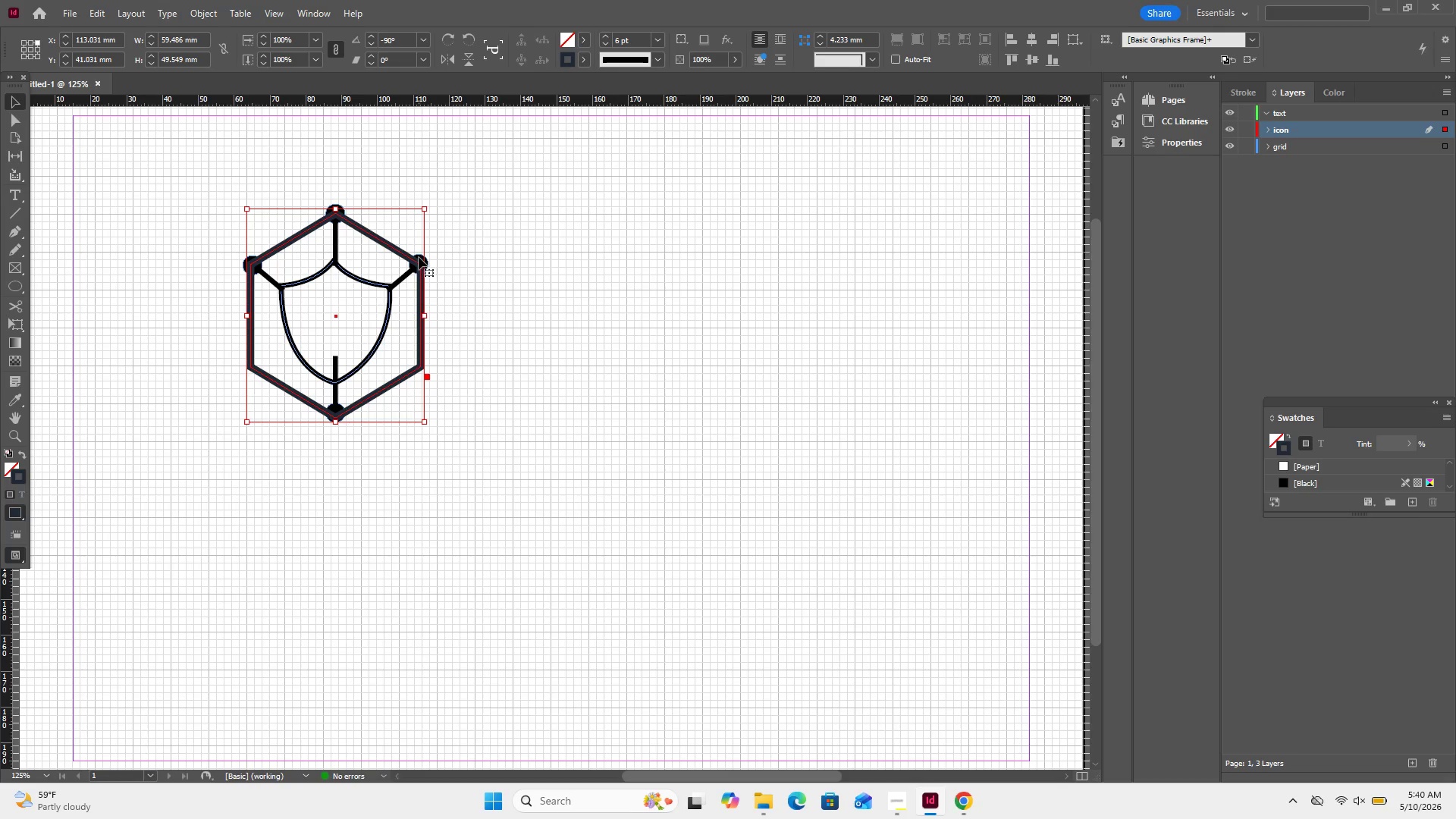 
left_click([424, 259])
 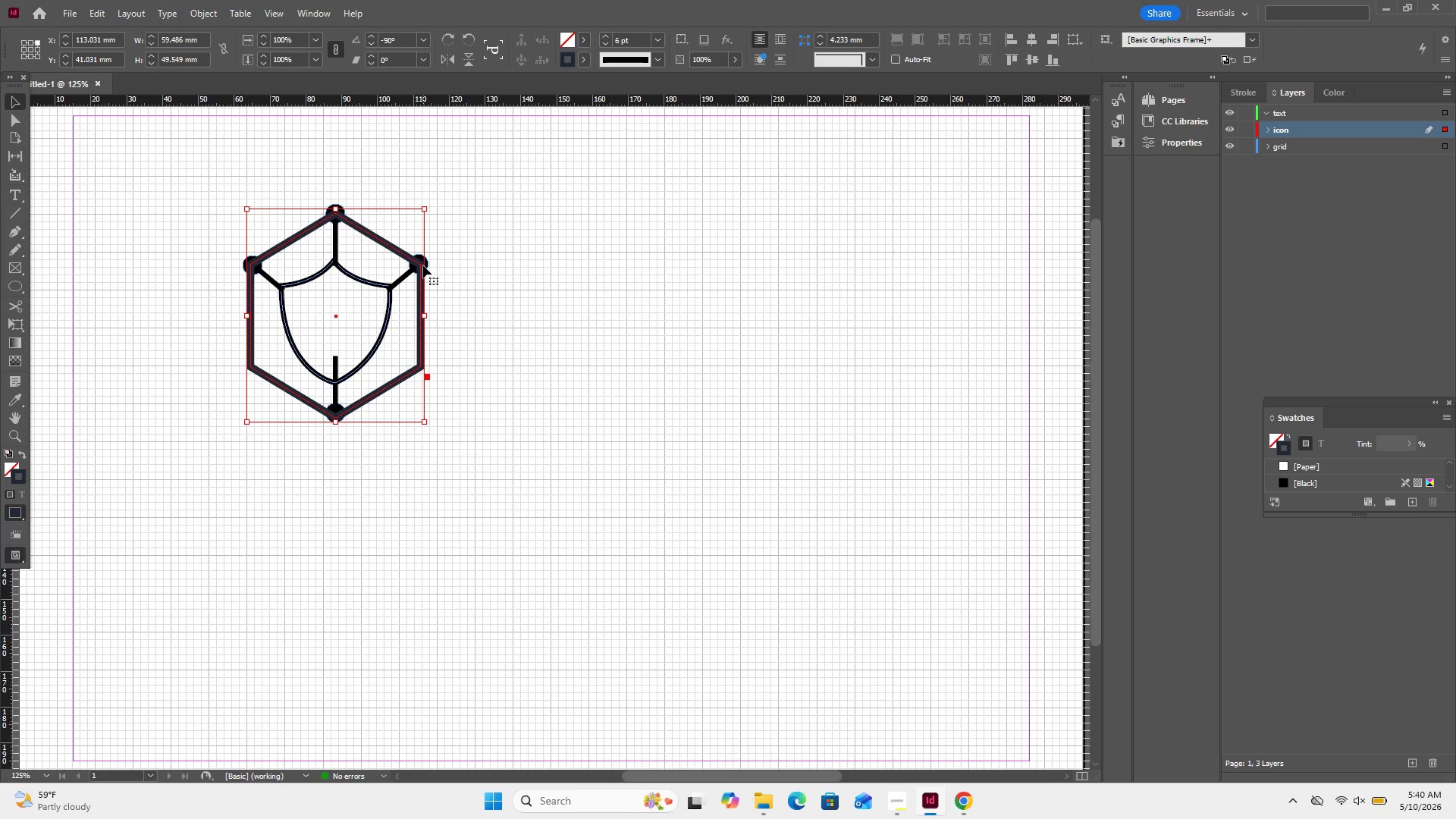 
left_click([423, 265])
 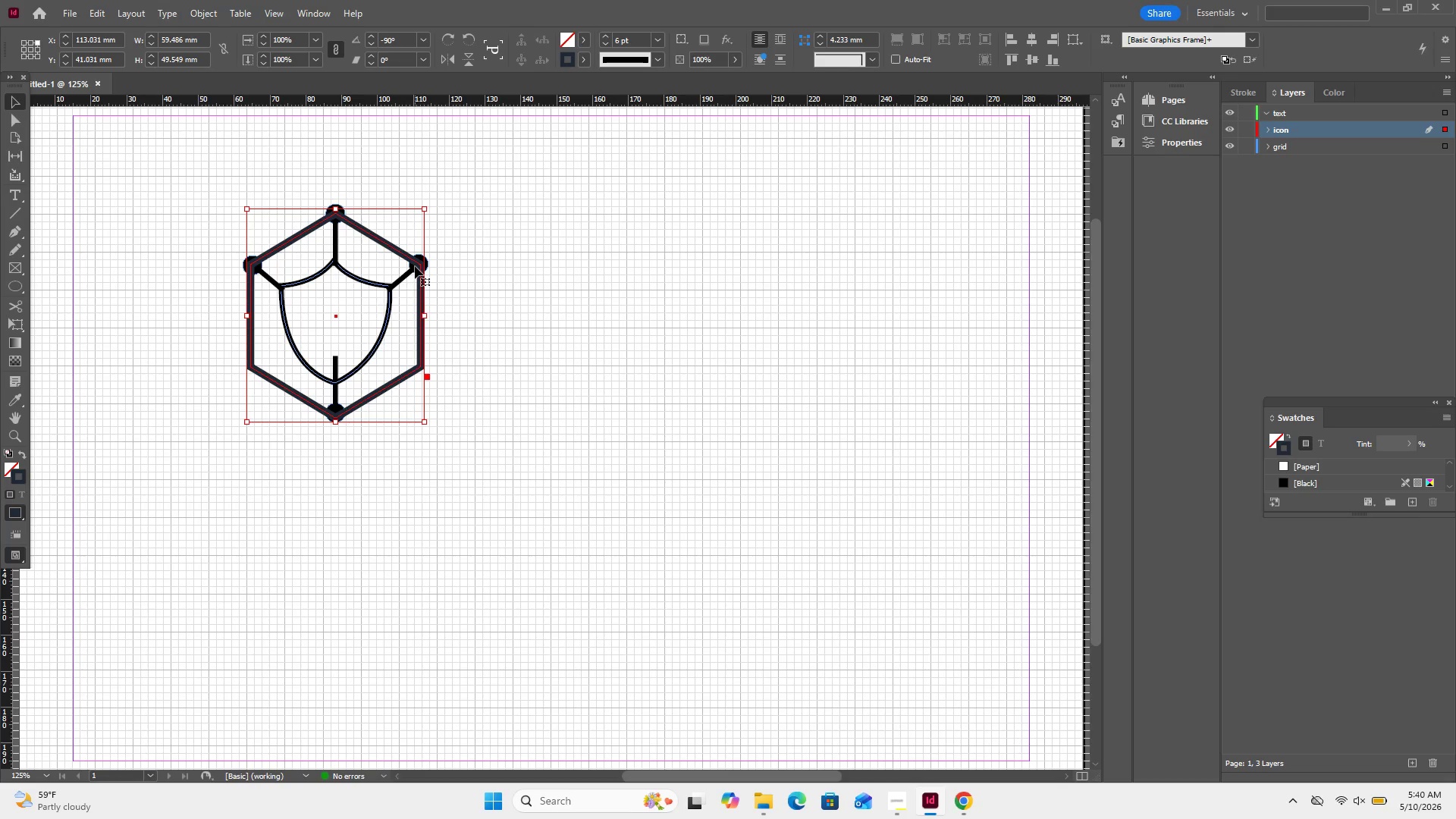 
left_click([415, 266])
 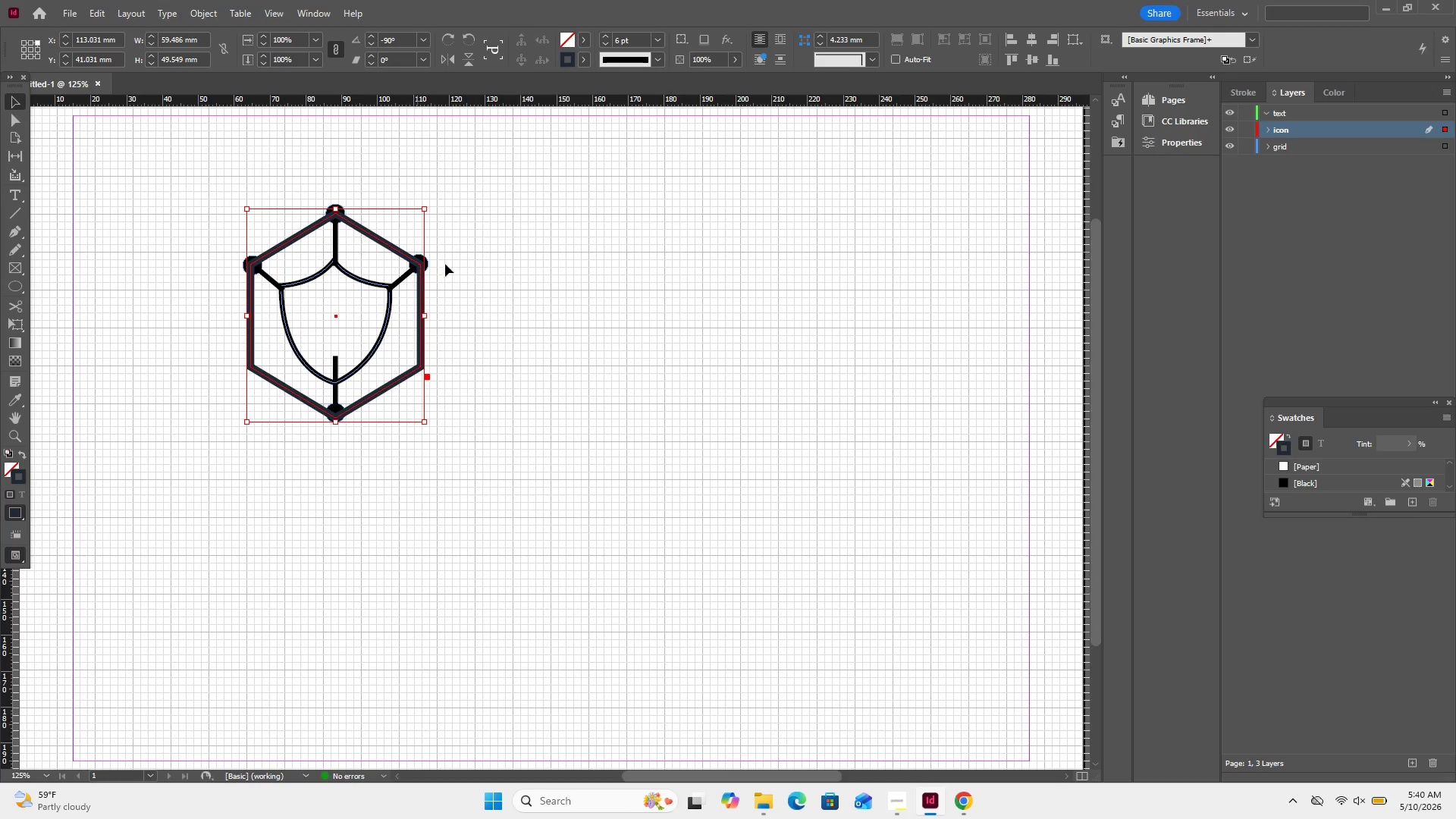 
left_click([465, 259])
 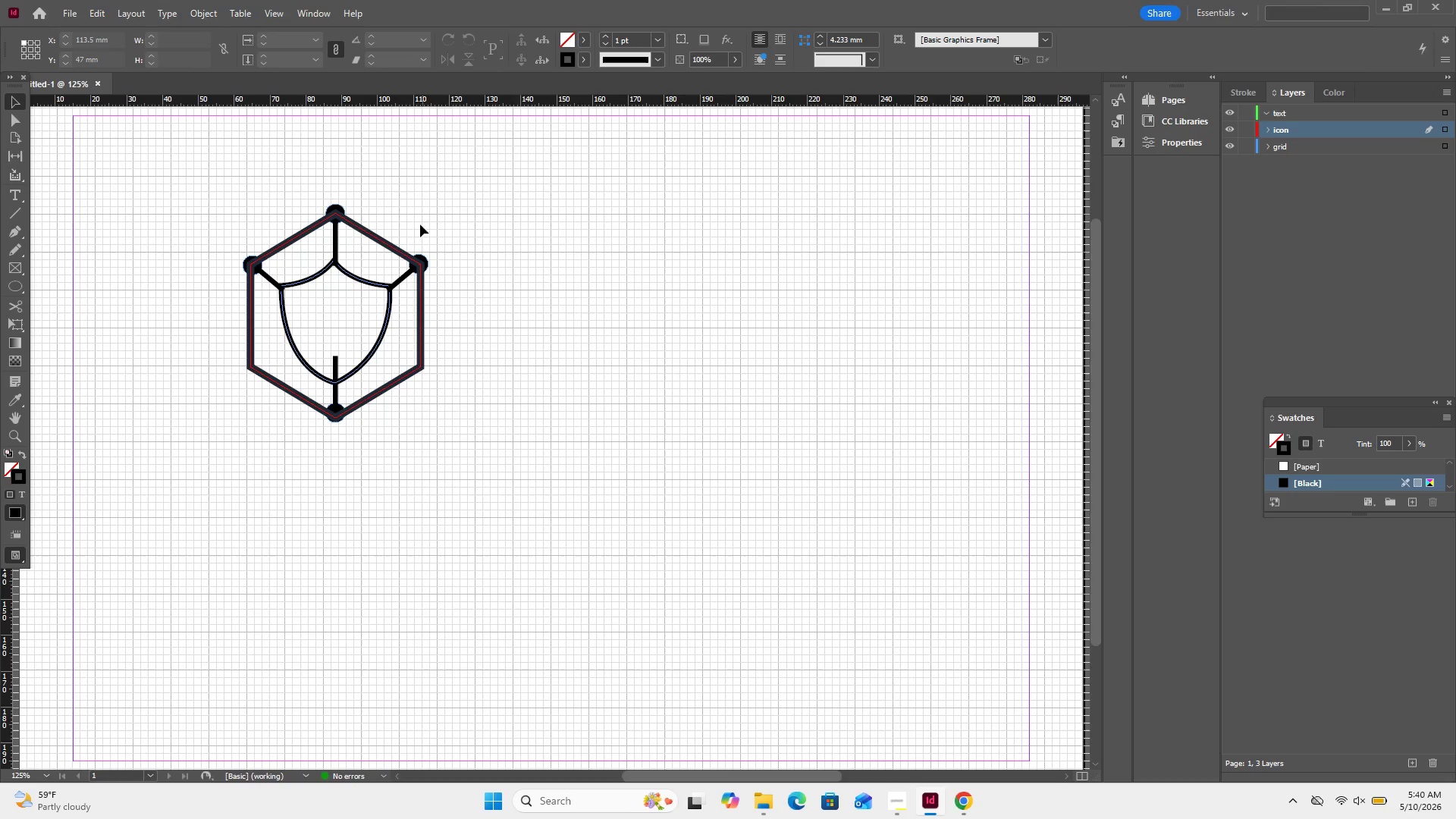 
left_click_drag(start_coordinate=[415, 228], to_coordinate=[435, 256])
 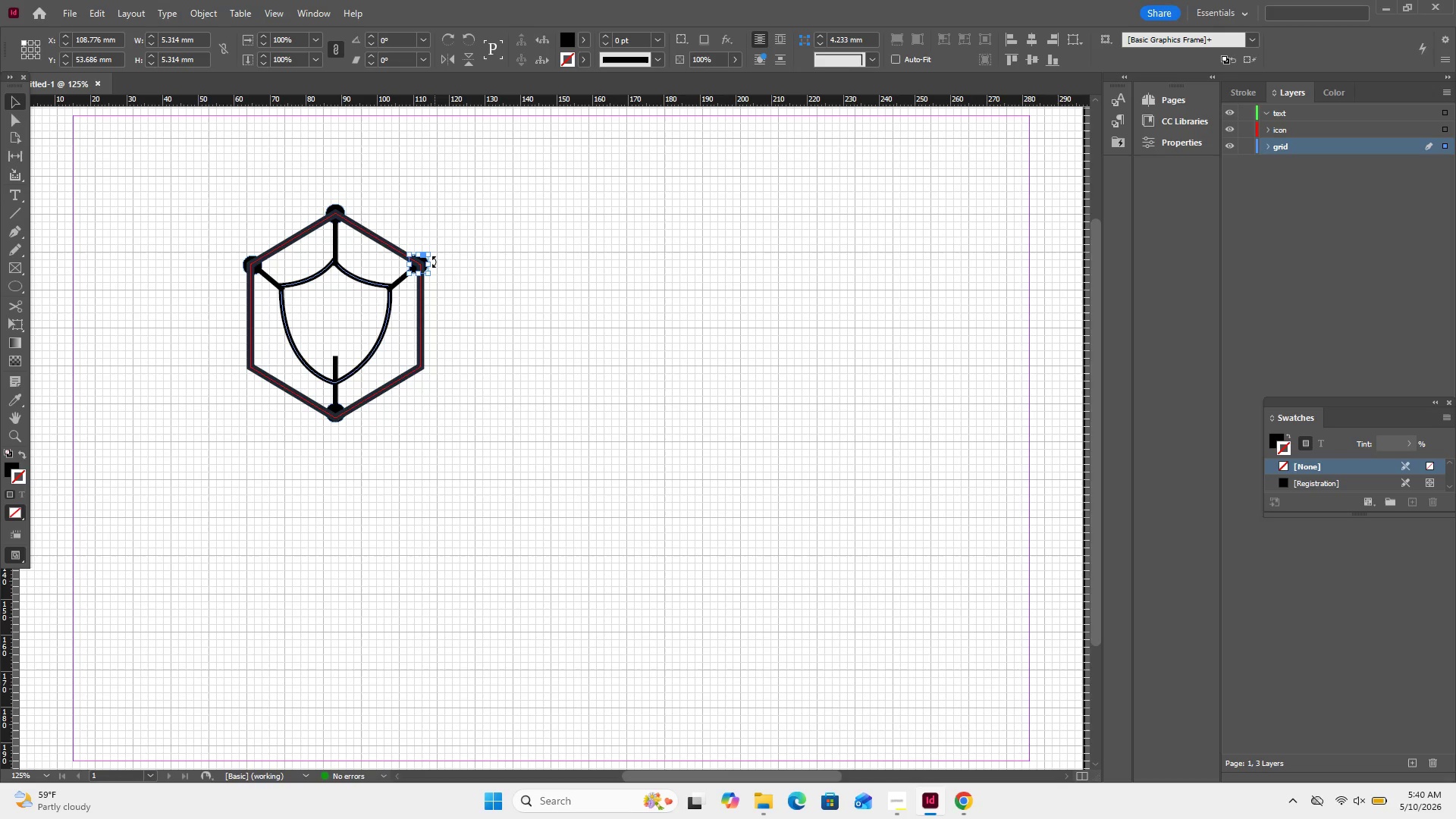 
right_click([435, 262])
 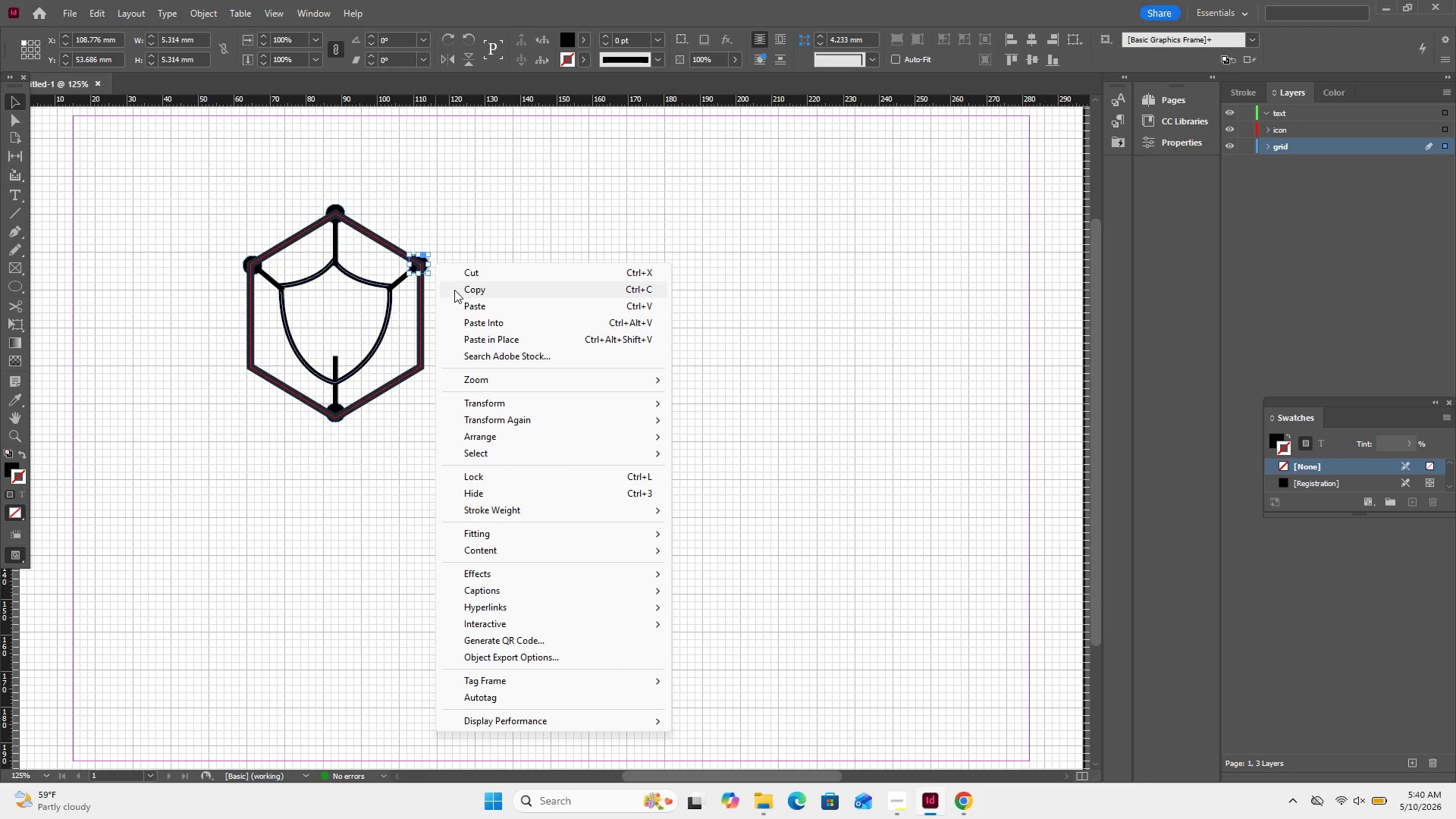 
left_click([454, 290])
 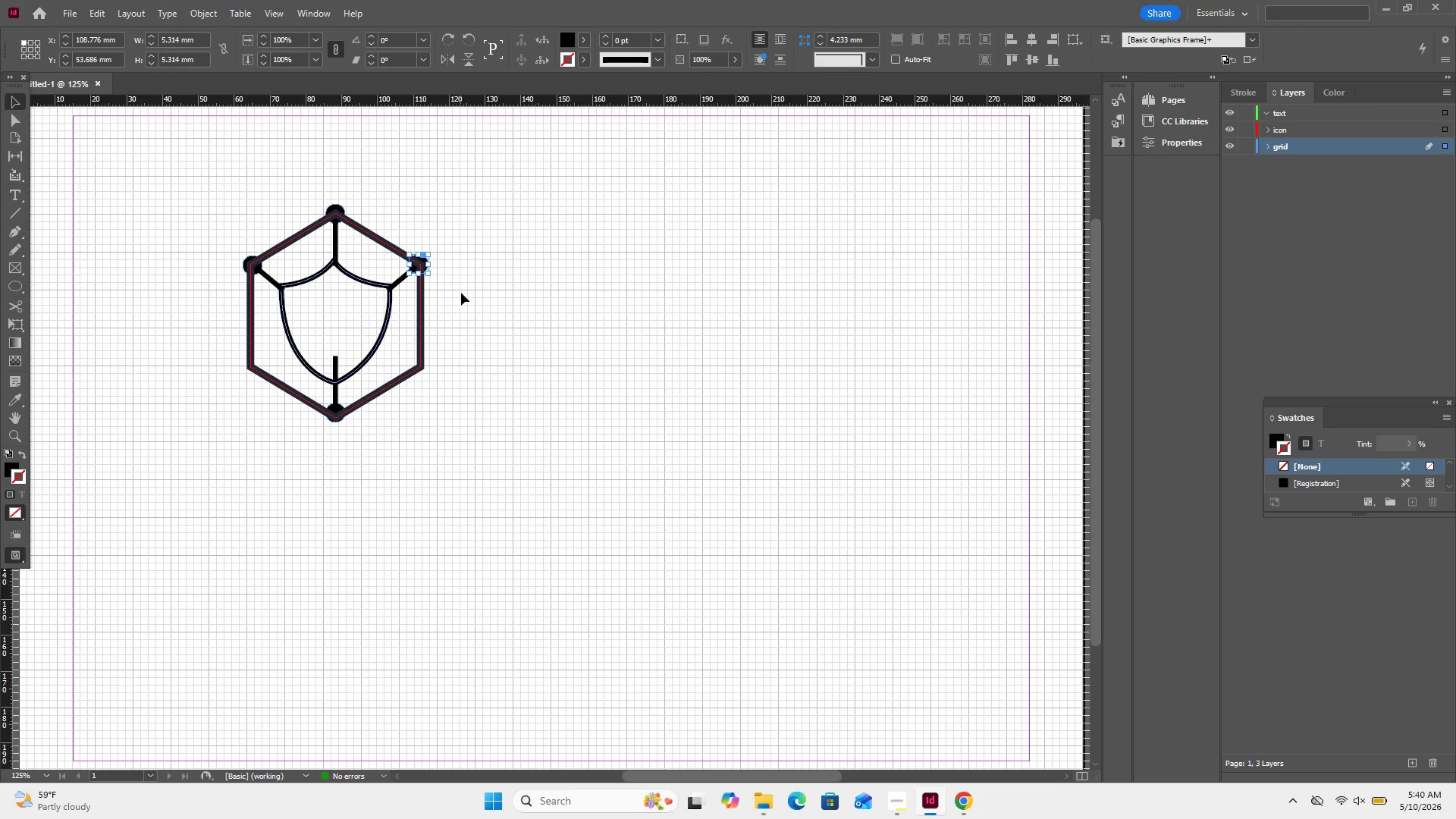 
right_click([463, 293])
 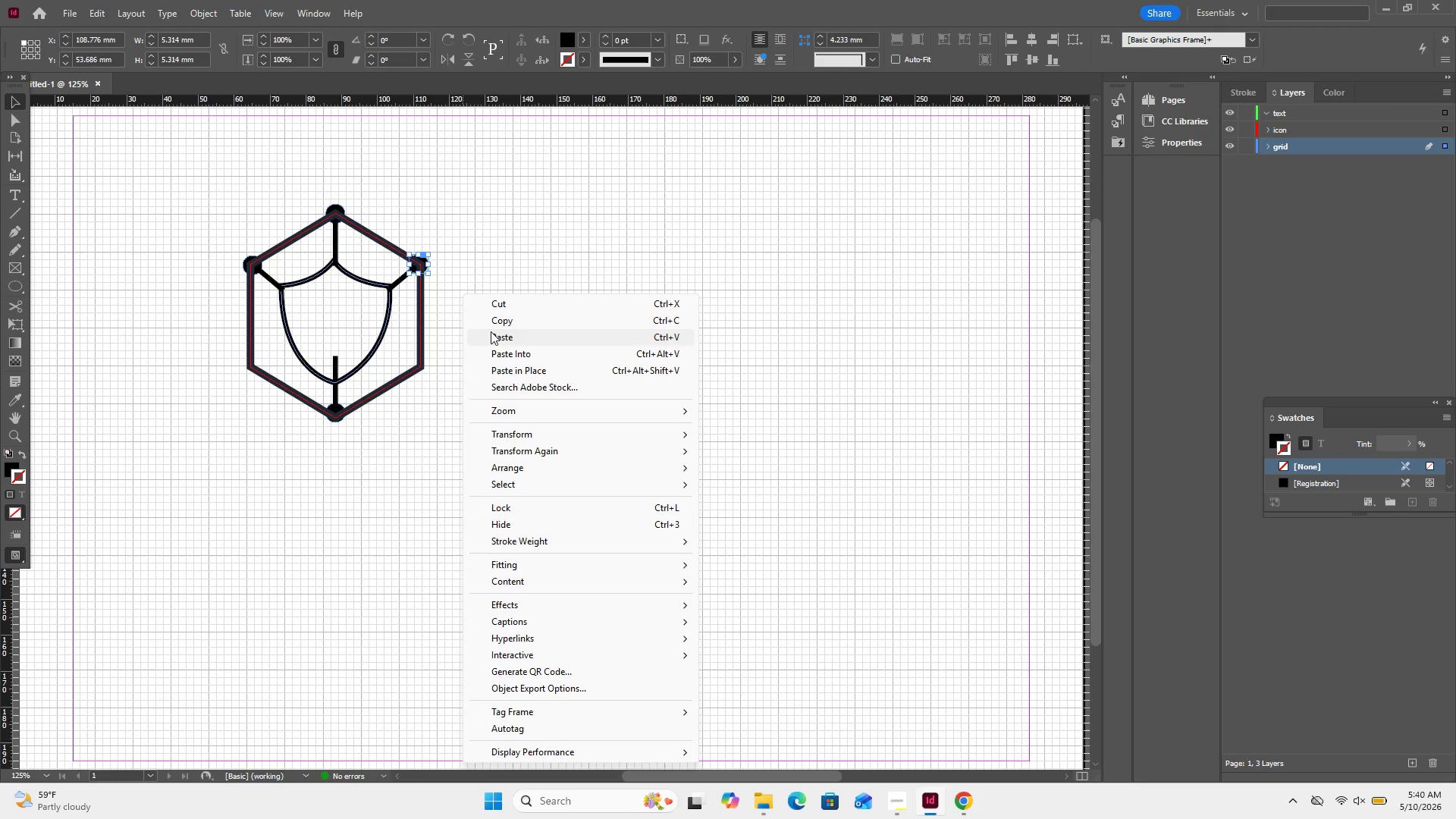 
left_click([491, 331])
 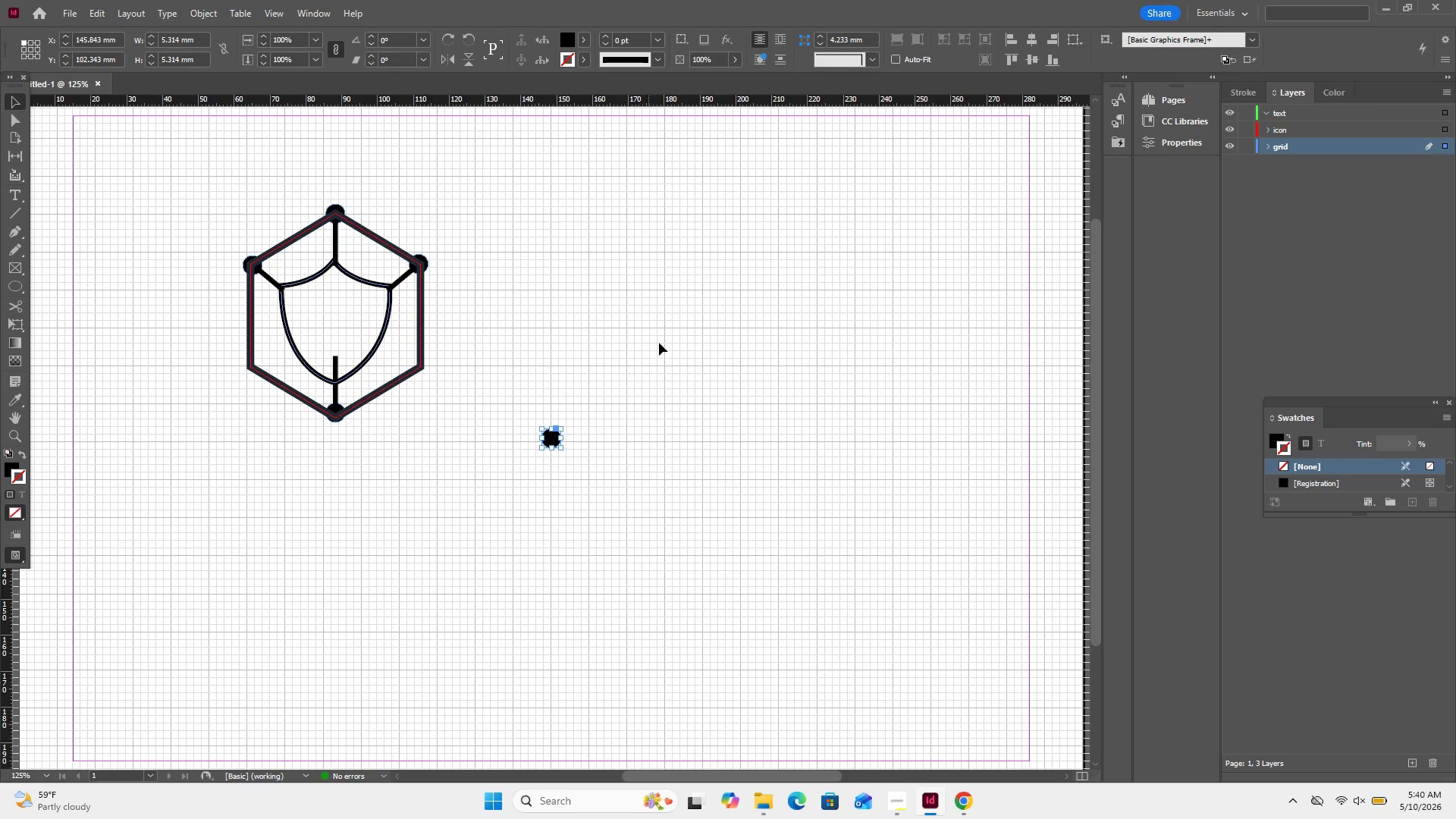 
left_click([662, 339])
 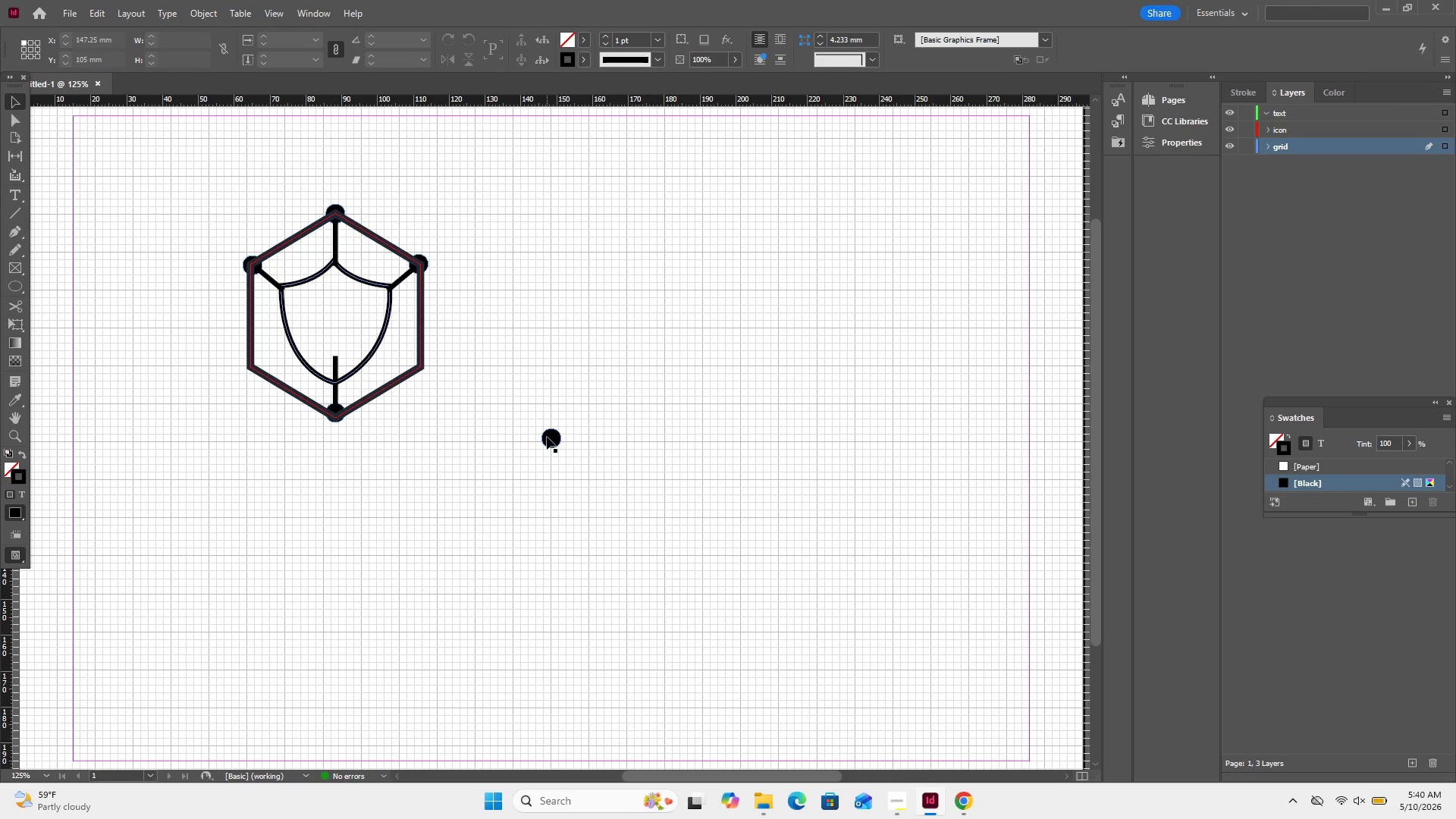 
left_click_drag(start_coordinate=[548, 436], to_coordinate=[334, 350])
 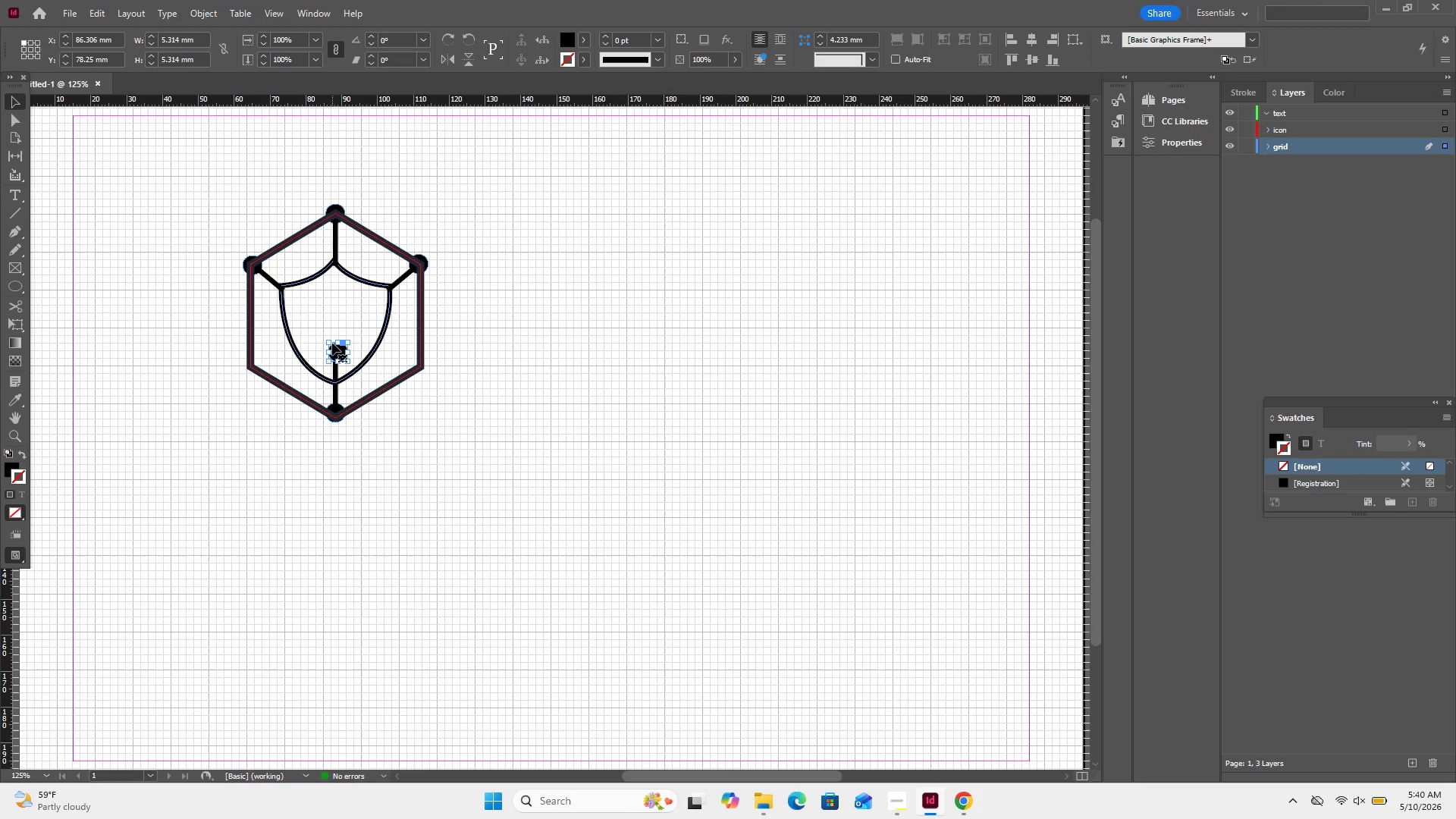 
wait(14.31)
 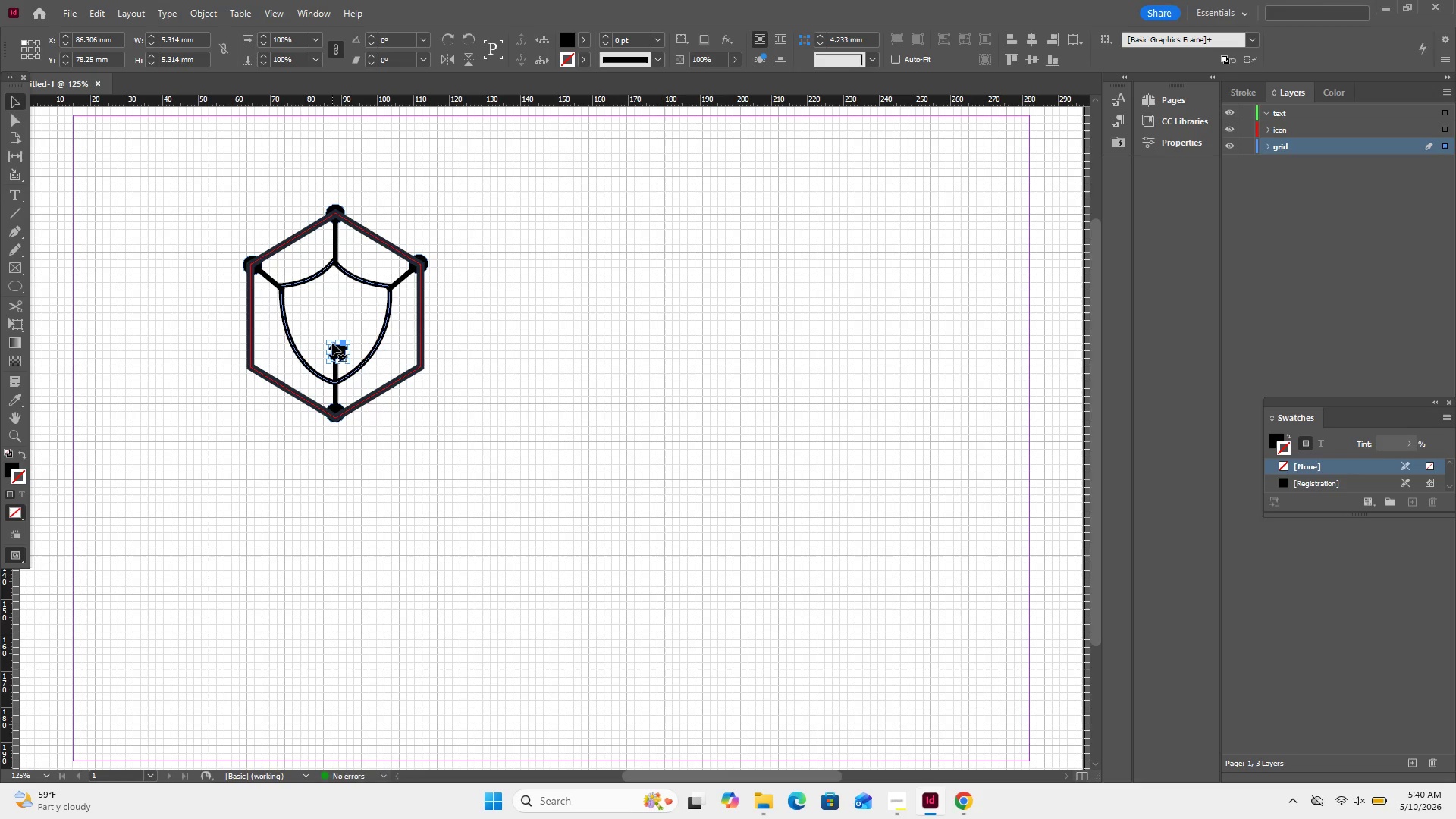 
left_click_drag(start_coordinate=[340, 347], to_coordinate=[337, 353])
 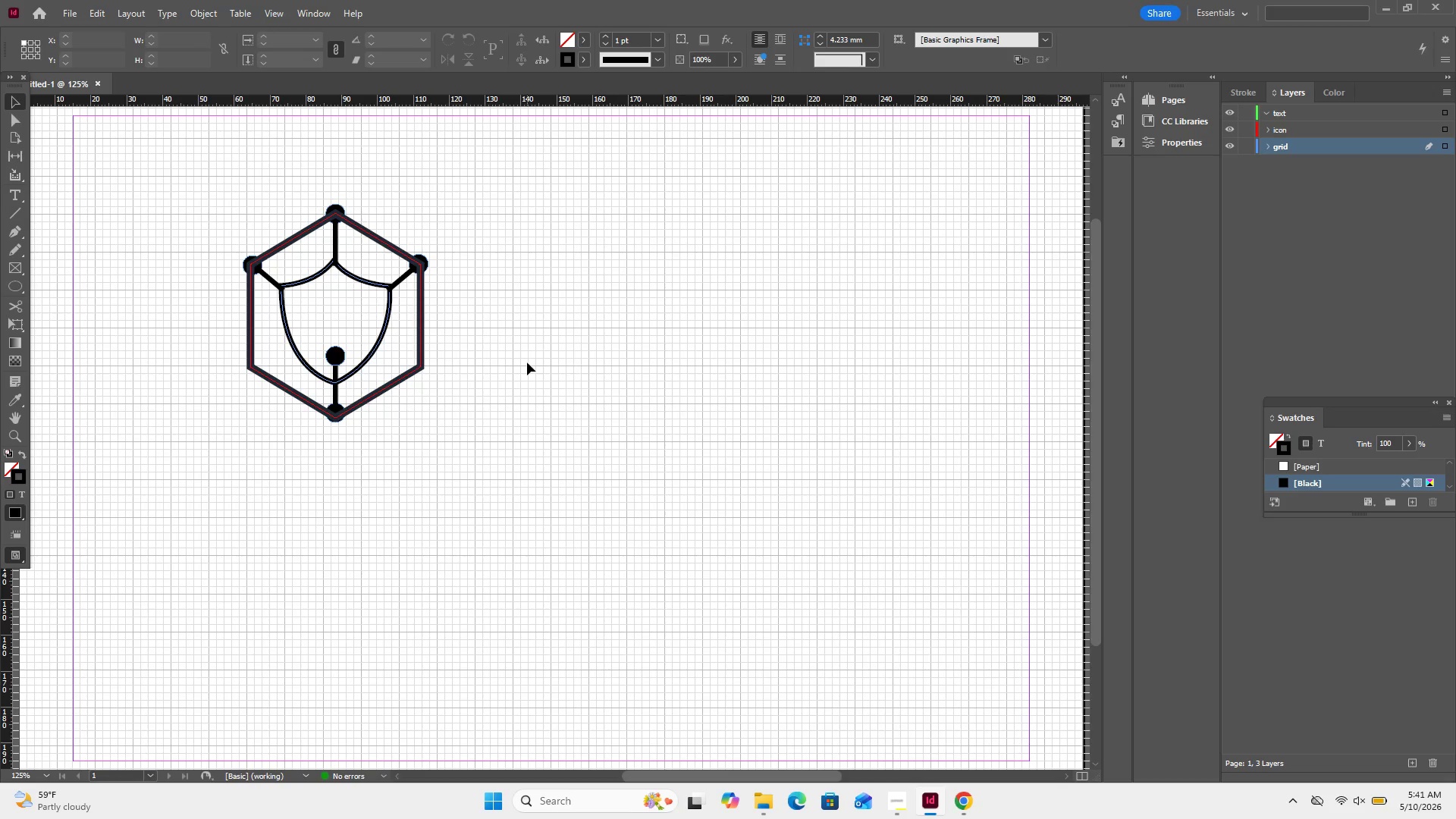 
wait(19.92)
 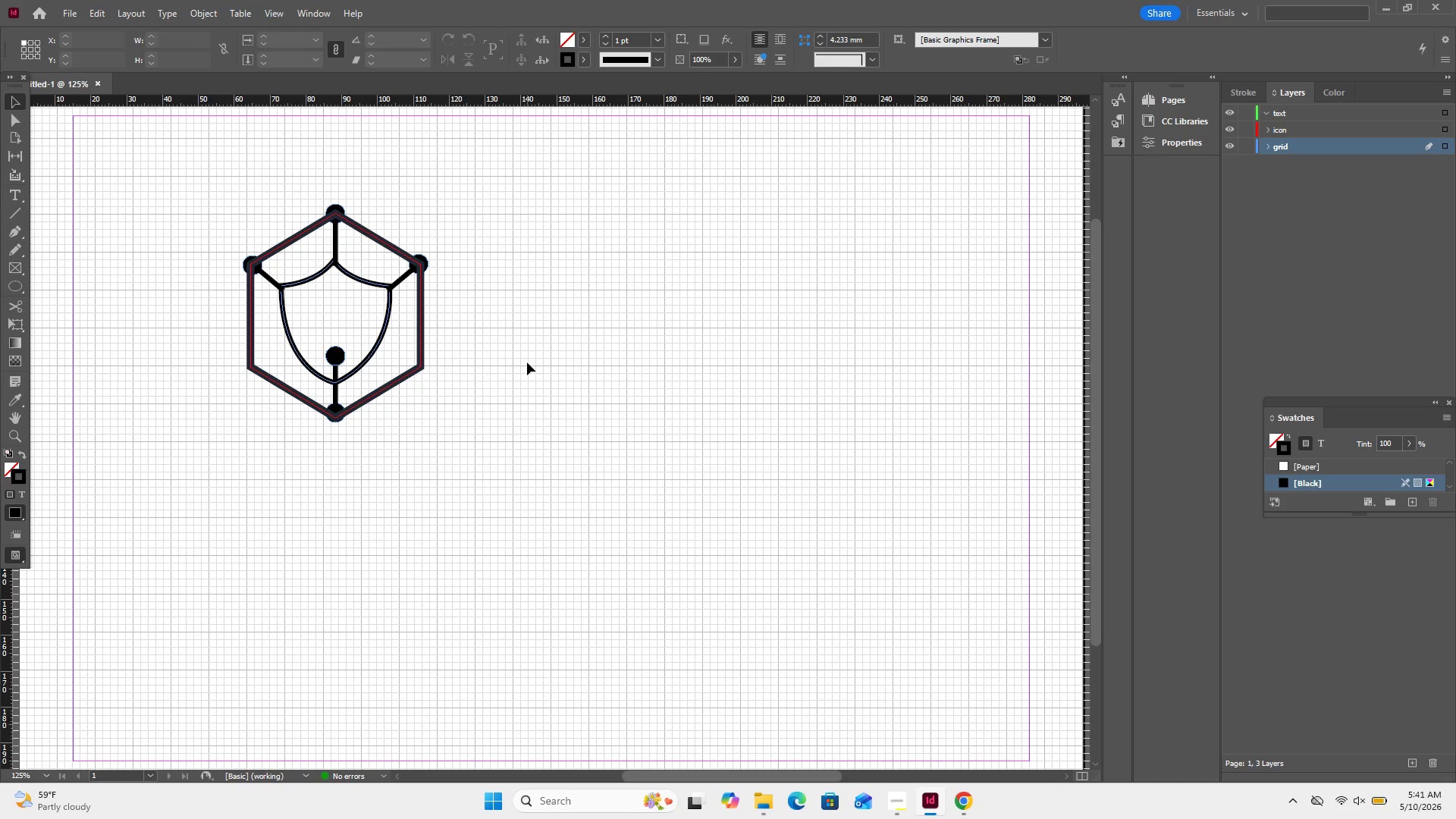 
left_click([527, 362])
 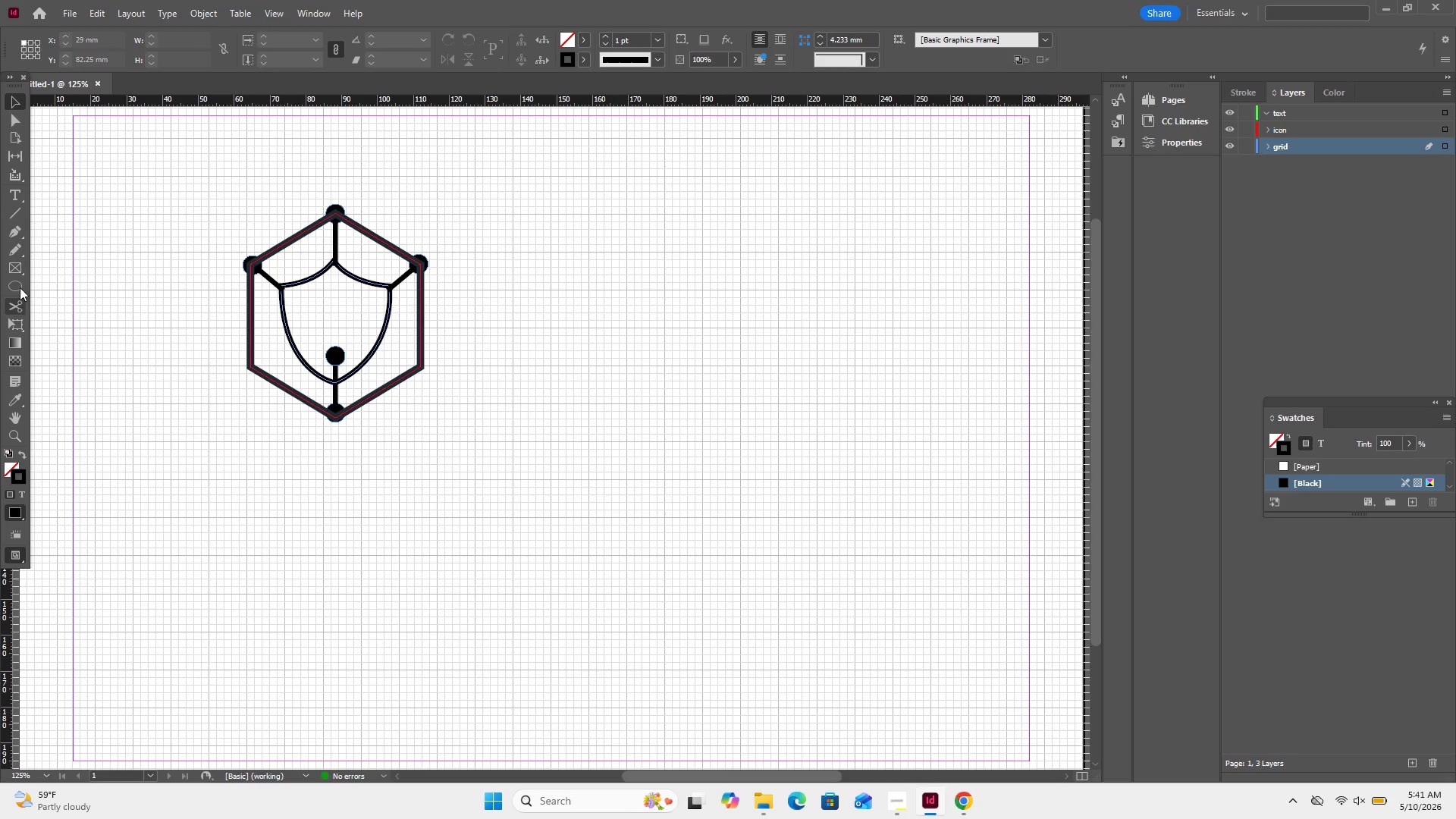 
wait(5.5)
 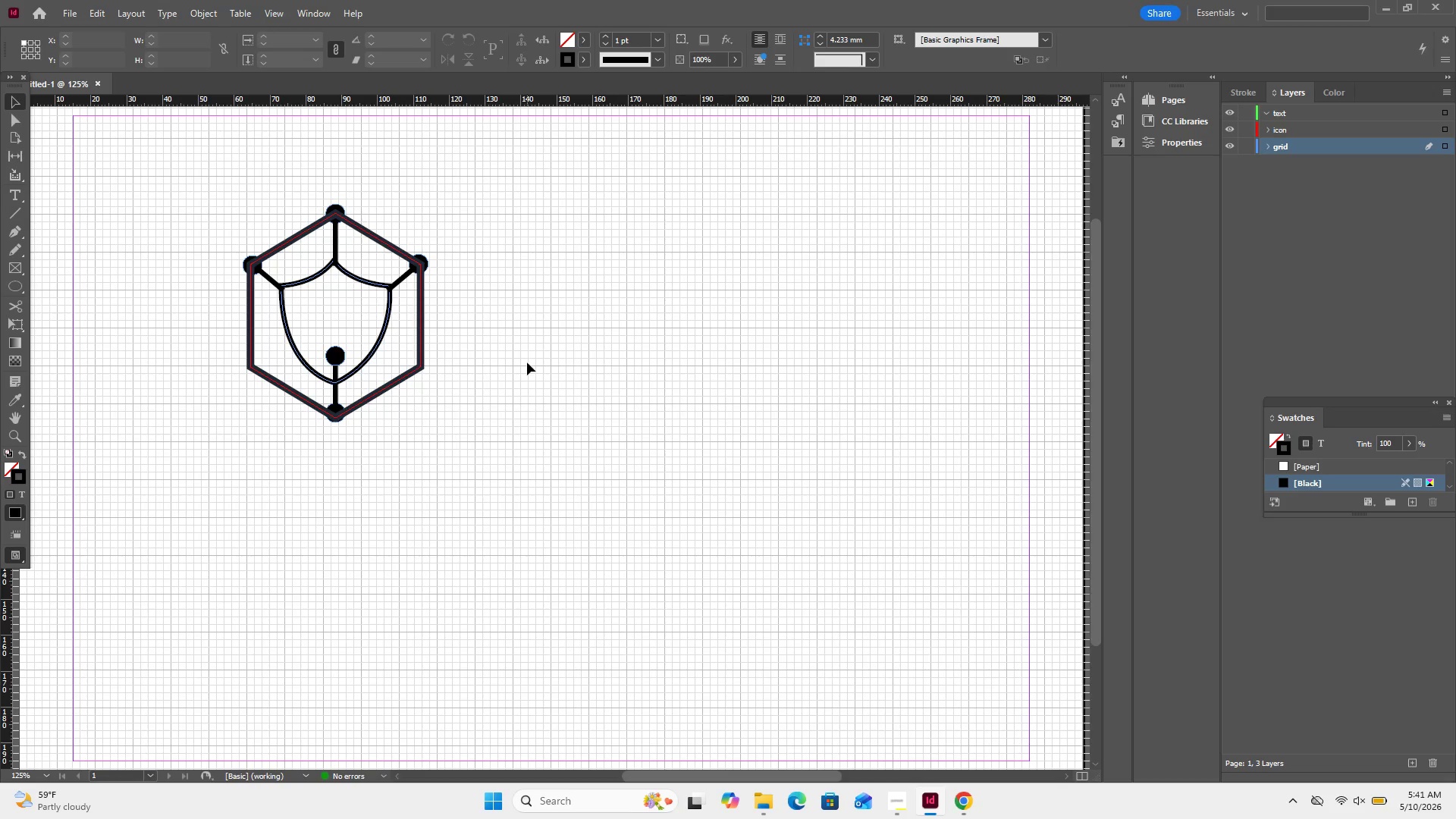 
left_click([23, 237])
 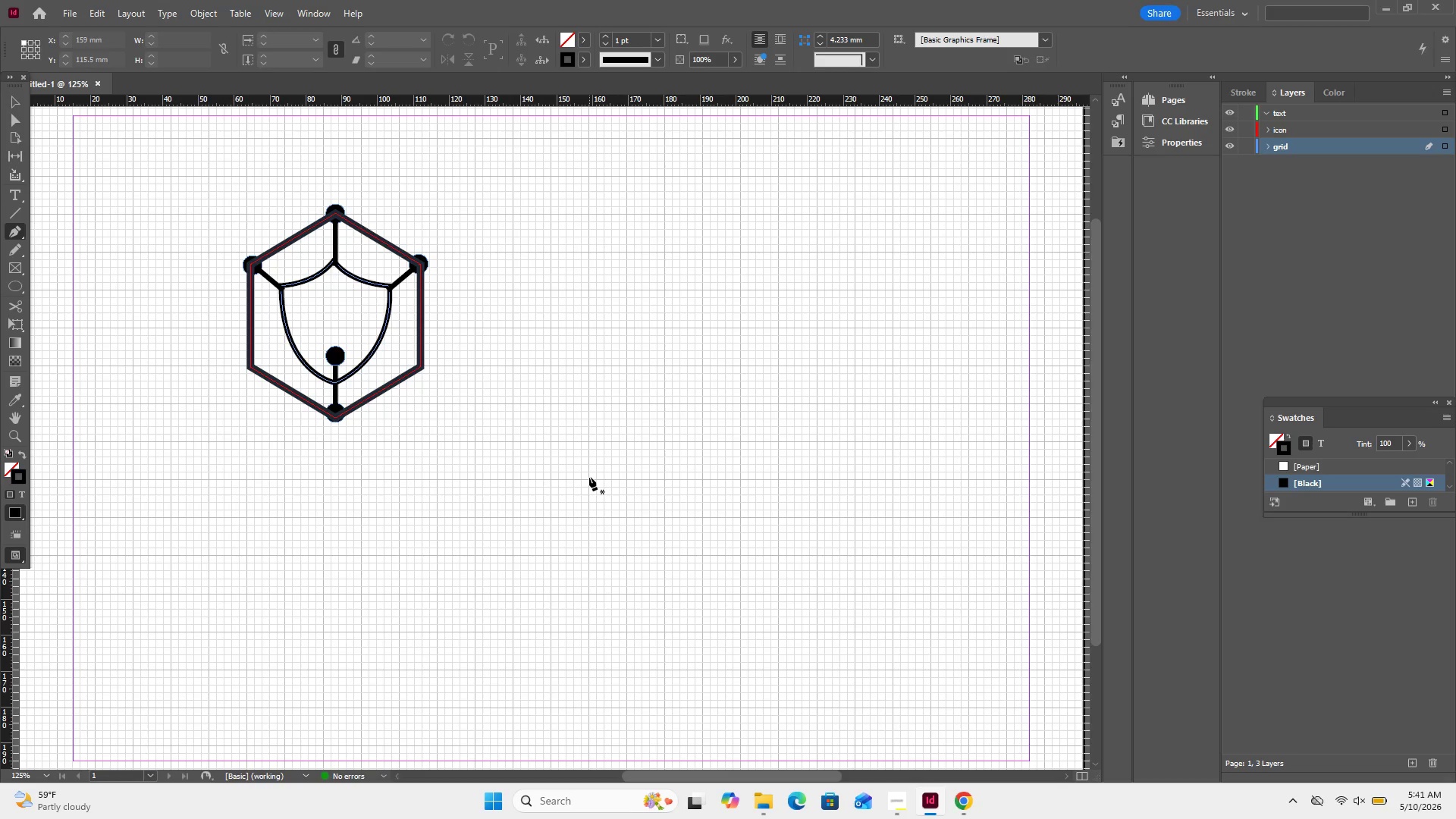 
wait(7.11)
 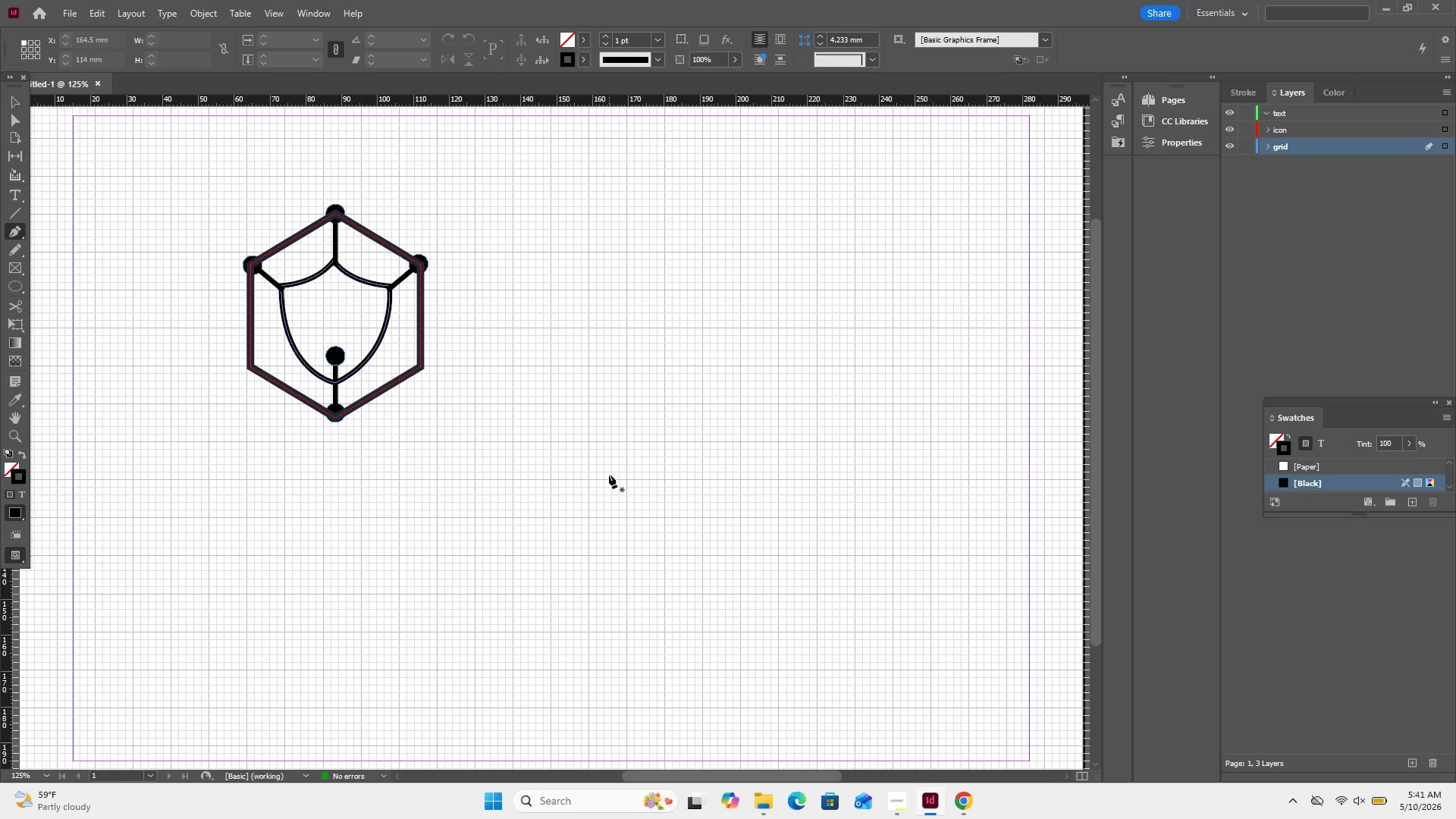 
left_click([589, 477])
 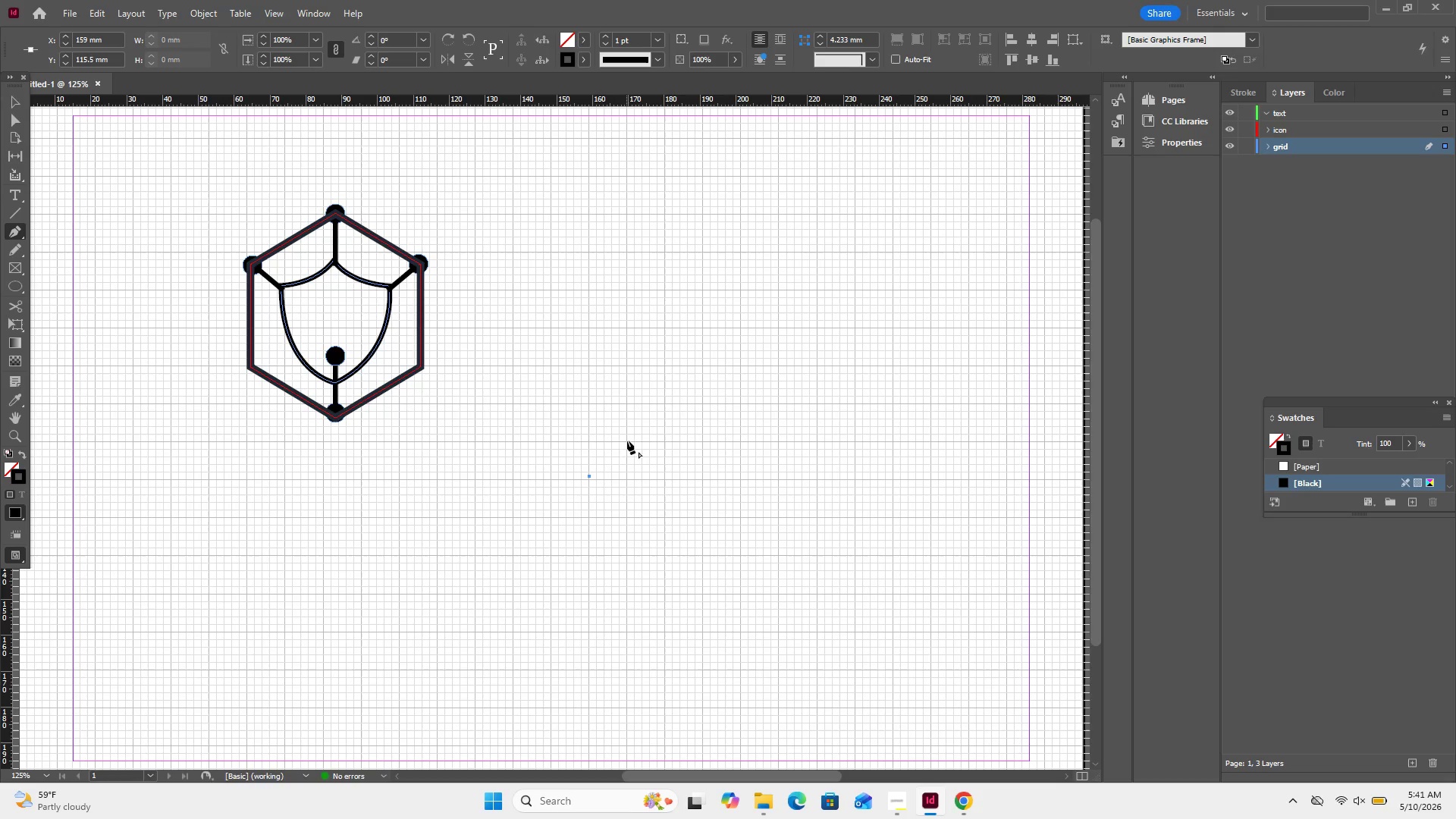 
left_click_drag(start_coordinate=[631, 440], to_coordinate=[682, 456])
 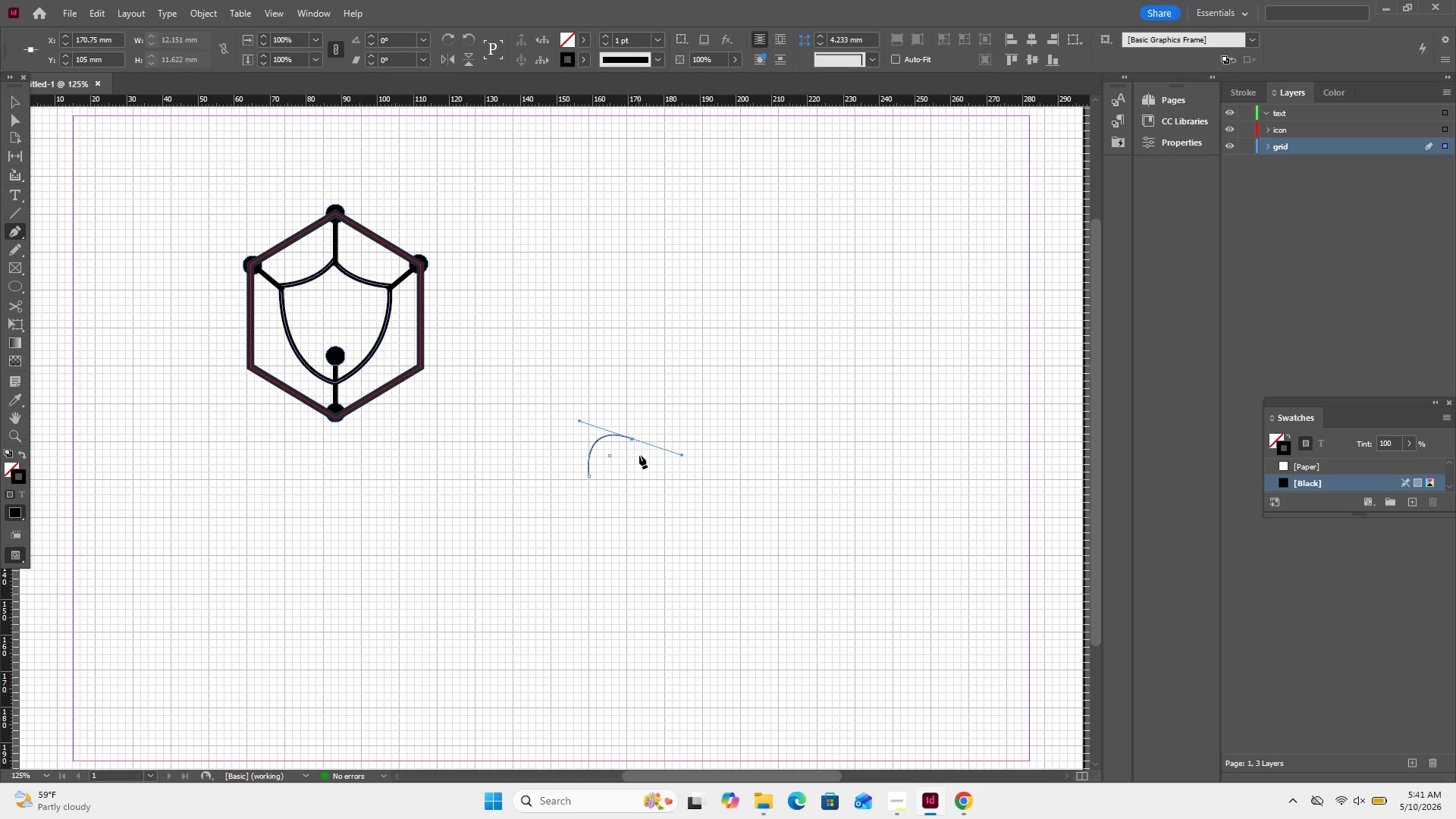 
wait(26.58)
 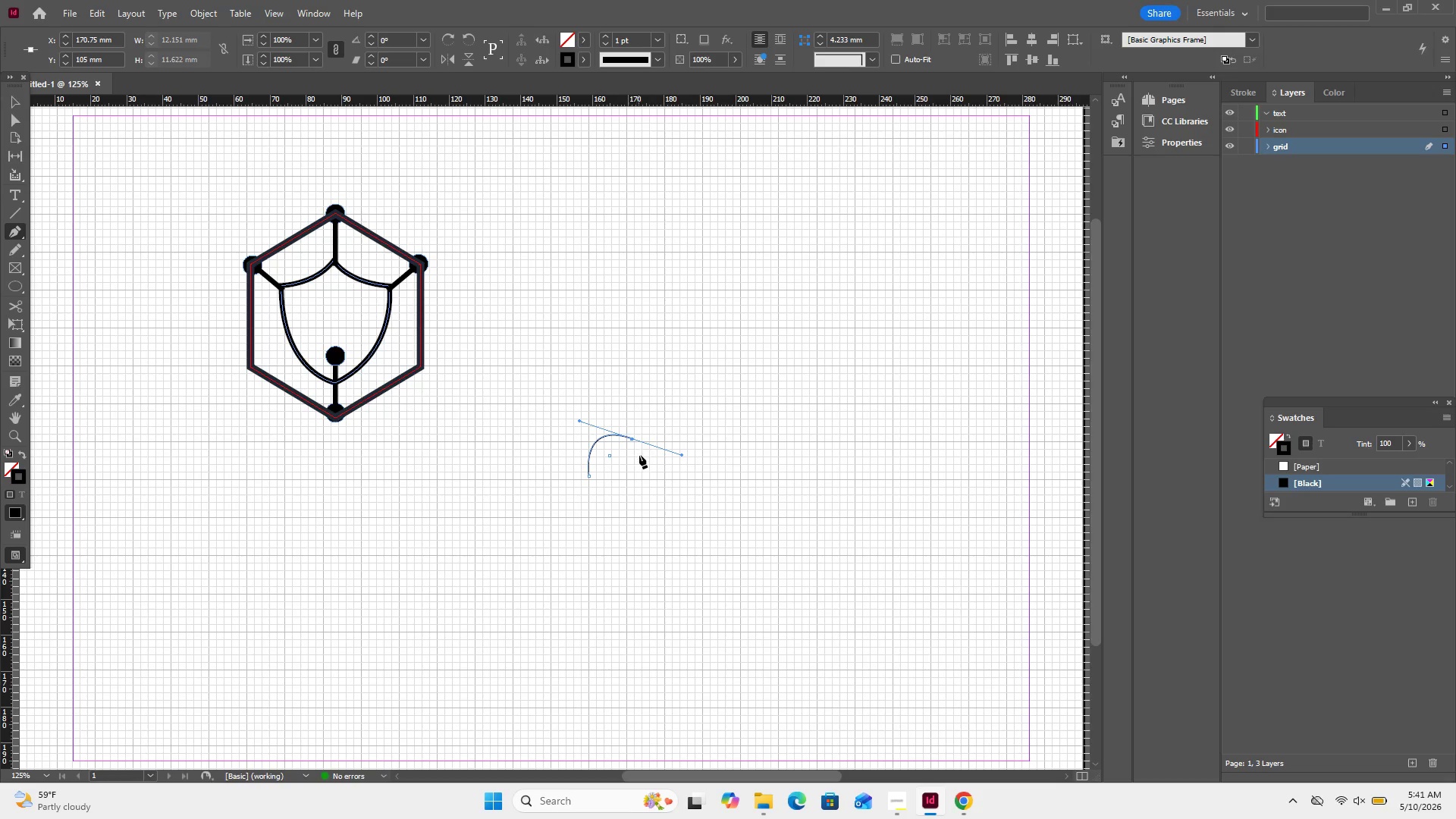 
left_click_drag(start_coordinate=[648, 412], to_coordinate=[656, 406])
 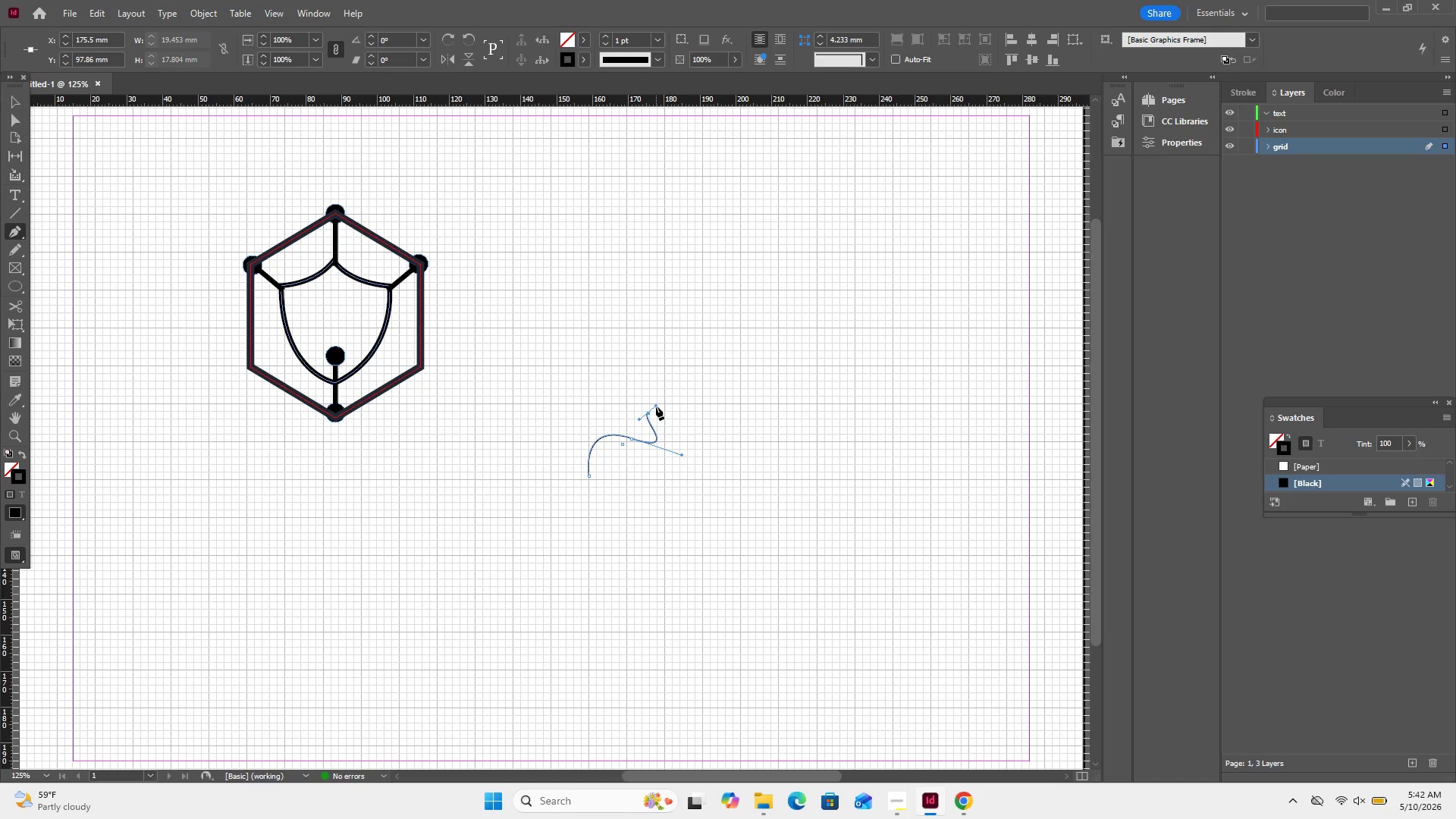 
key(Control+Z)
 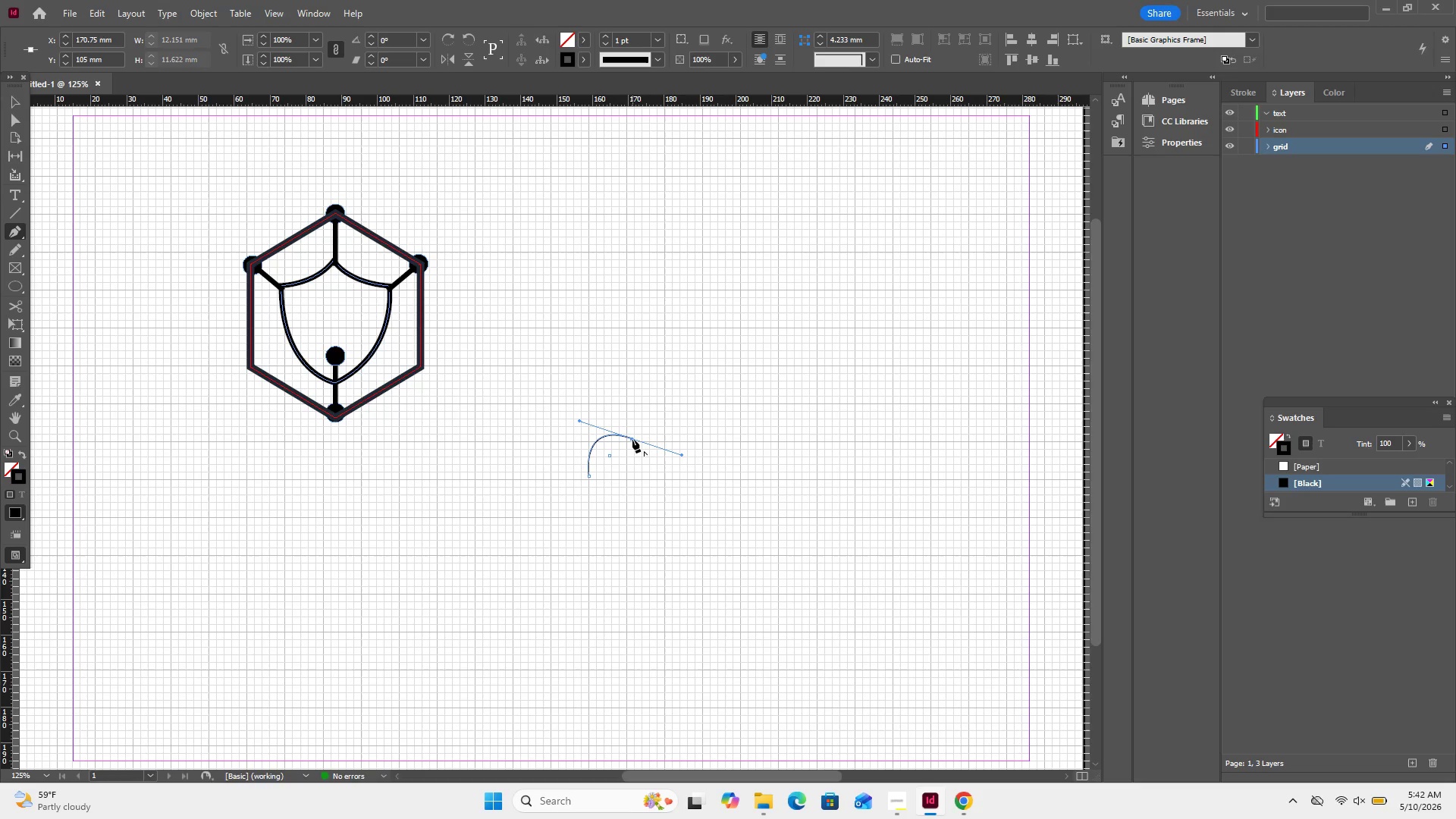 
left_click([632, 439])
 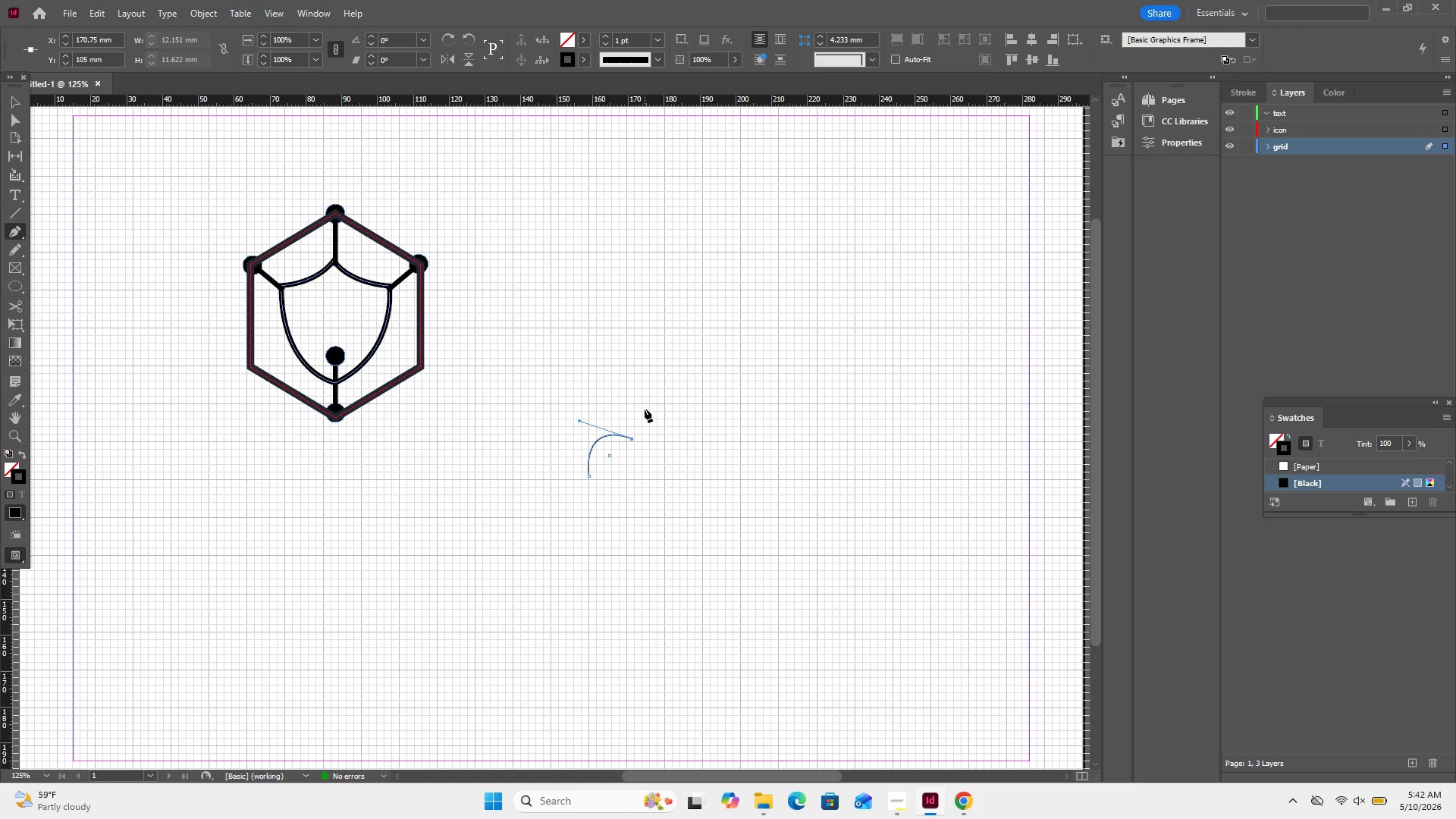 
left_click_drag(start_coordinate=[645, 409], to_coordinate=[660, 394])
 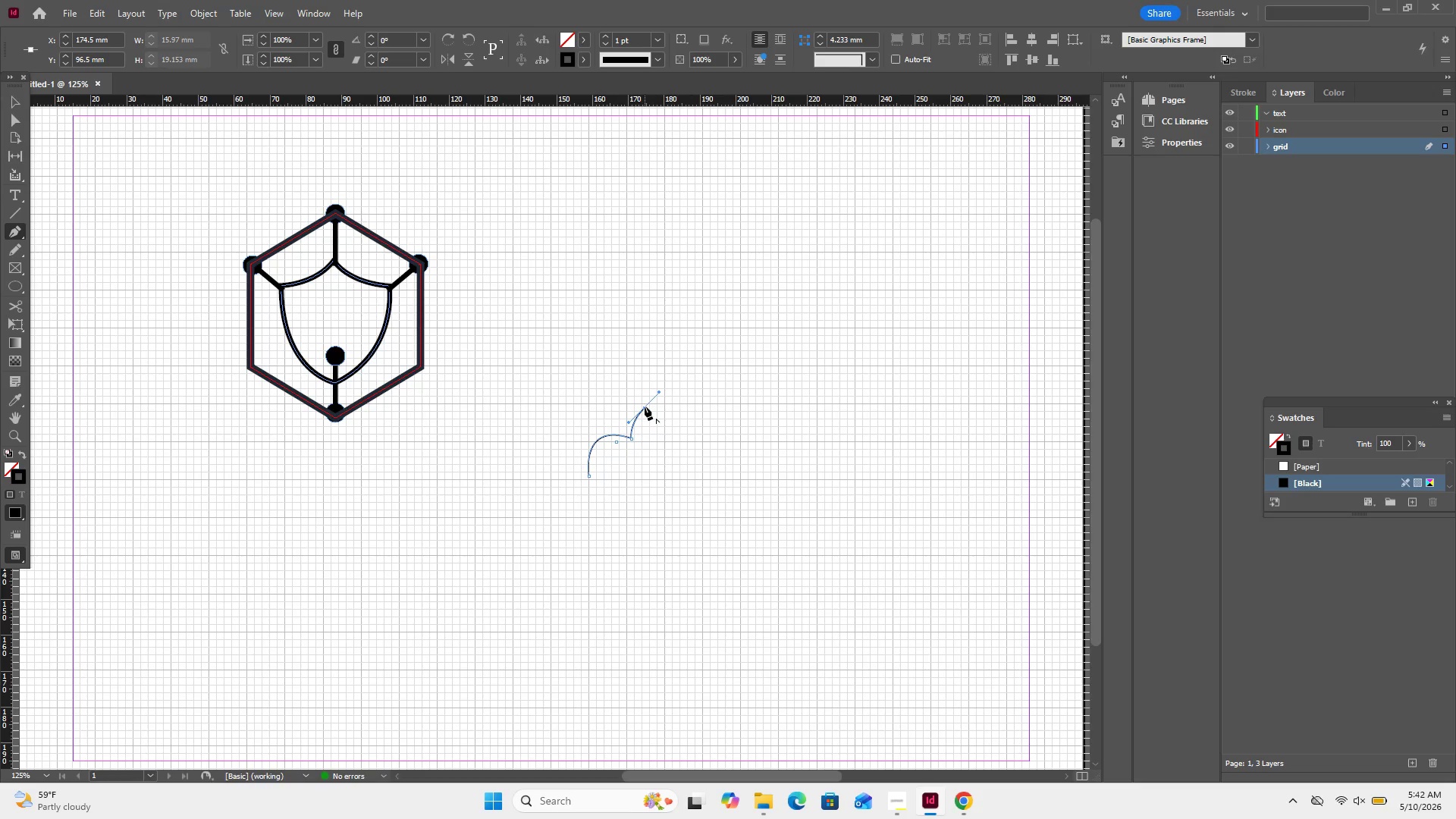 
left_click([645, 406])
 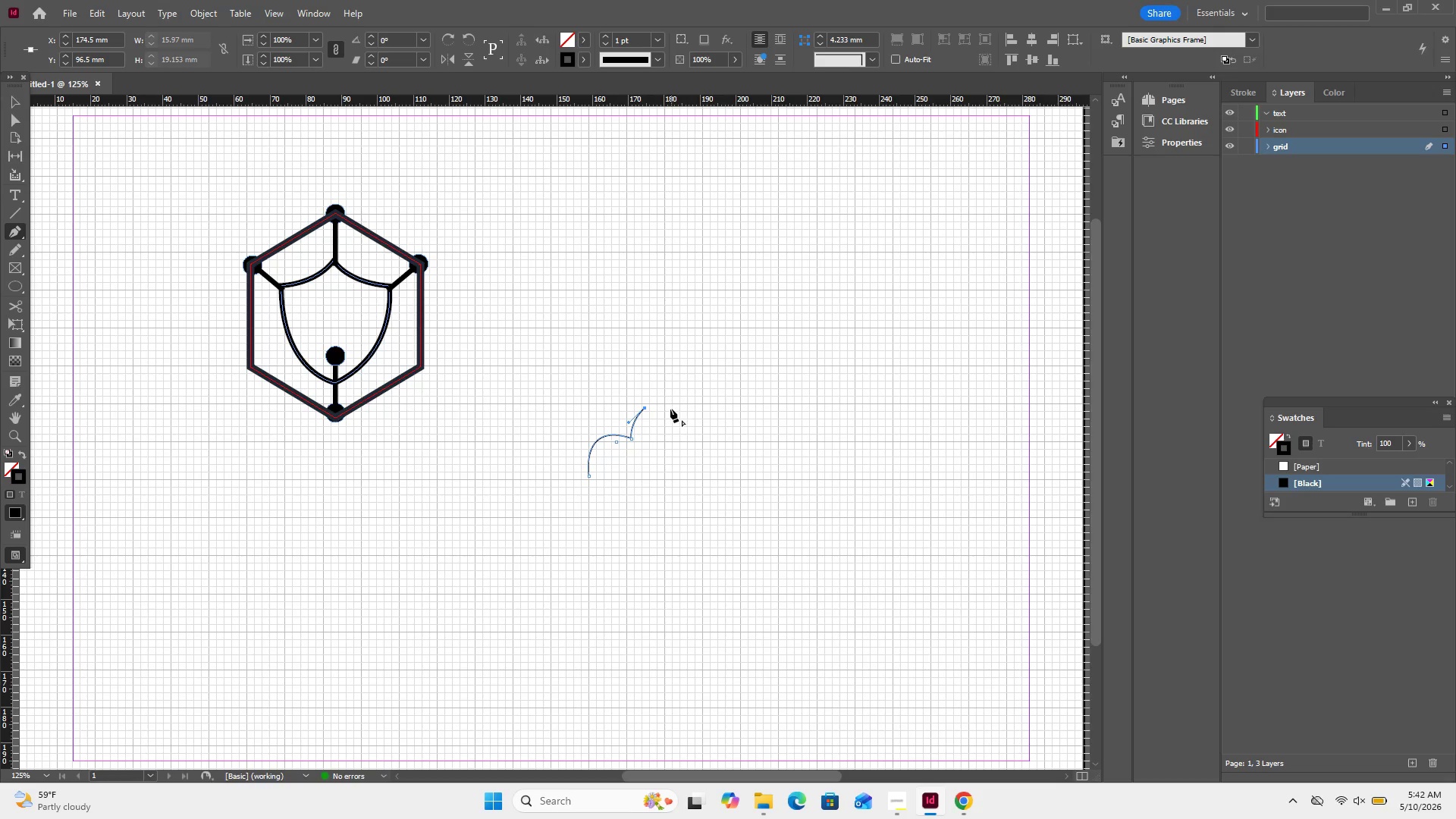 
left_click_drag(start_coordinate=[667, 405], to_coordinate=[679, 410])
 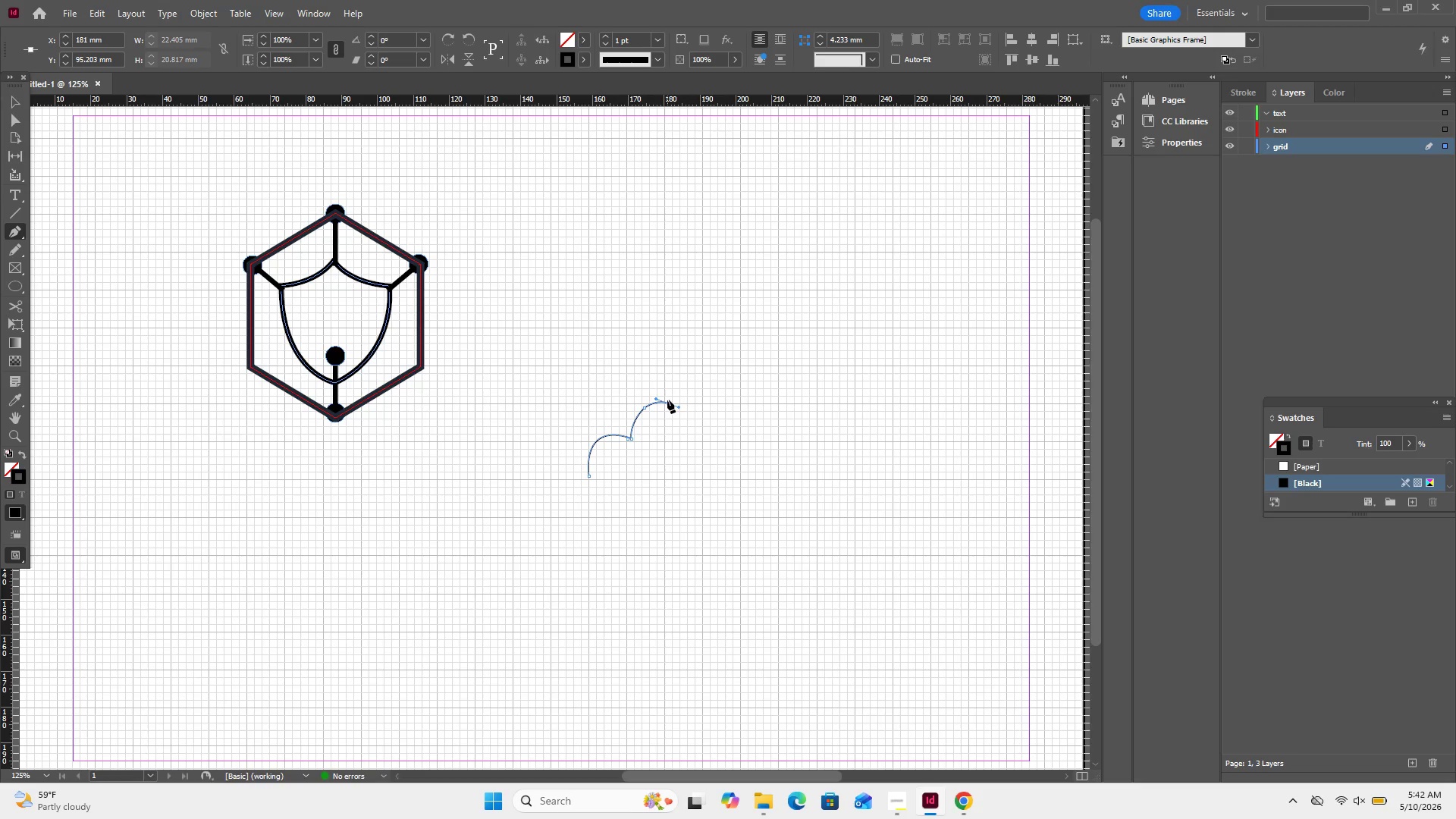 
left_click([667, 400])
 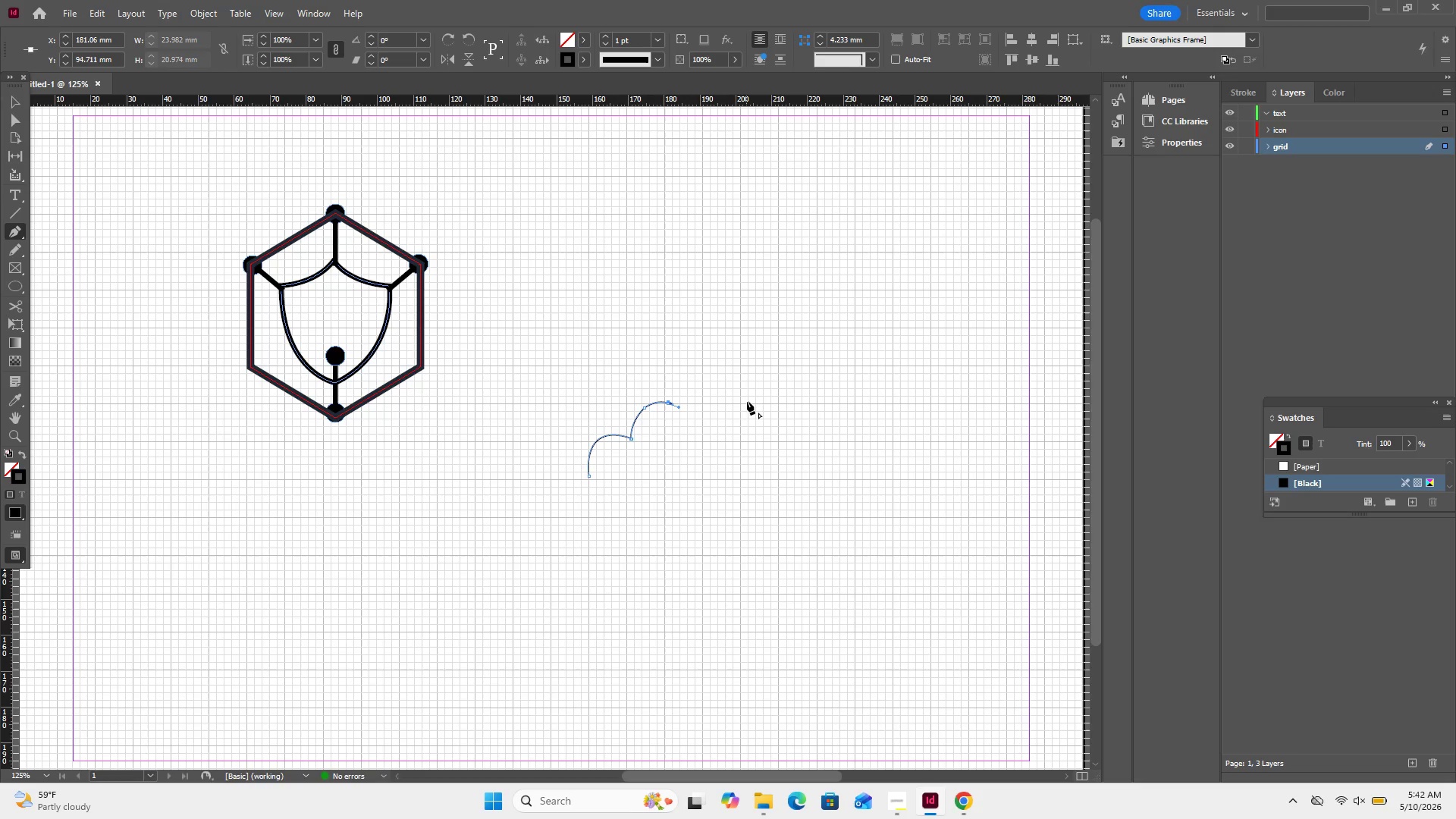 
left_click_drag(start_coordinate=[746, 402], to_coordinate=[779, 457])
 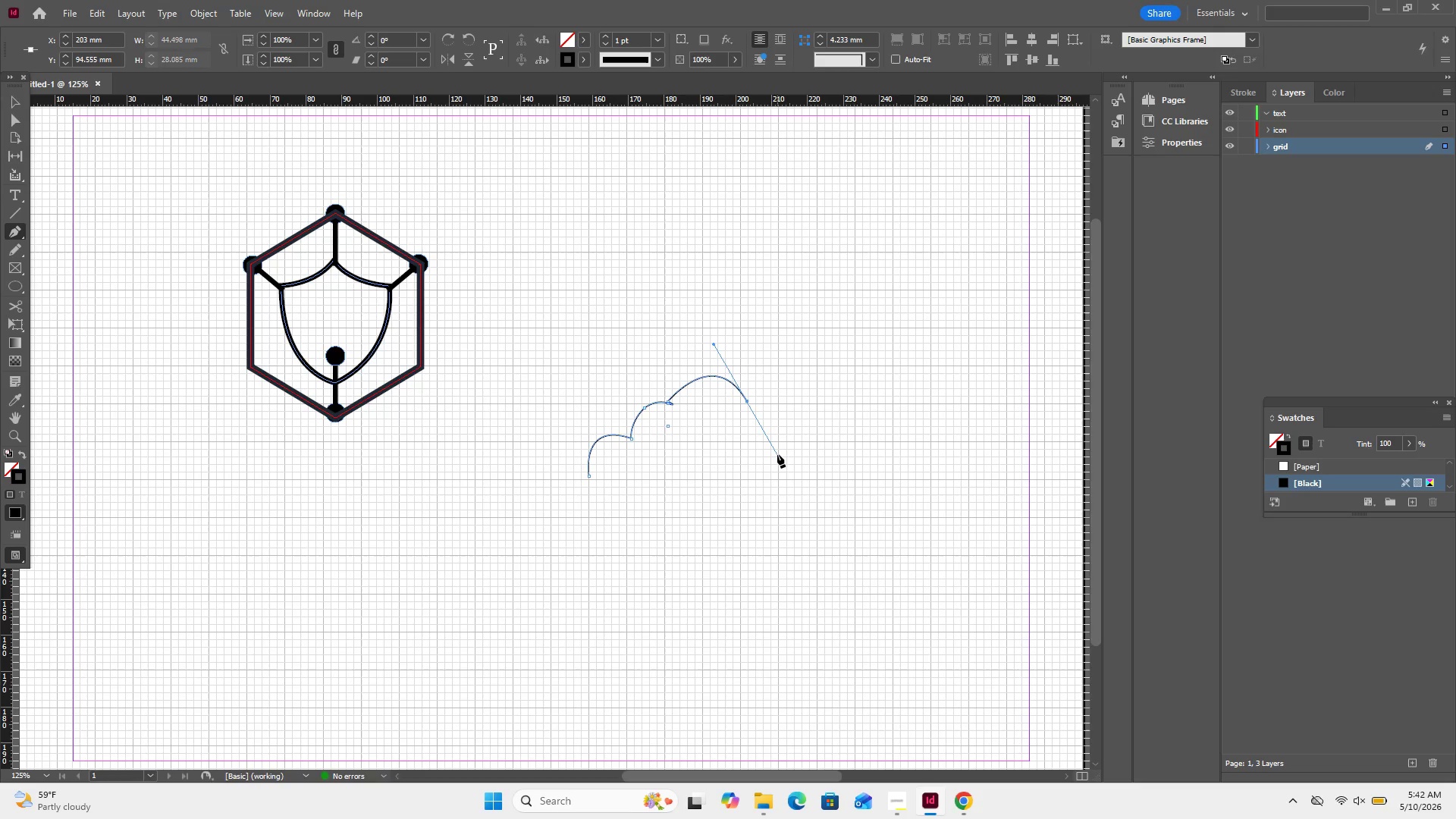 
key(Control+Z)
 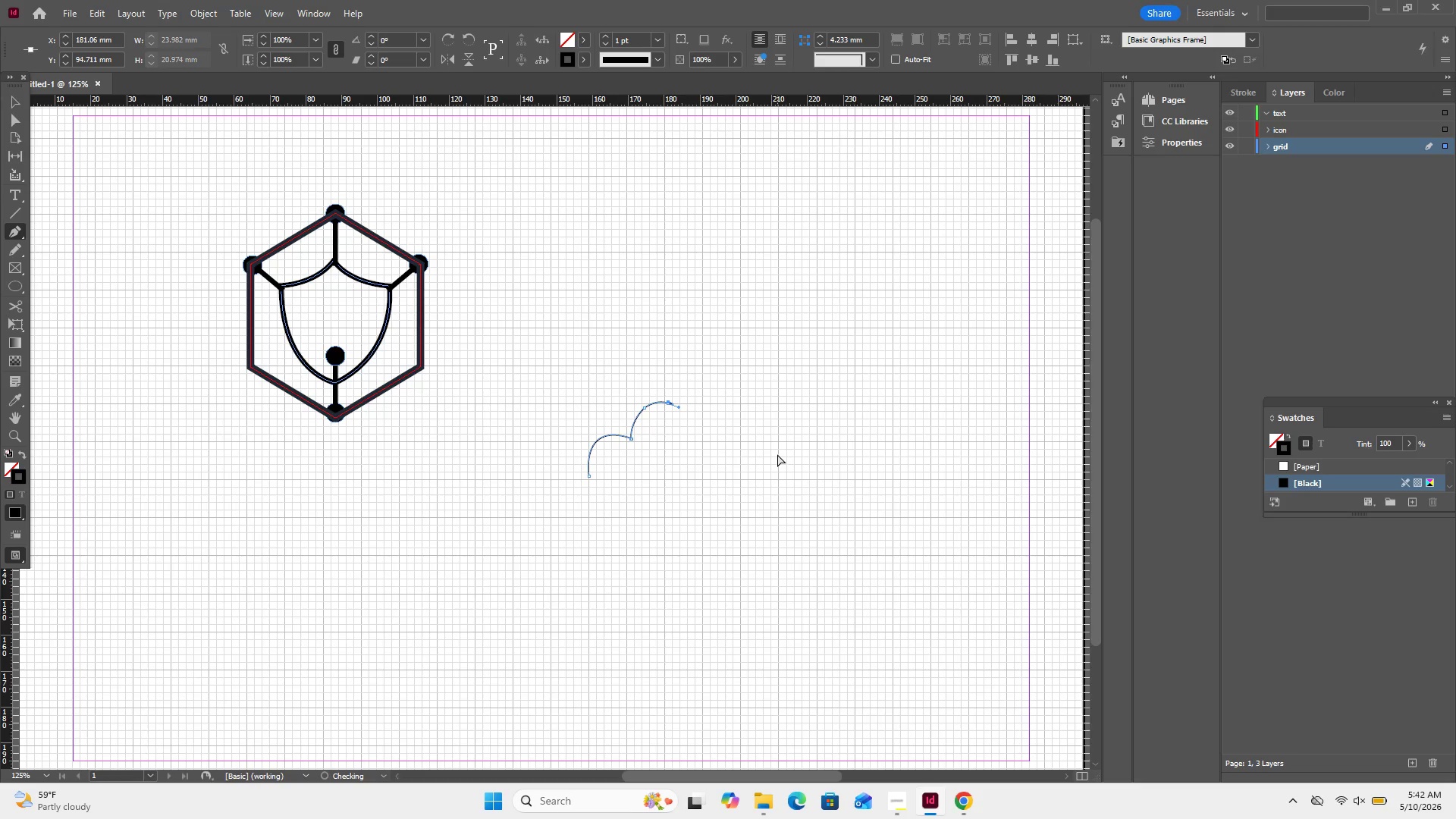 
key(Control+Z)
 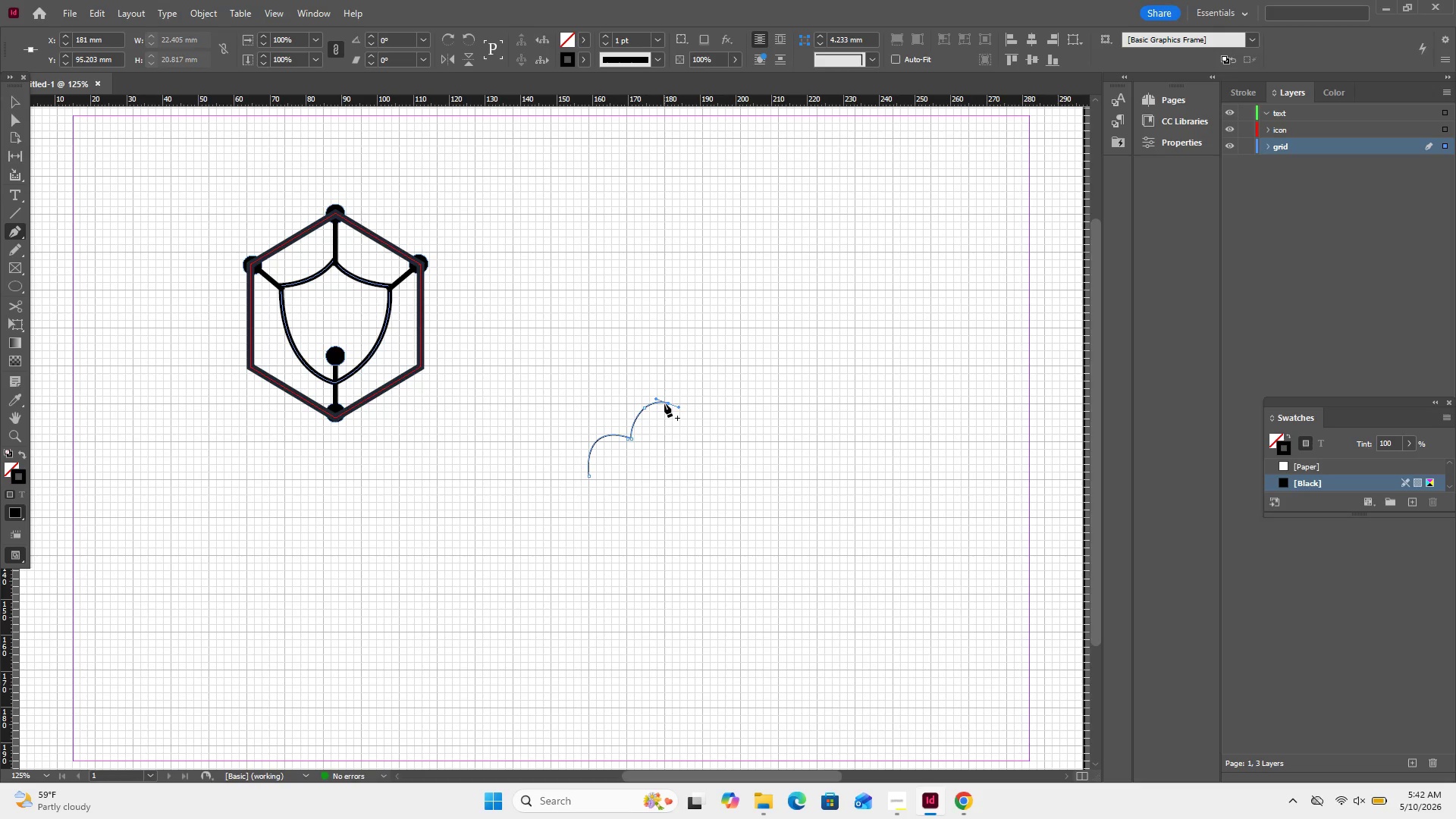 
key(Control+Equal)
 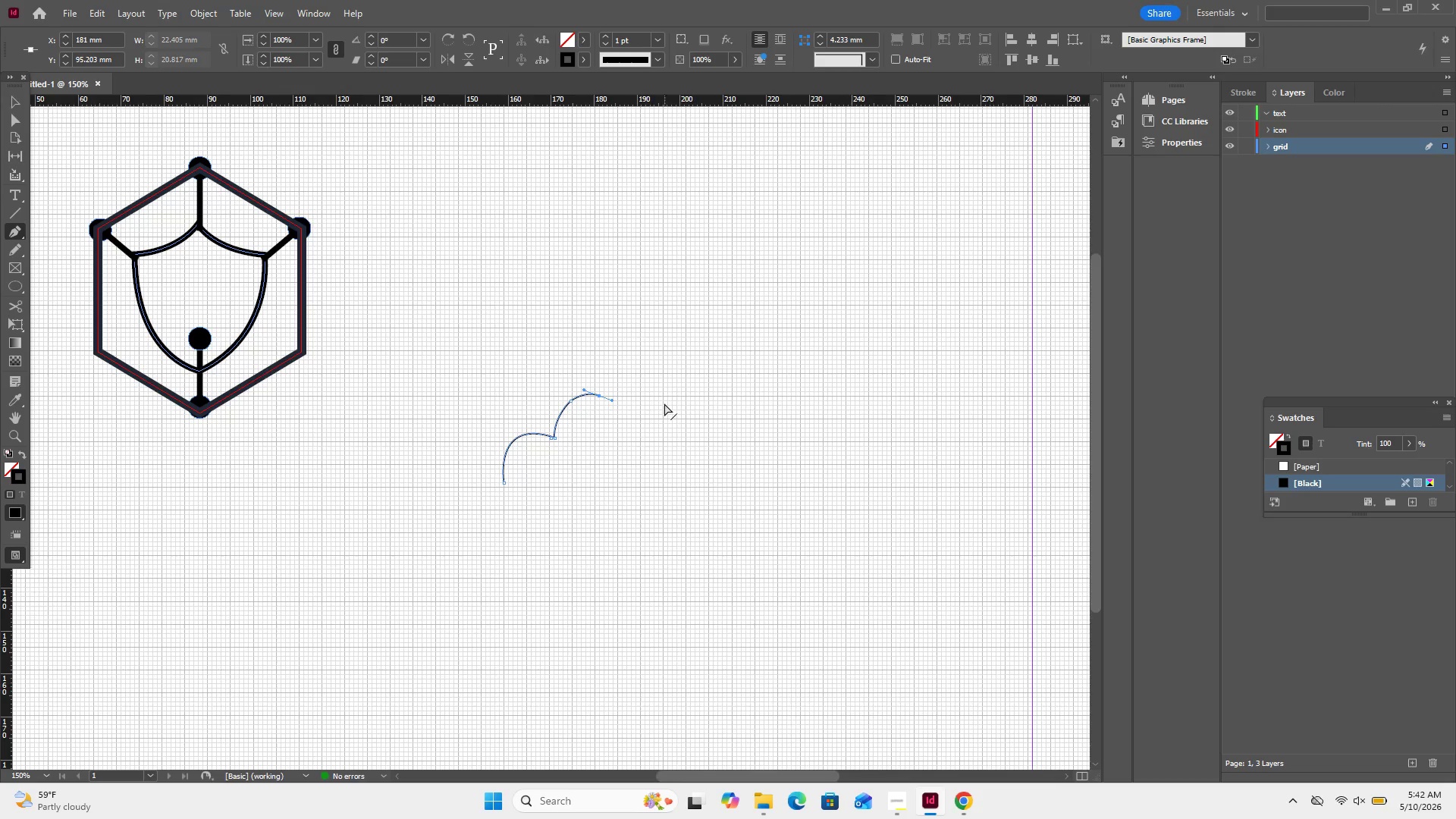 
key(Control+Equal)
 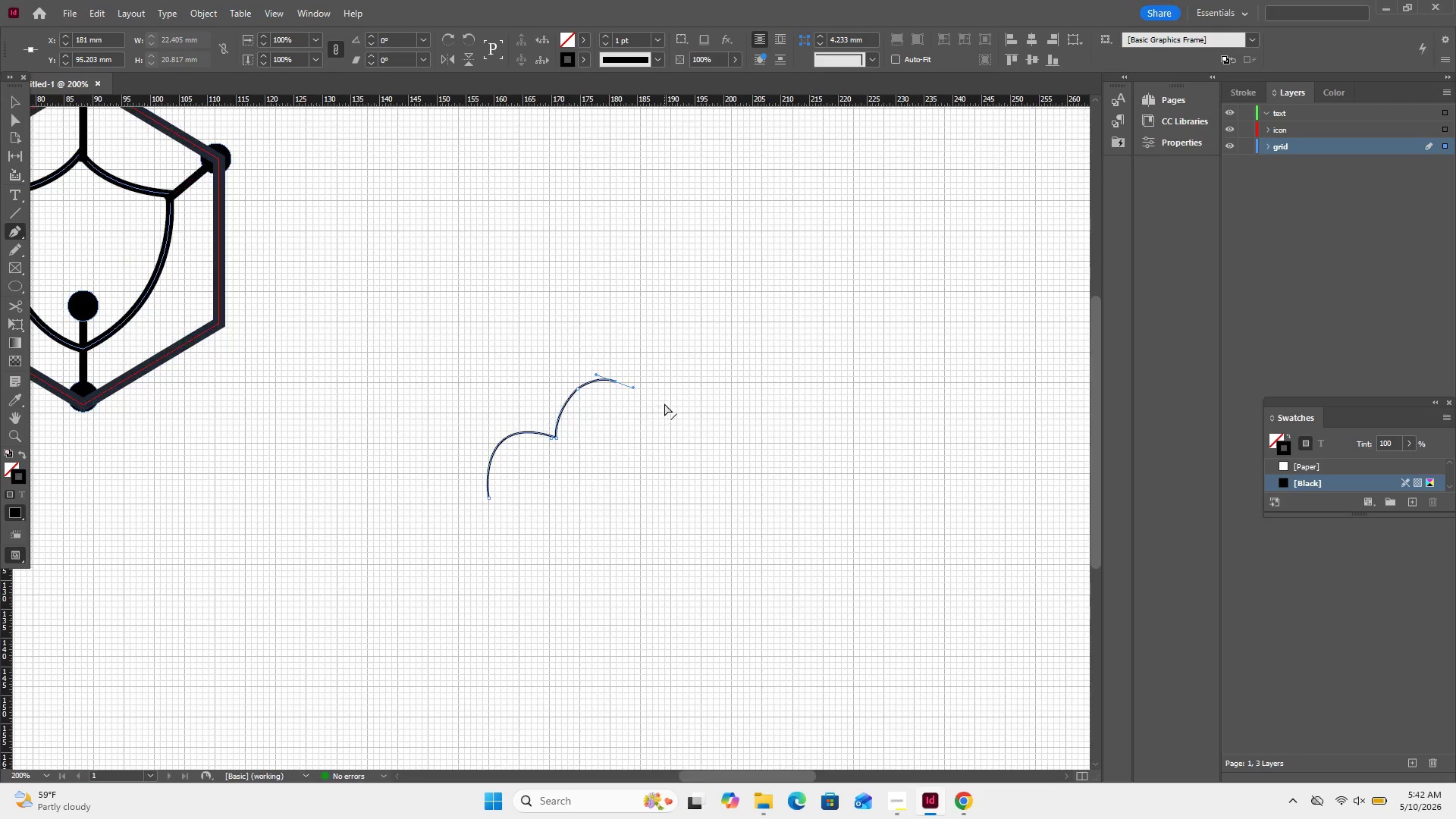 
key(Control+Equal)
 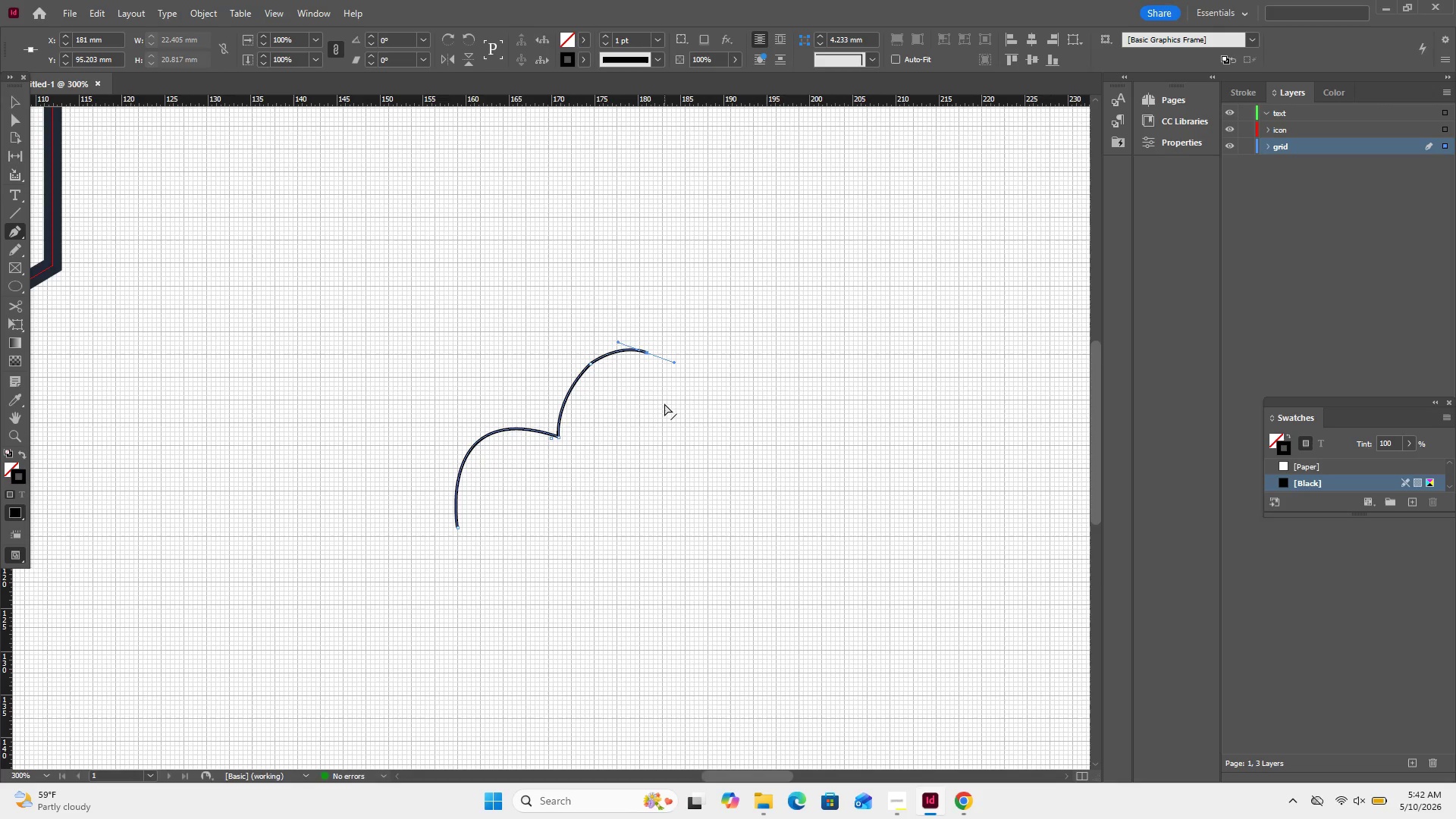 
key(Control+Equal)
 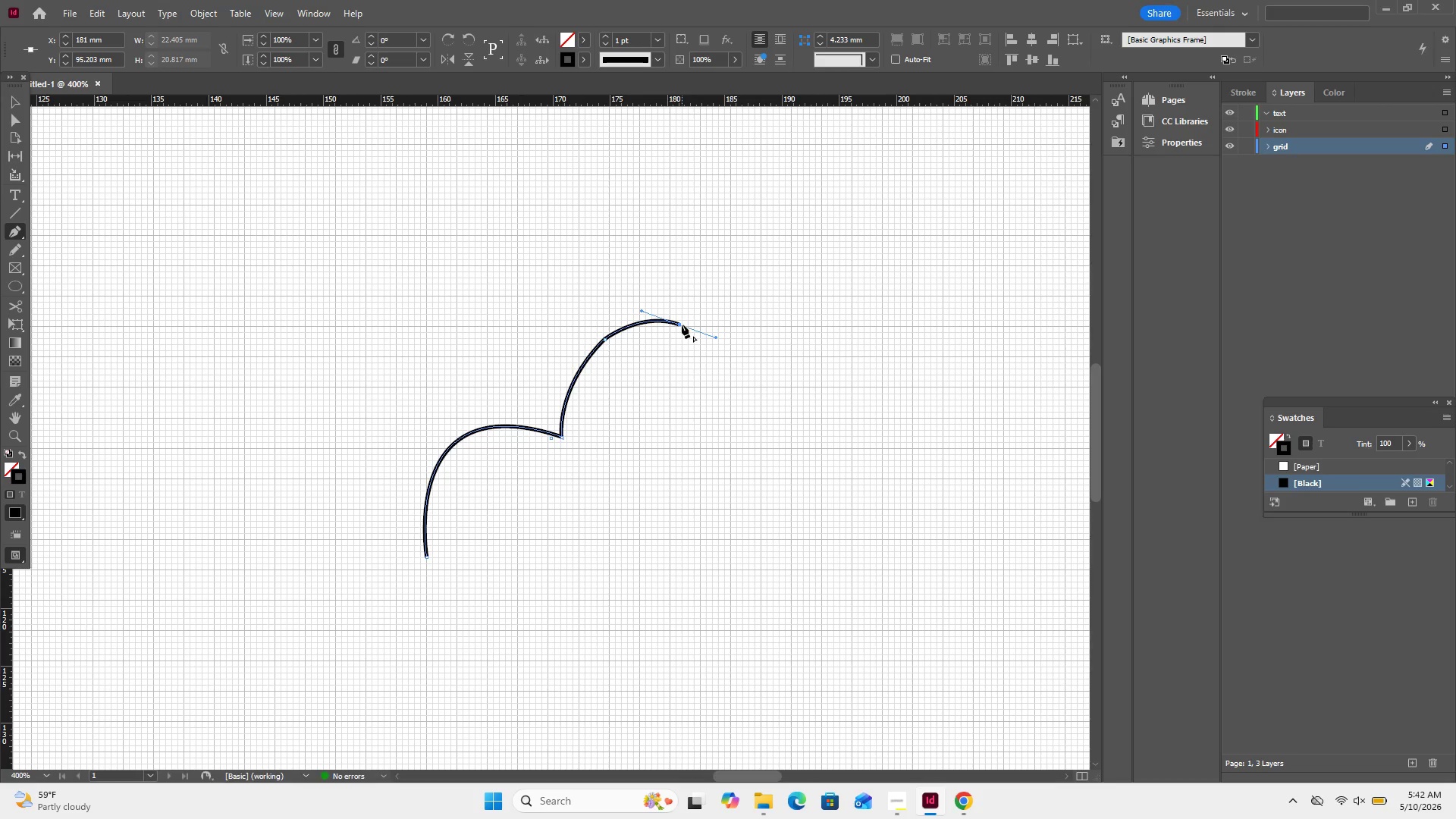 
wait(5.27)
 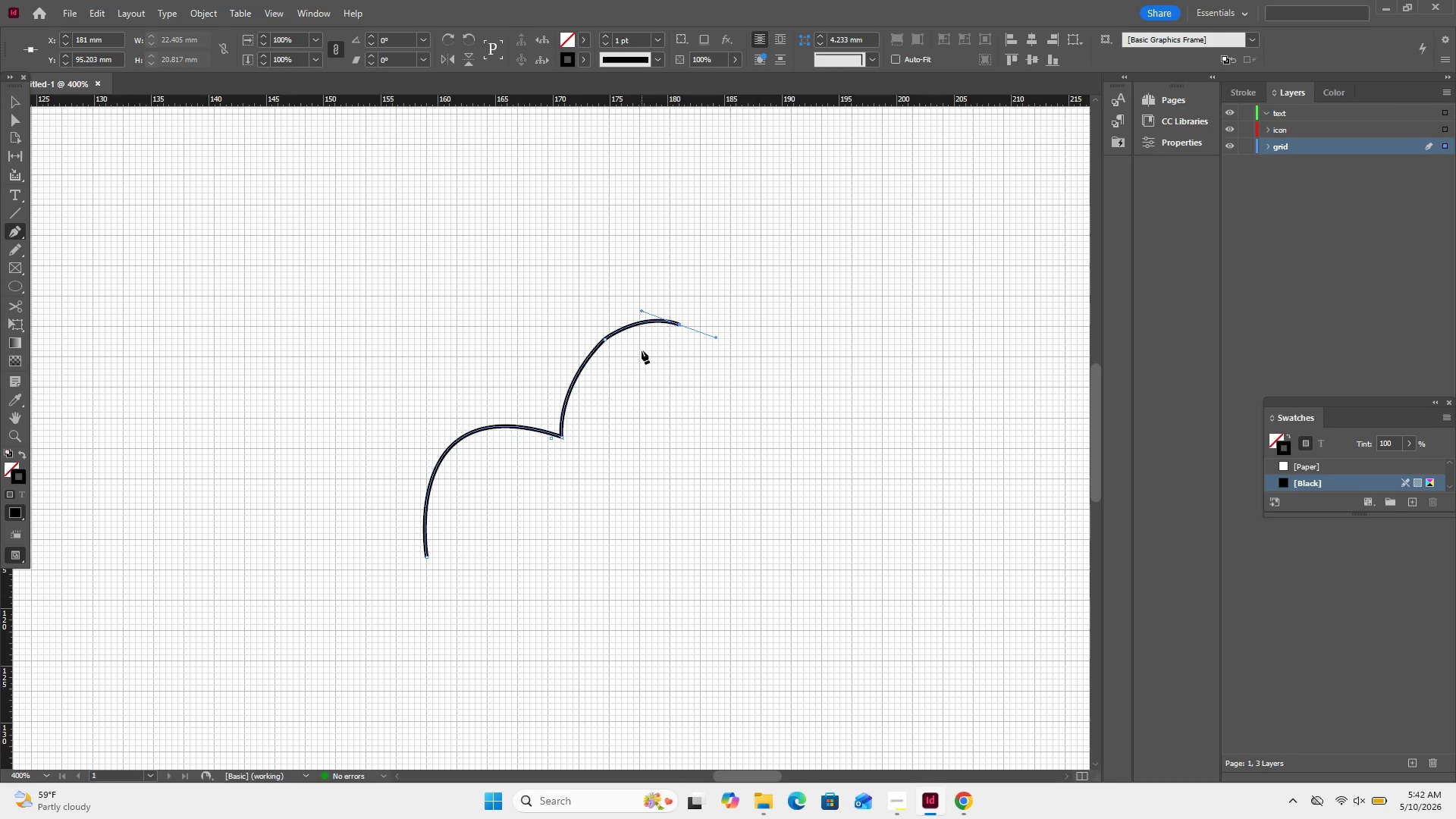 
left_click([679, 325])
 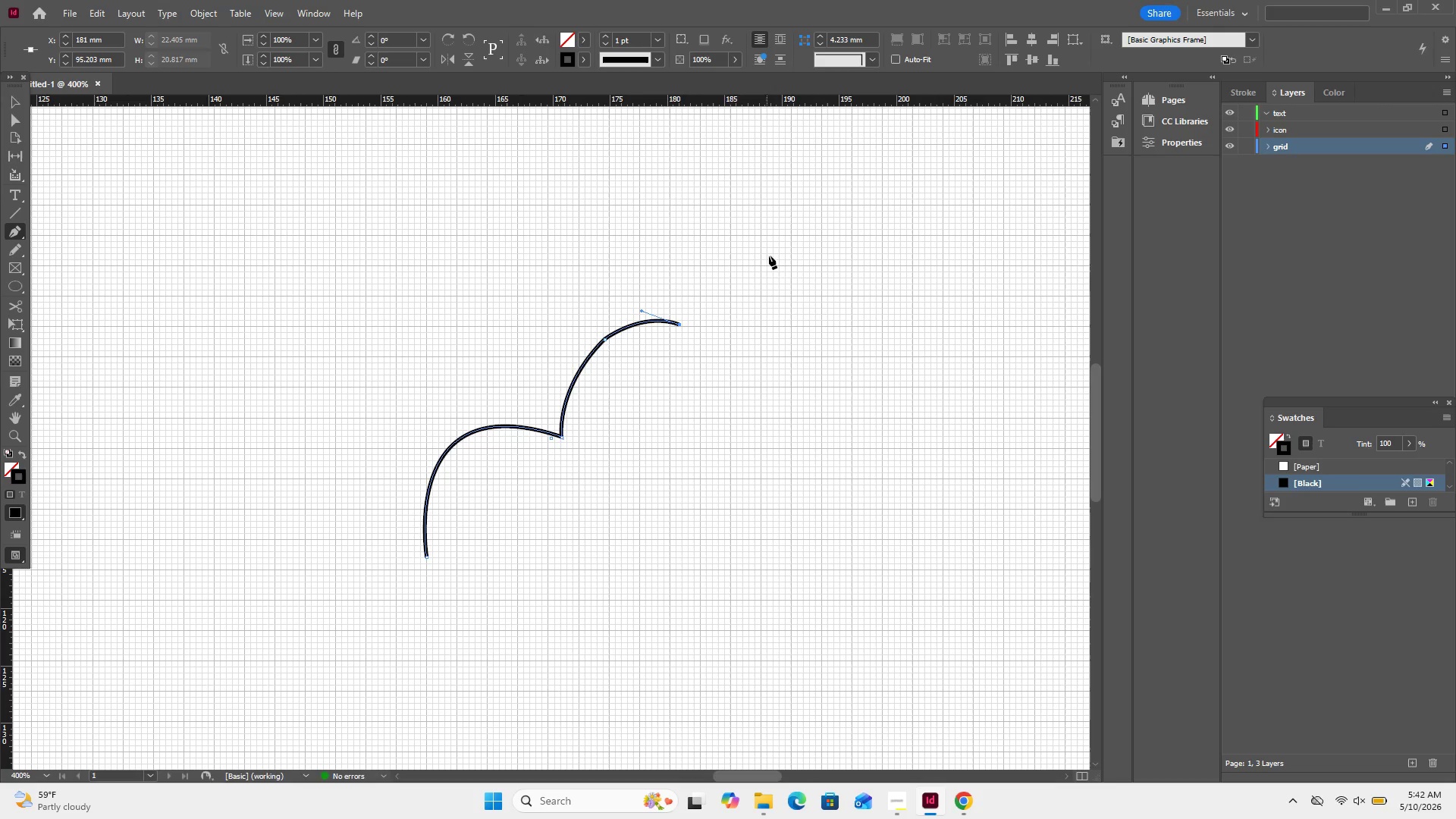 
left_click_drag(start_coordinate=[797, 252], to_coordinate=[893, 272])
 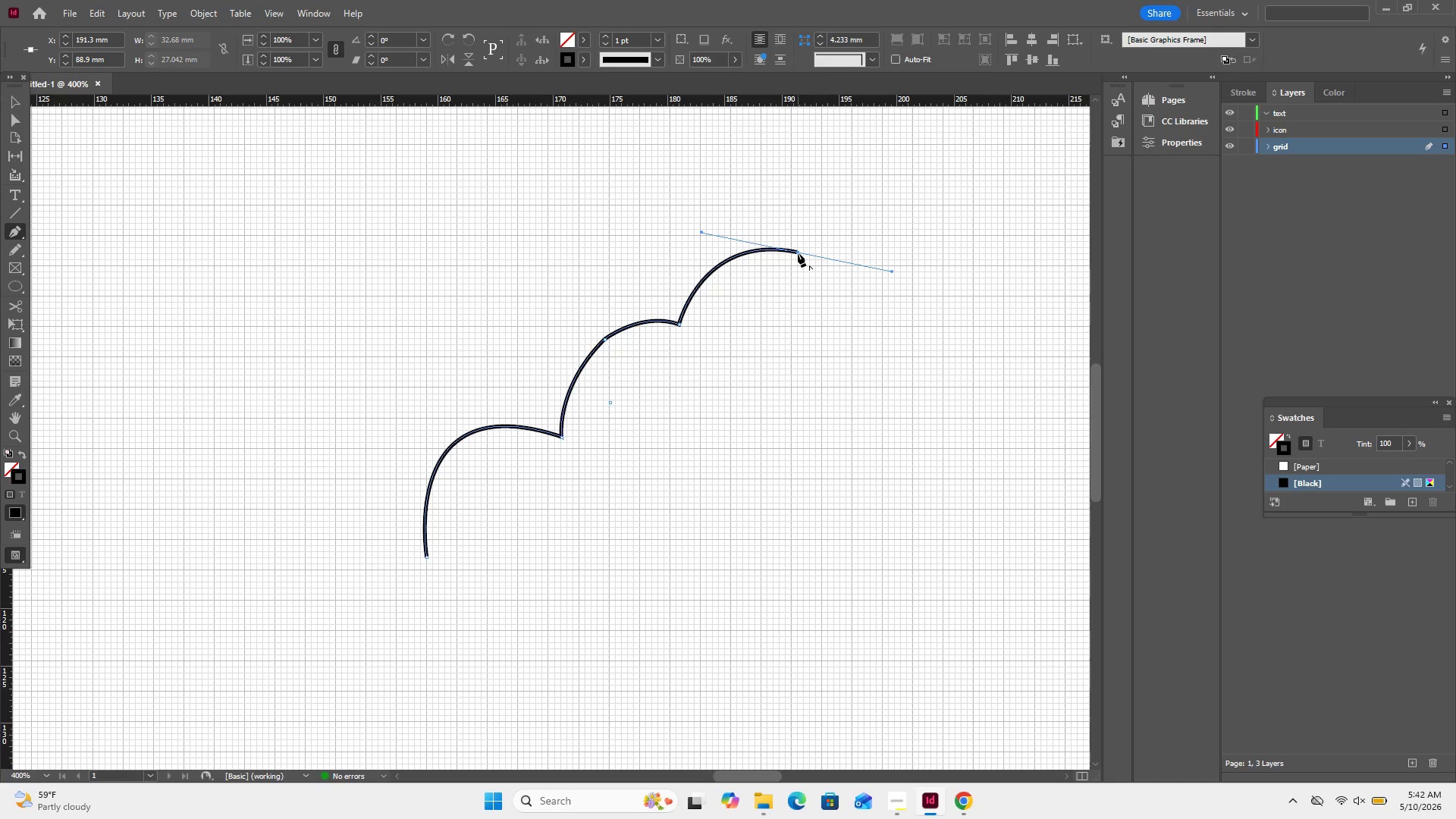 
left_click([798, 253])
 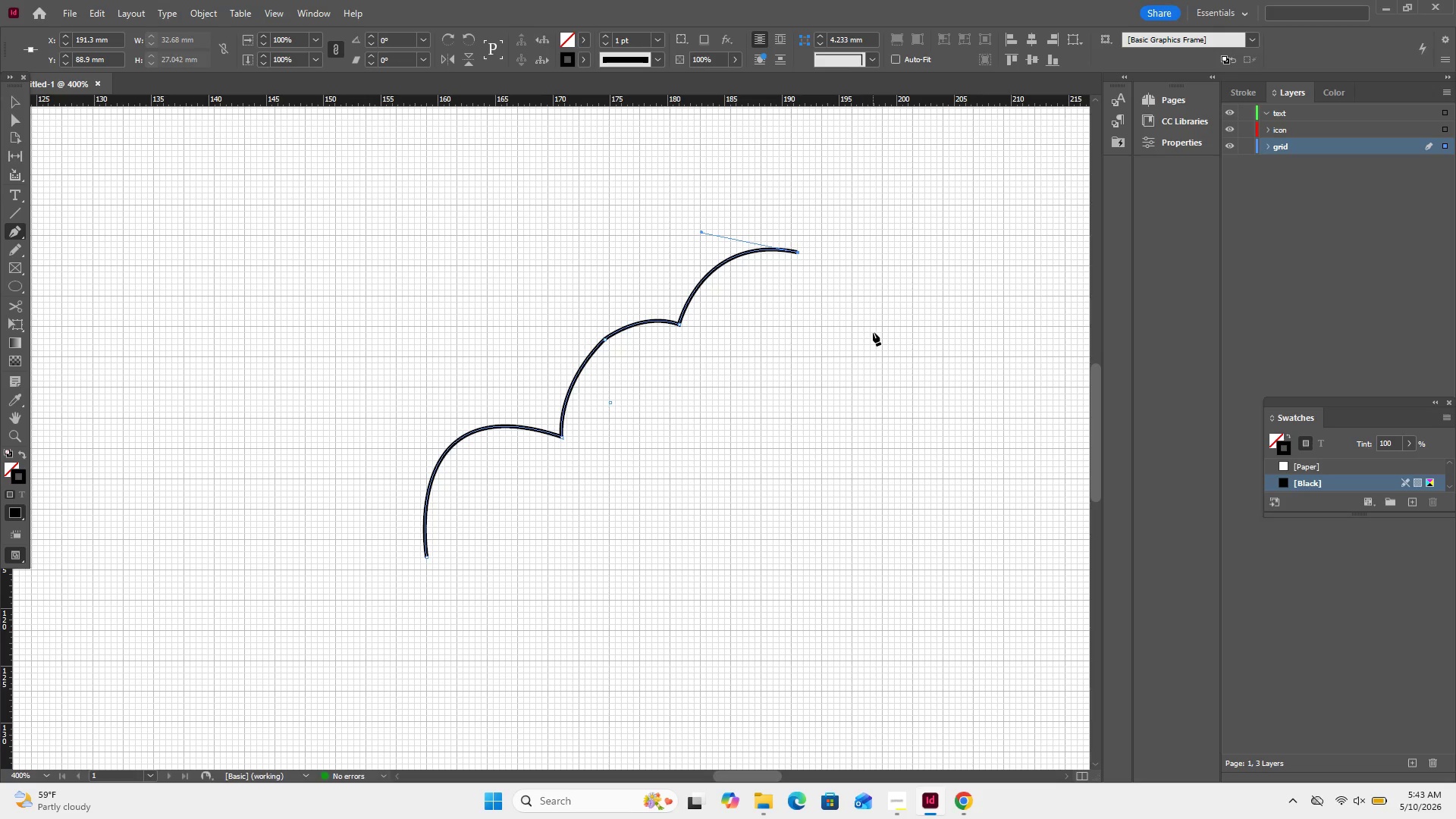 
wait(7.97)
 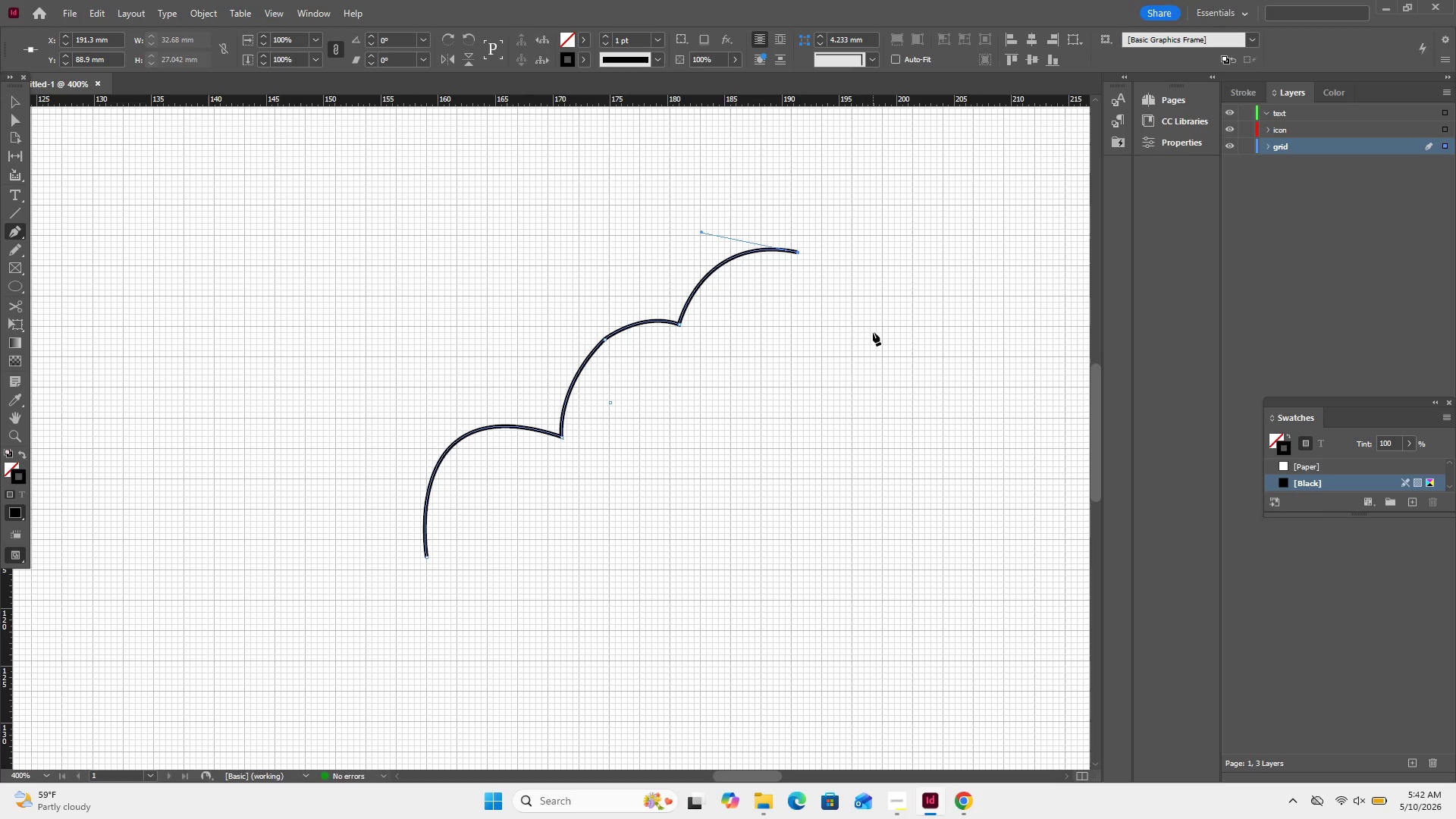 
left_click([22, 109])
 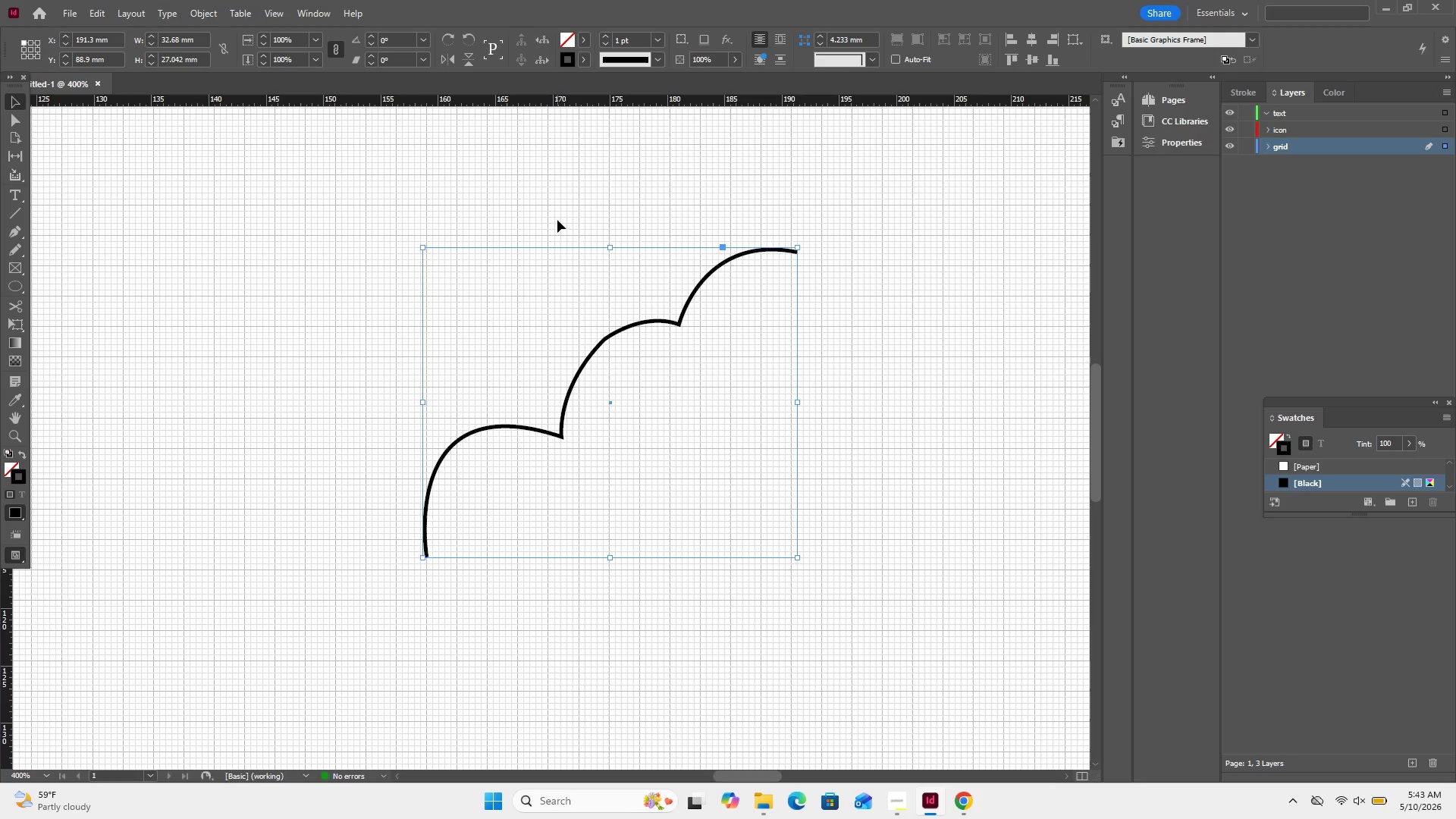 
key(Backspace)
 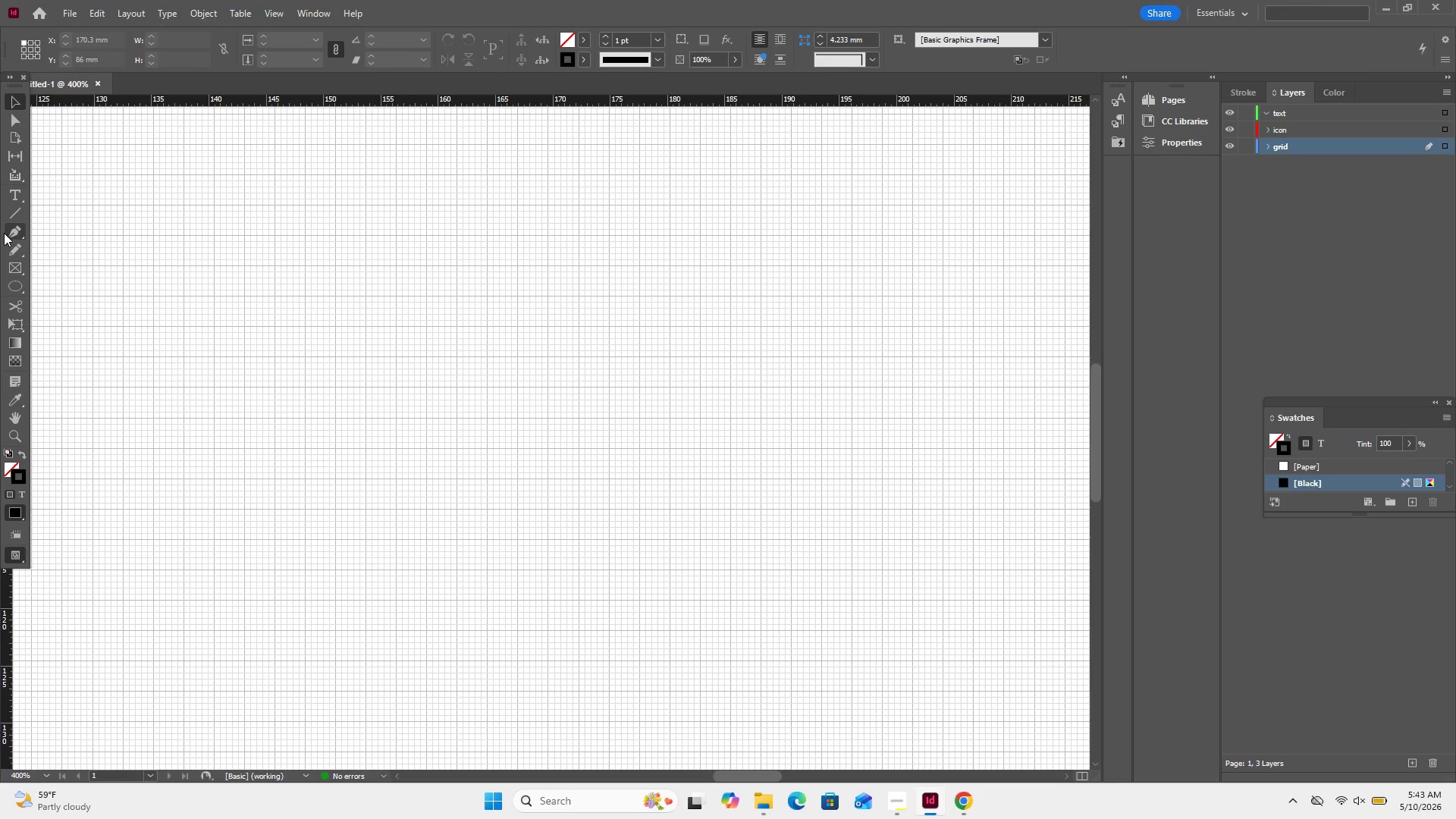 
left_click([4, 233])
 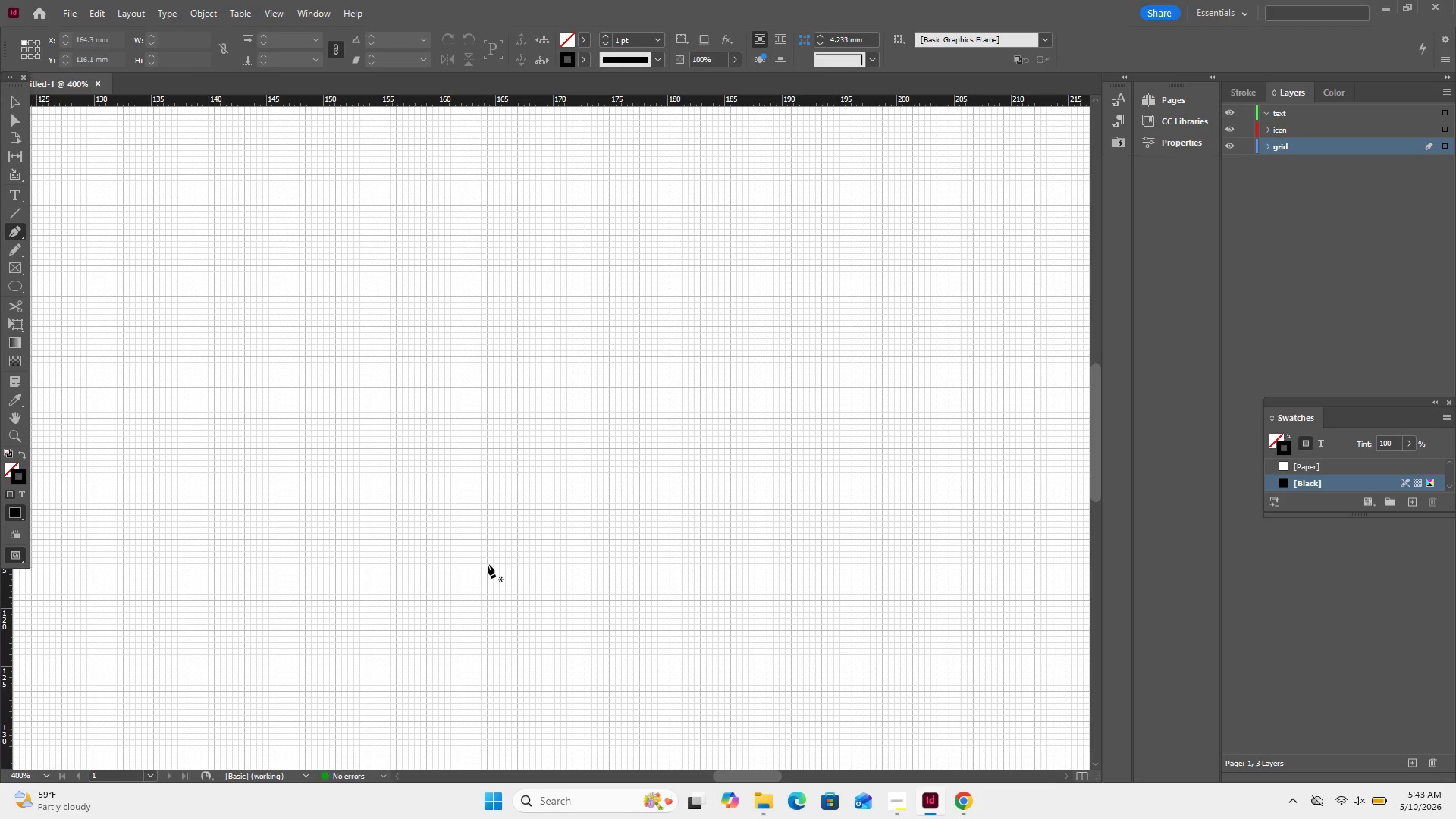 
left_click([488, 567])
 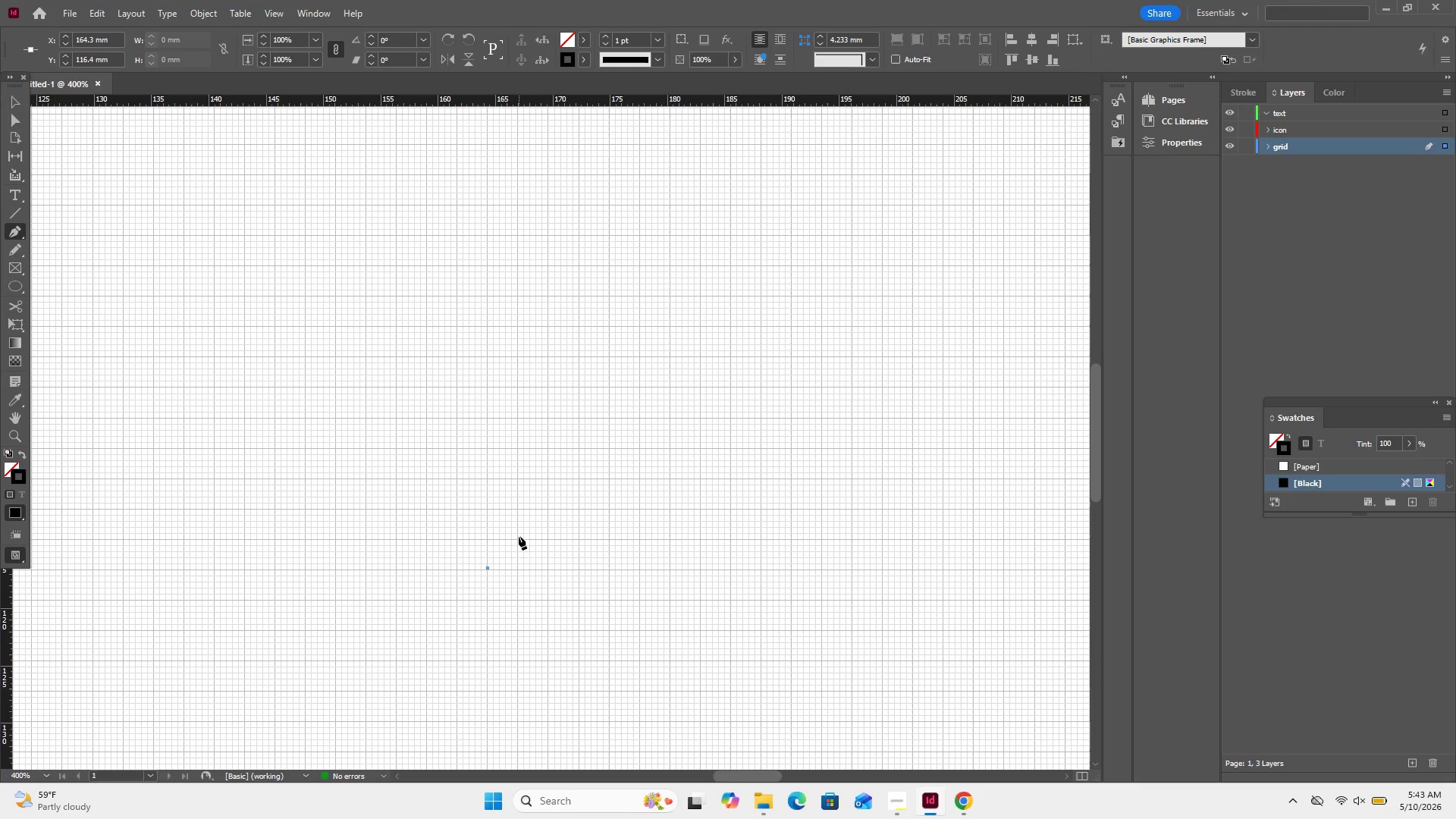 
left_click_drag(start_coordinate=[519, 539], to_coordinate=[557, 538])
 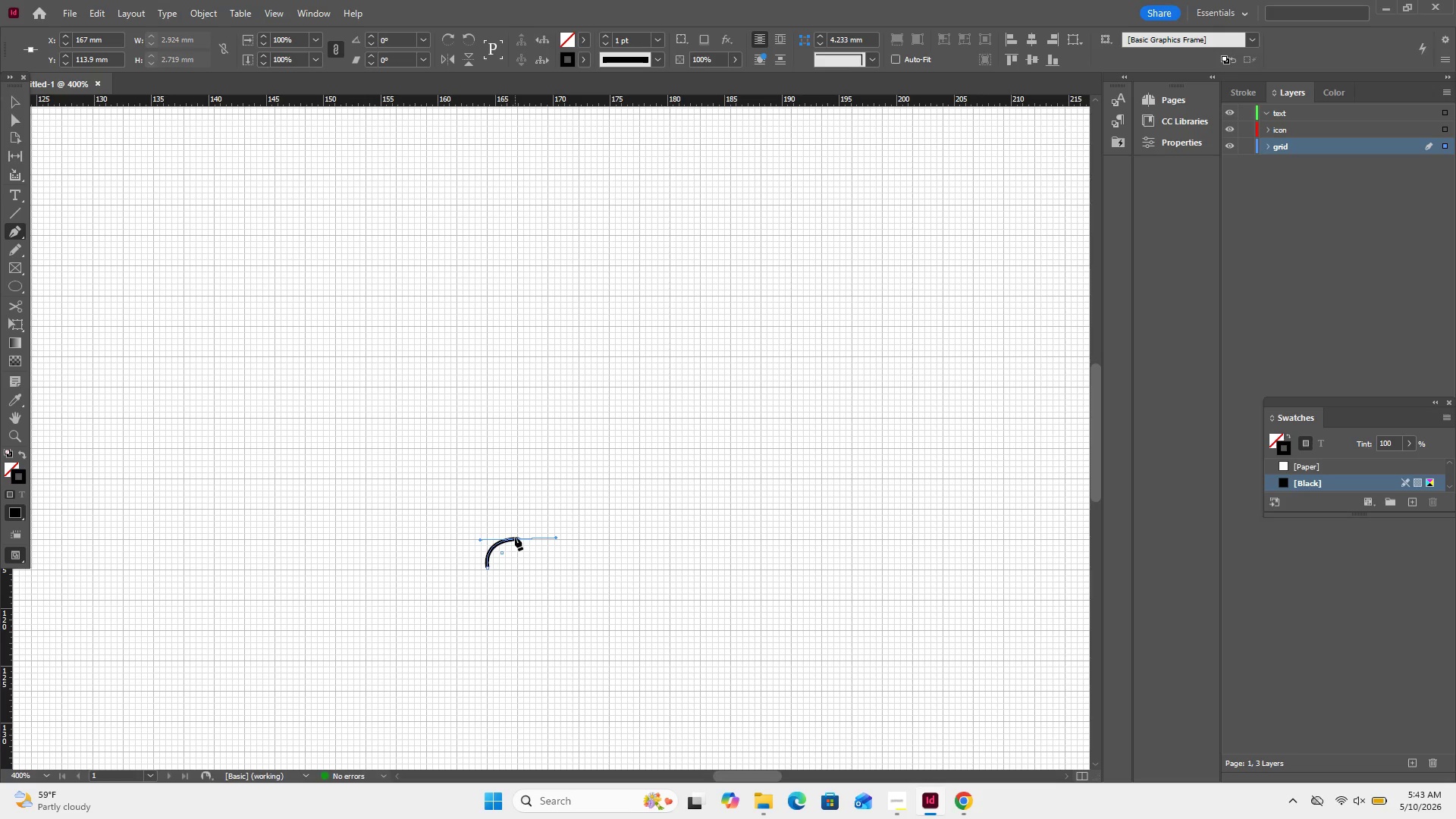 
left_click([516, 537])
 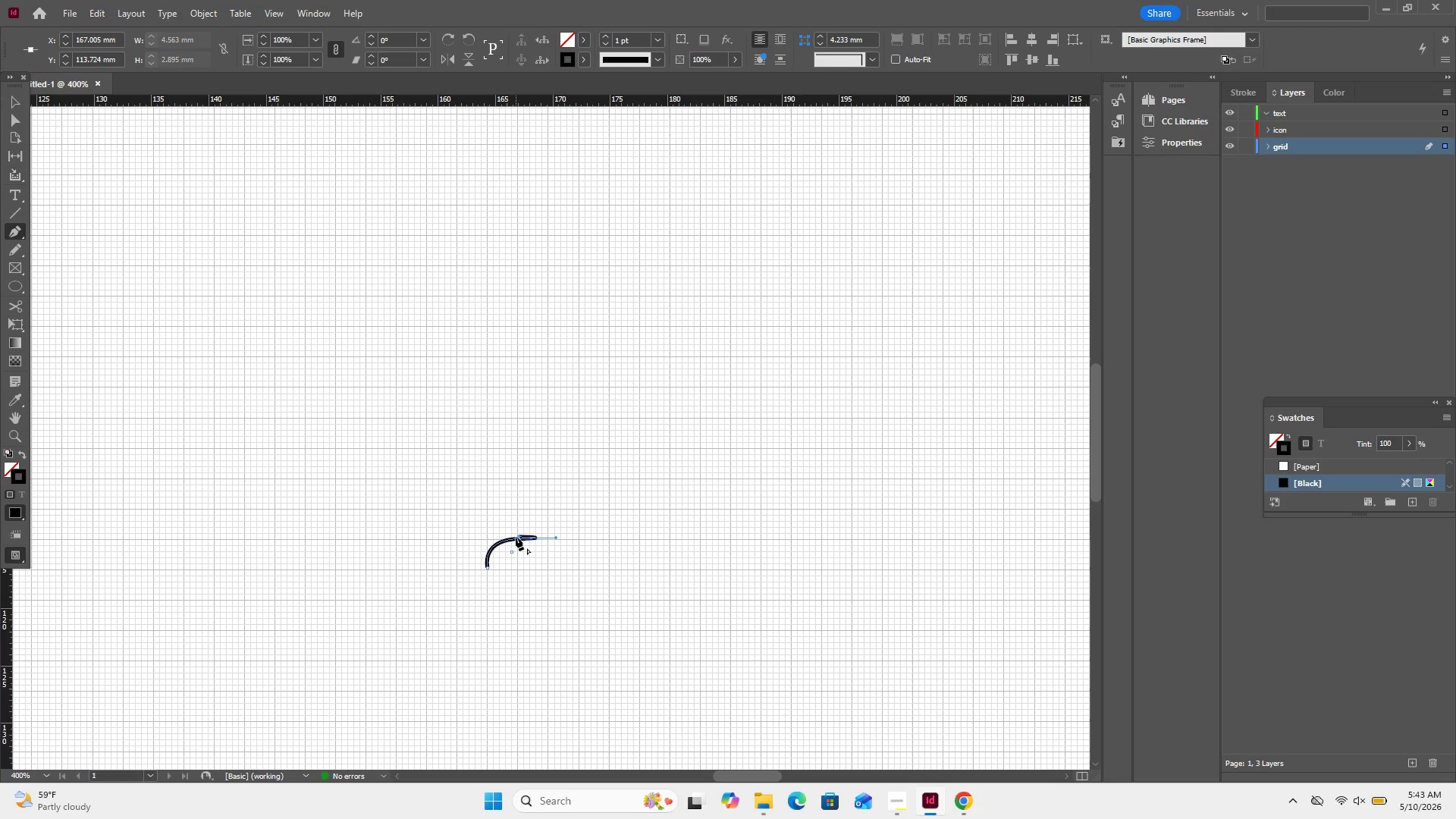 
key(Control+ControlLeft)
 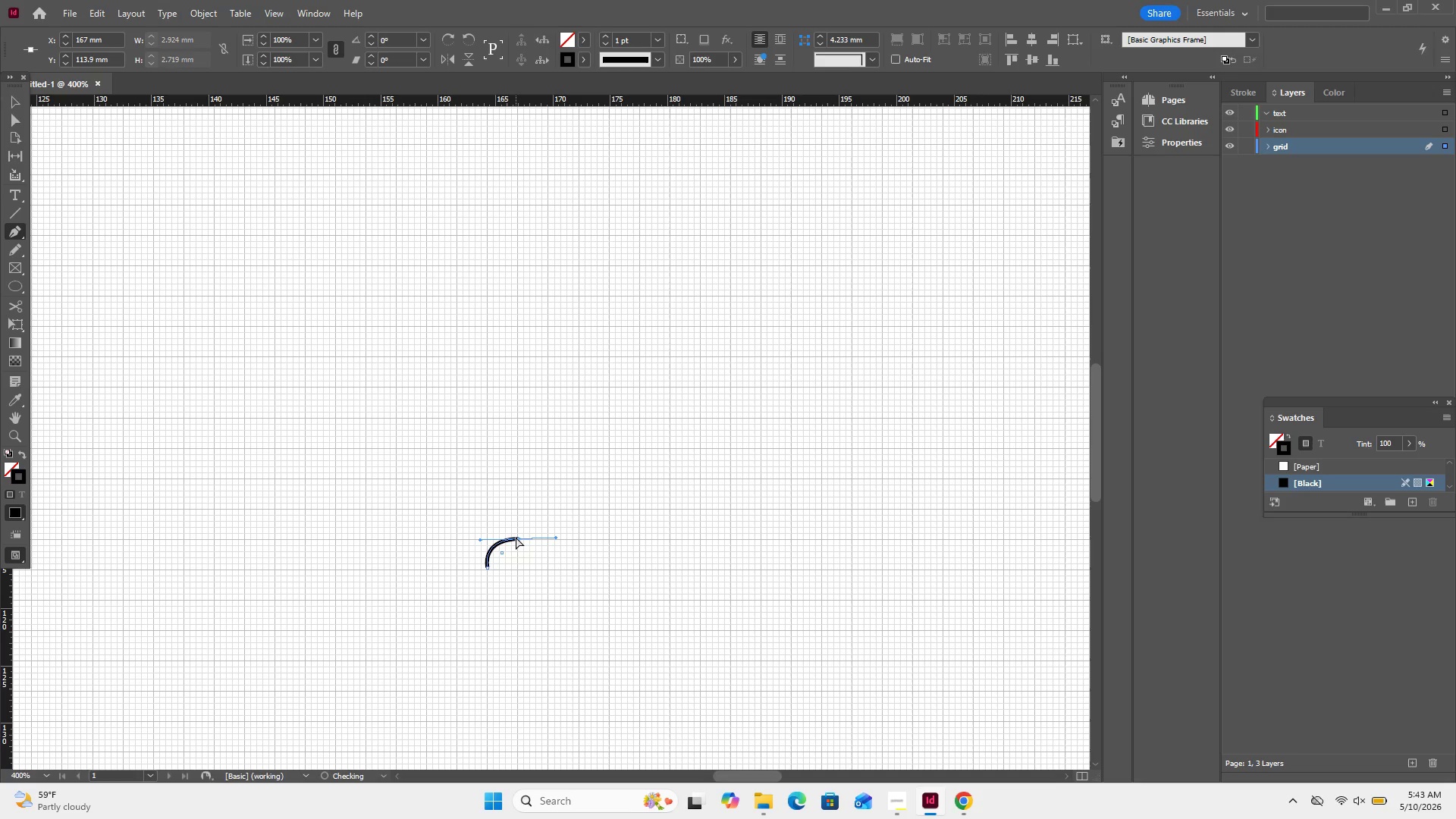 
key(Control+Z)
 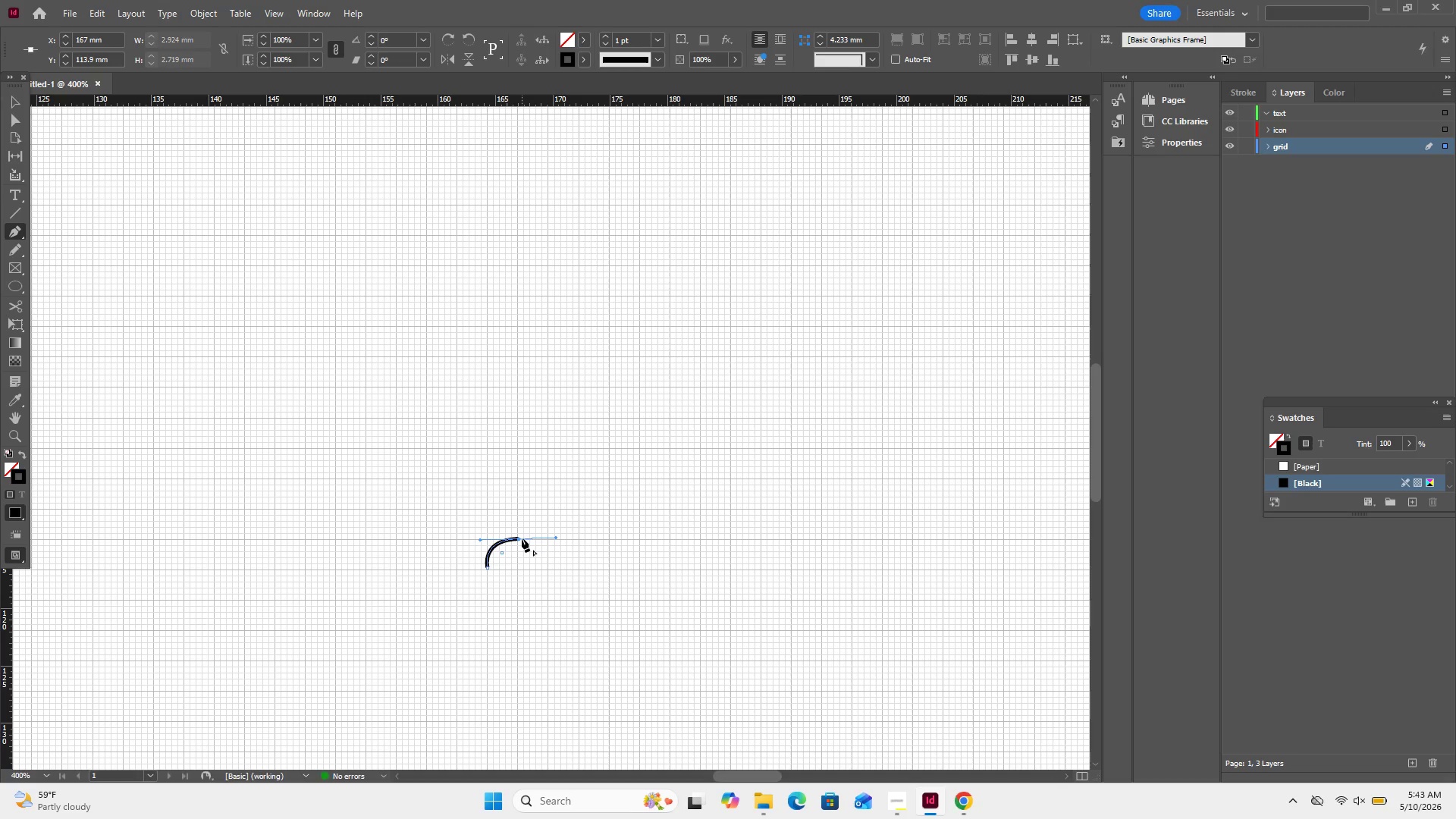 
left_click([522, 538])
 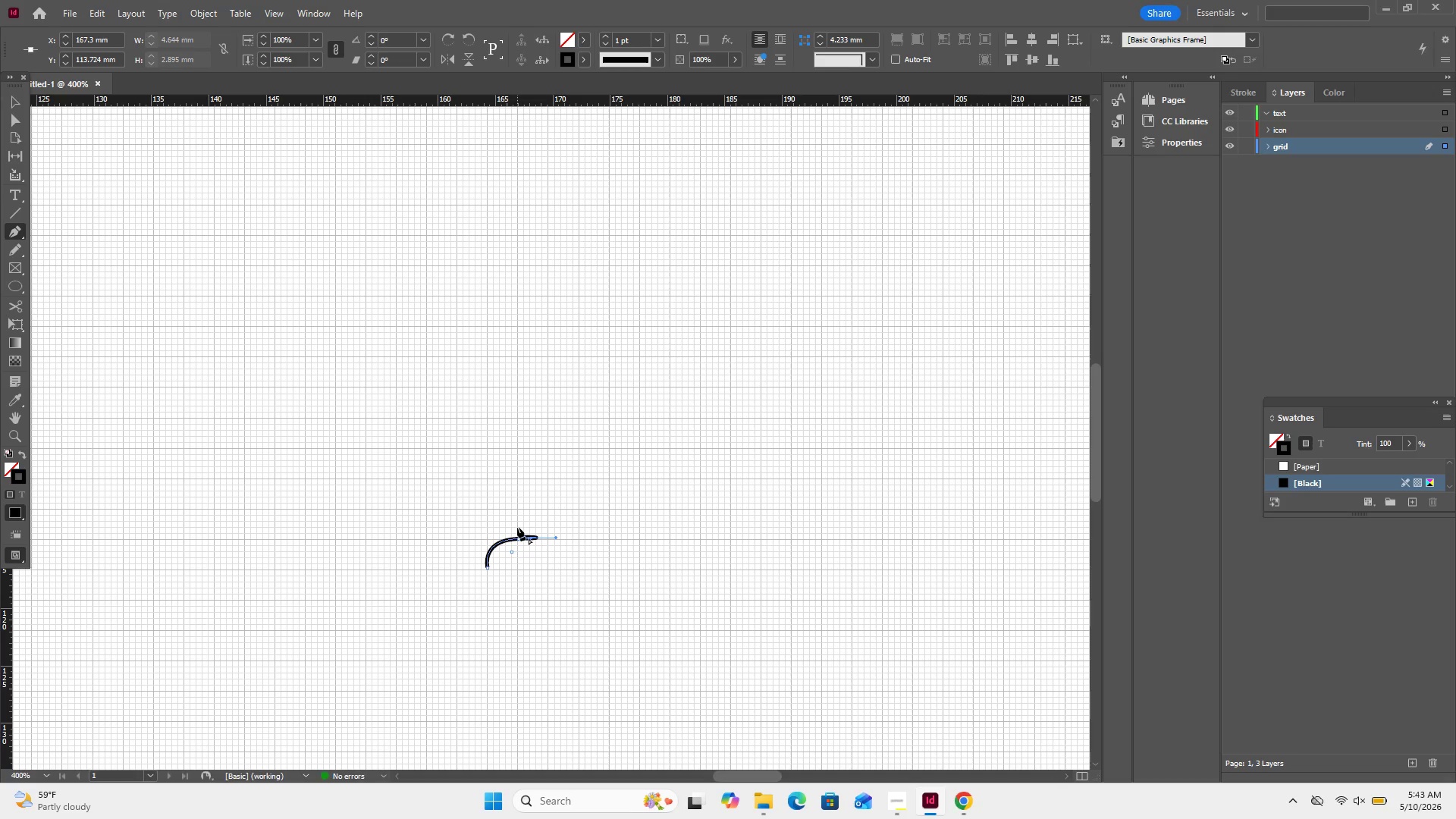 
key(Control+ControlLeft)
 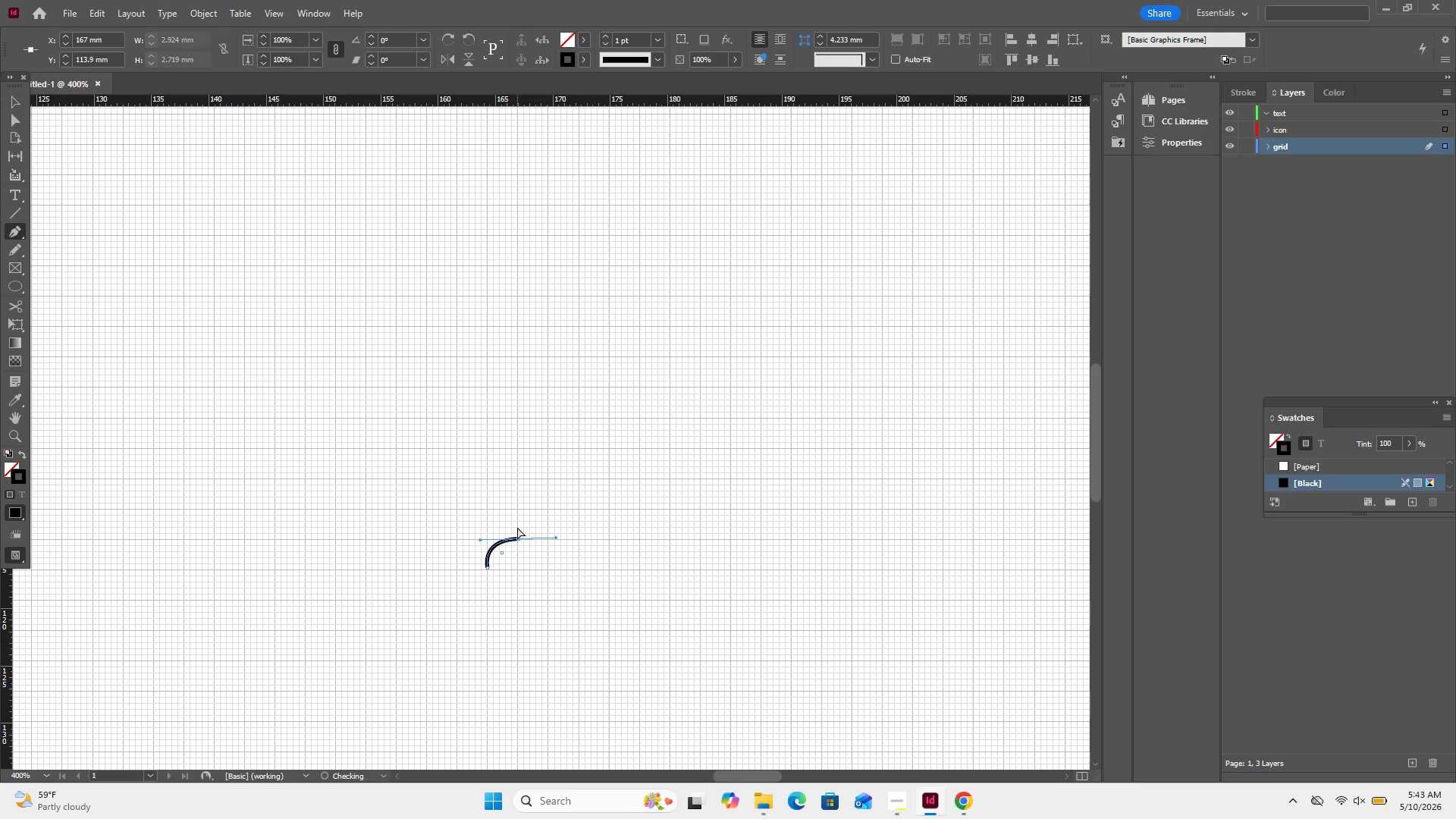 
key(Control+Z)
 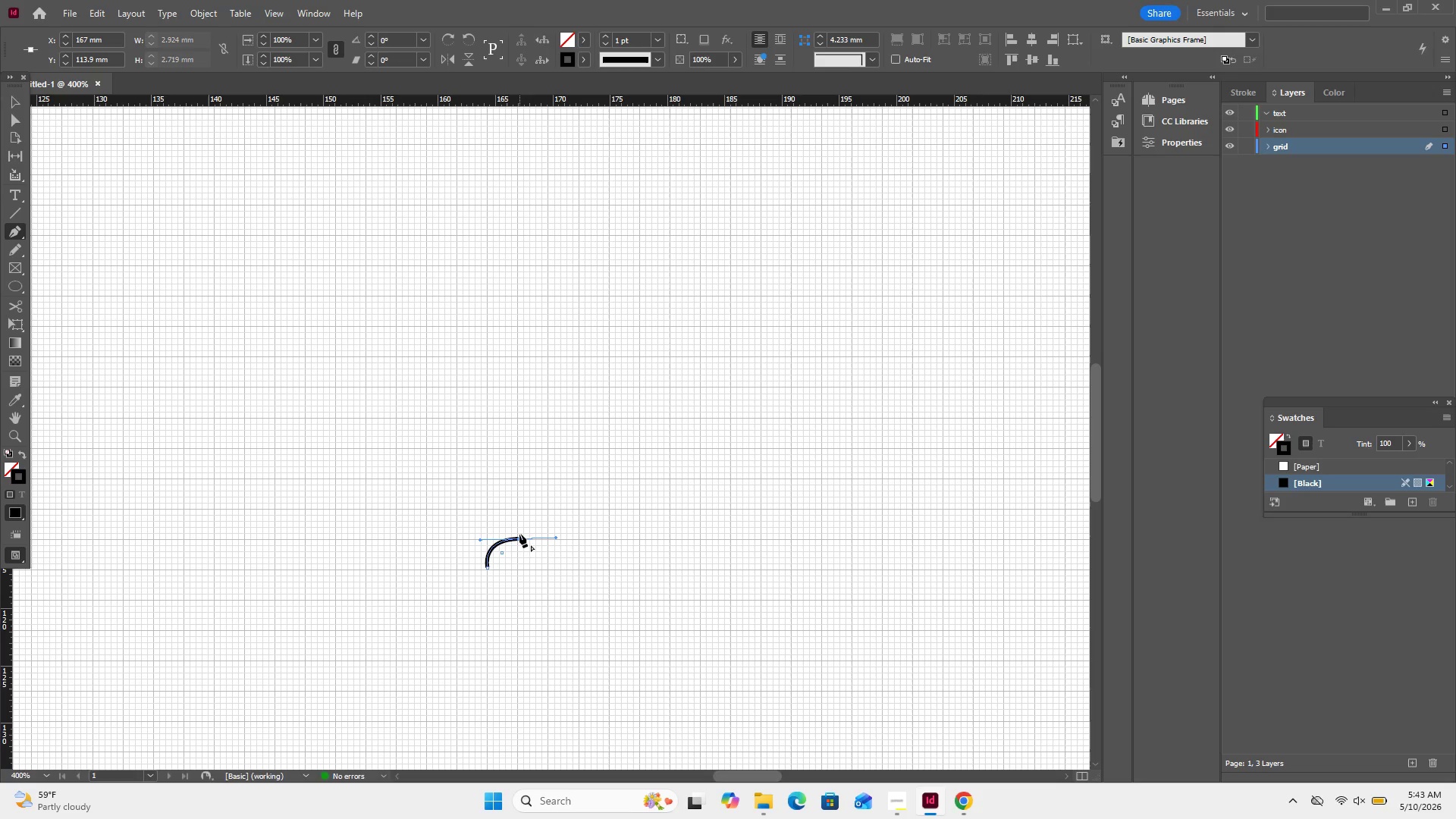 
left_click([519, 538])
 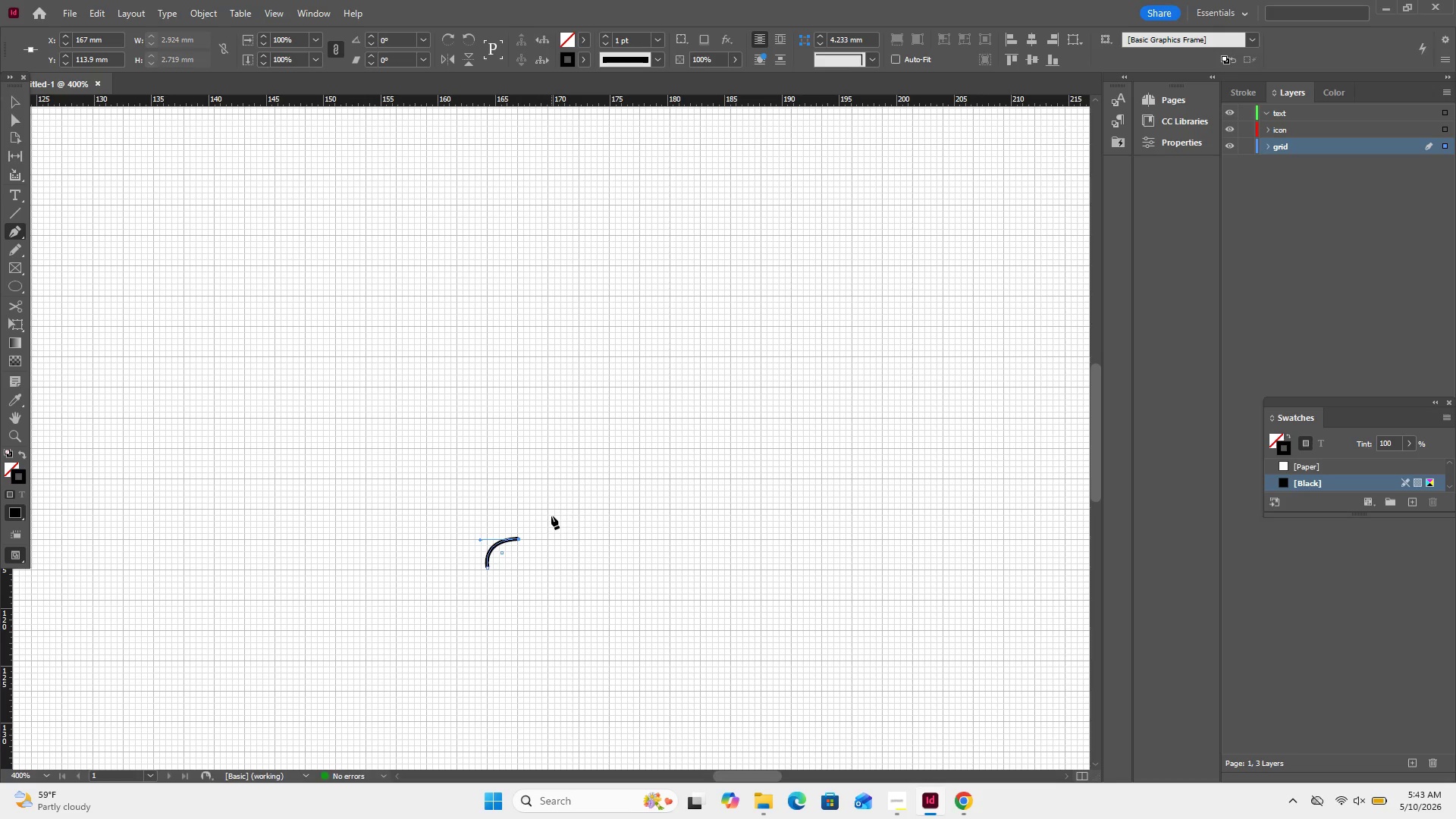 
wait(5.5)
 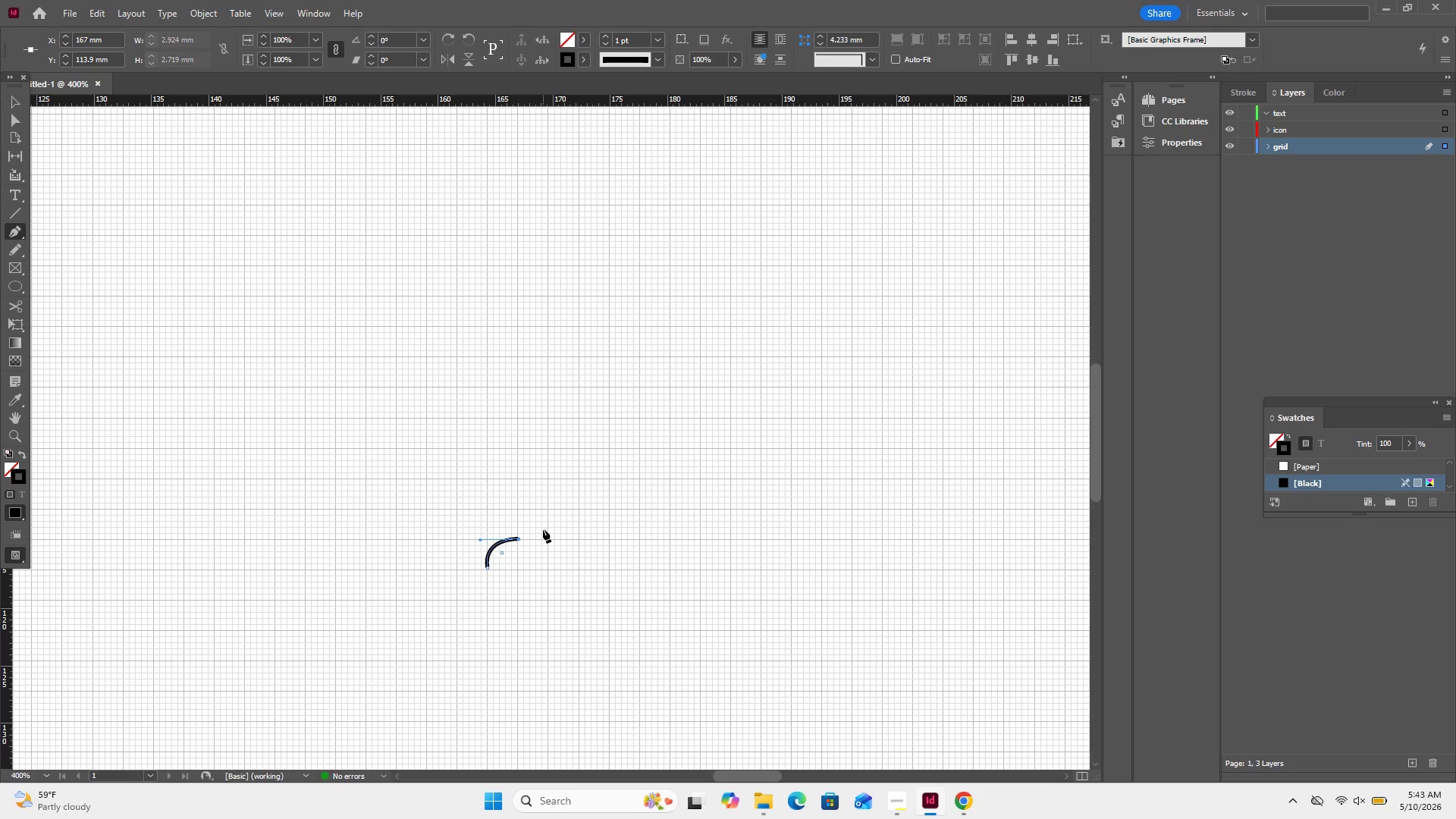 
left_click_drag(start_coordinate=[555, 523], to_coordinate=[588, 530])
 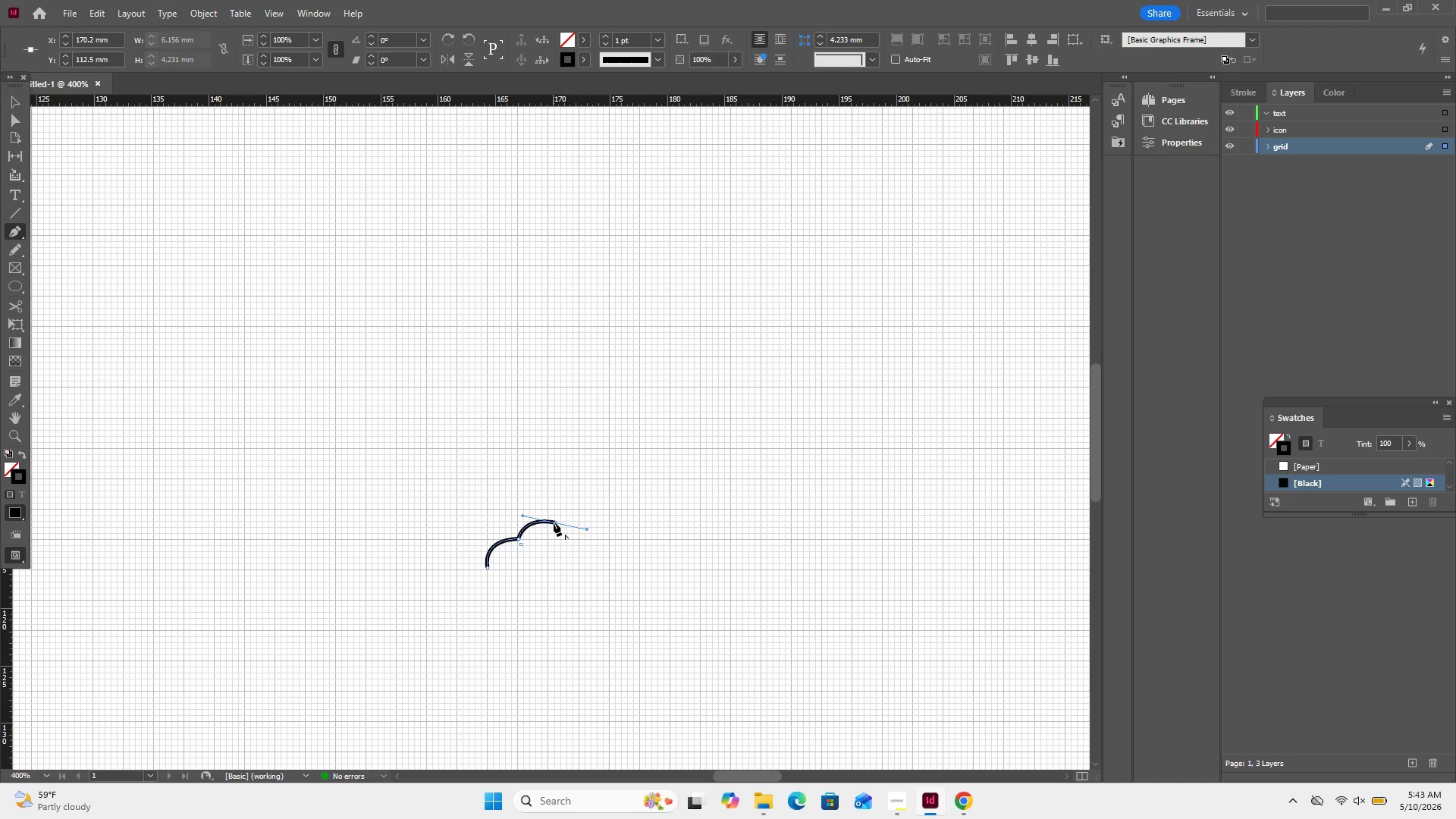 
left_click([554, 522])
 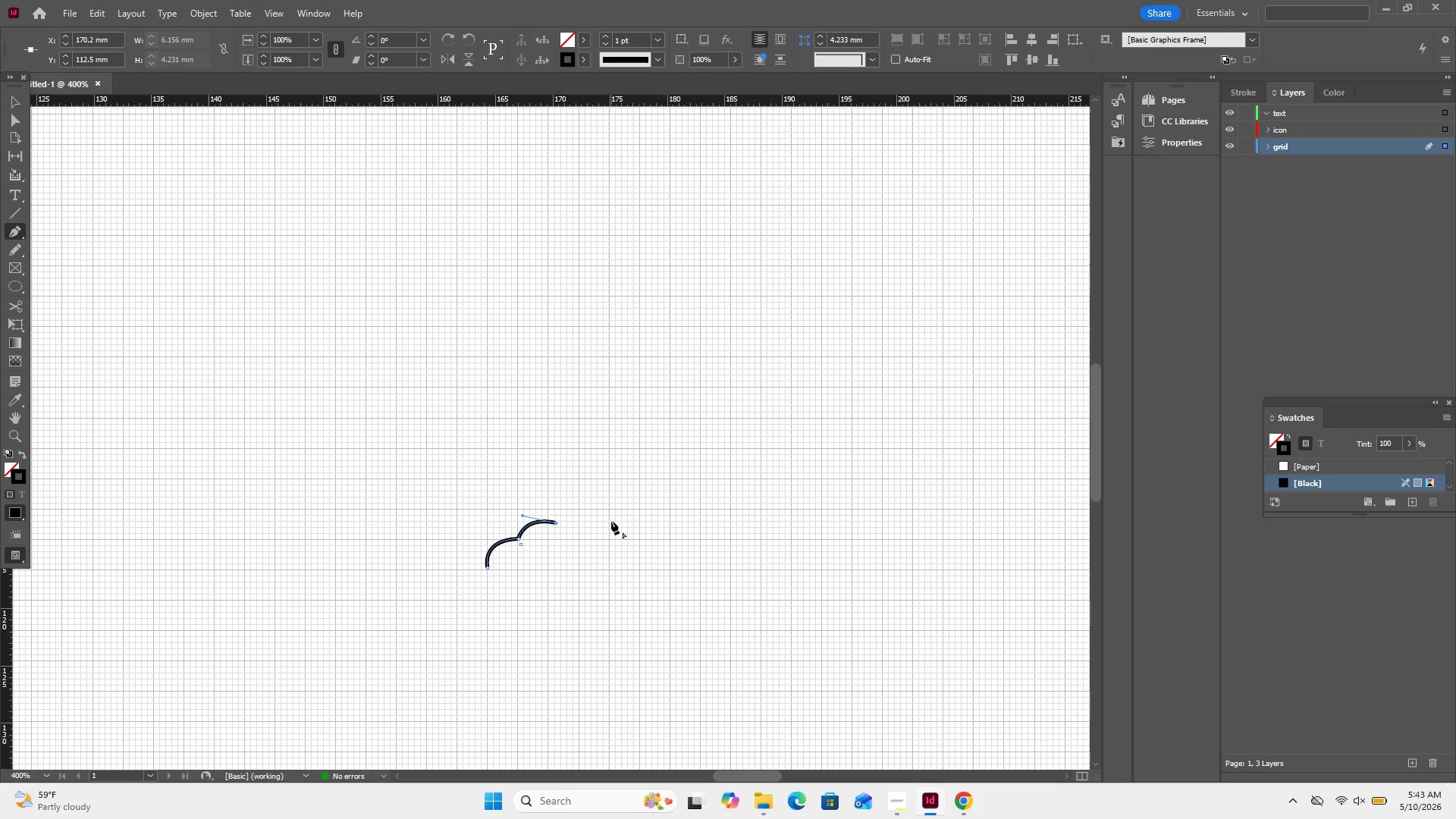 
left_click_drag(start_coordinate=[617, 522], to_coordinate=[654, 570])
 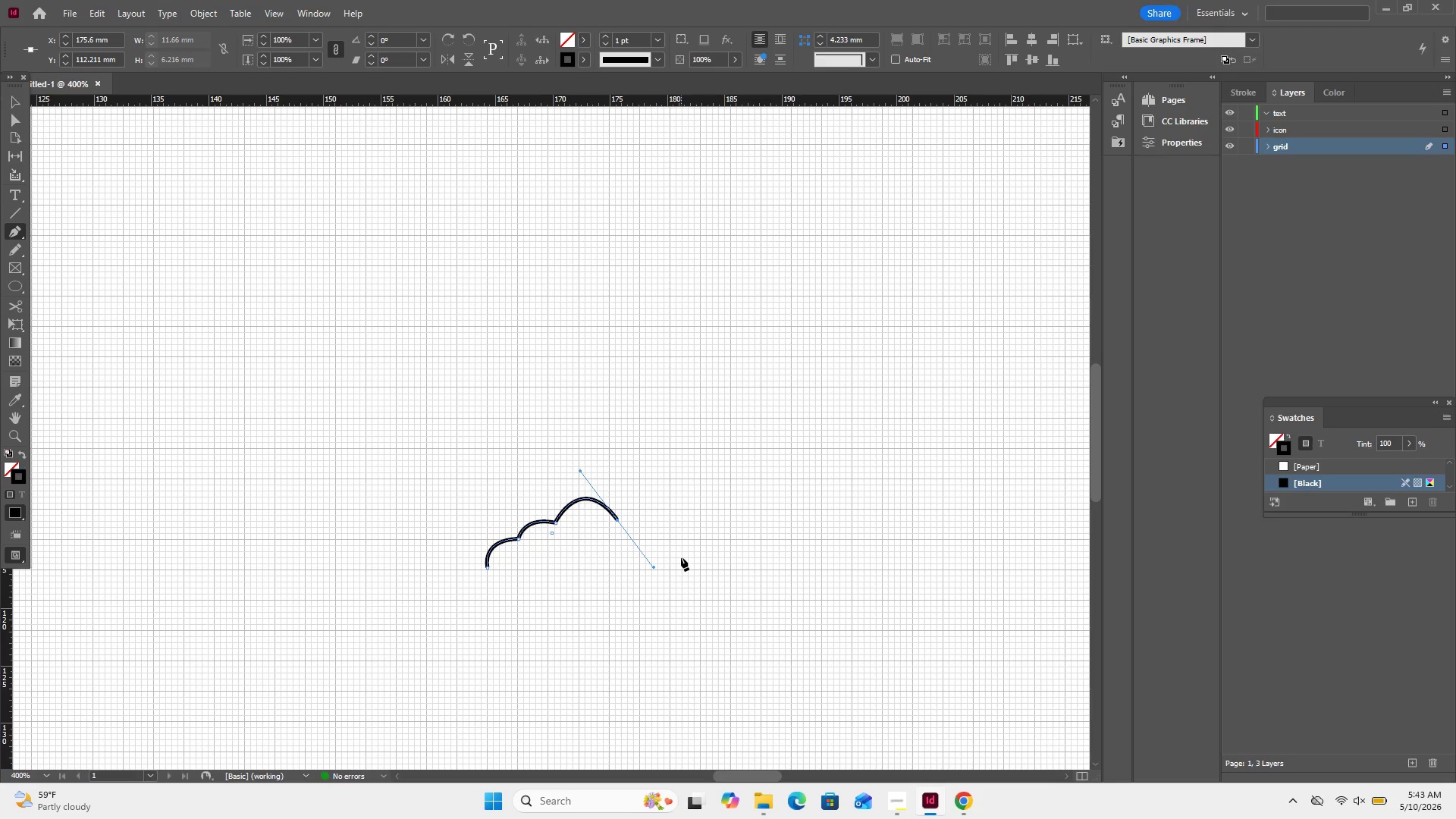 
key(Control+ControlLeft)
 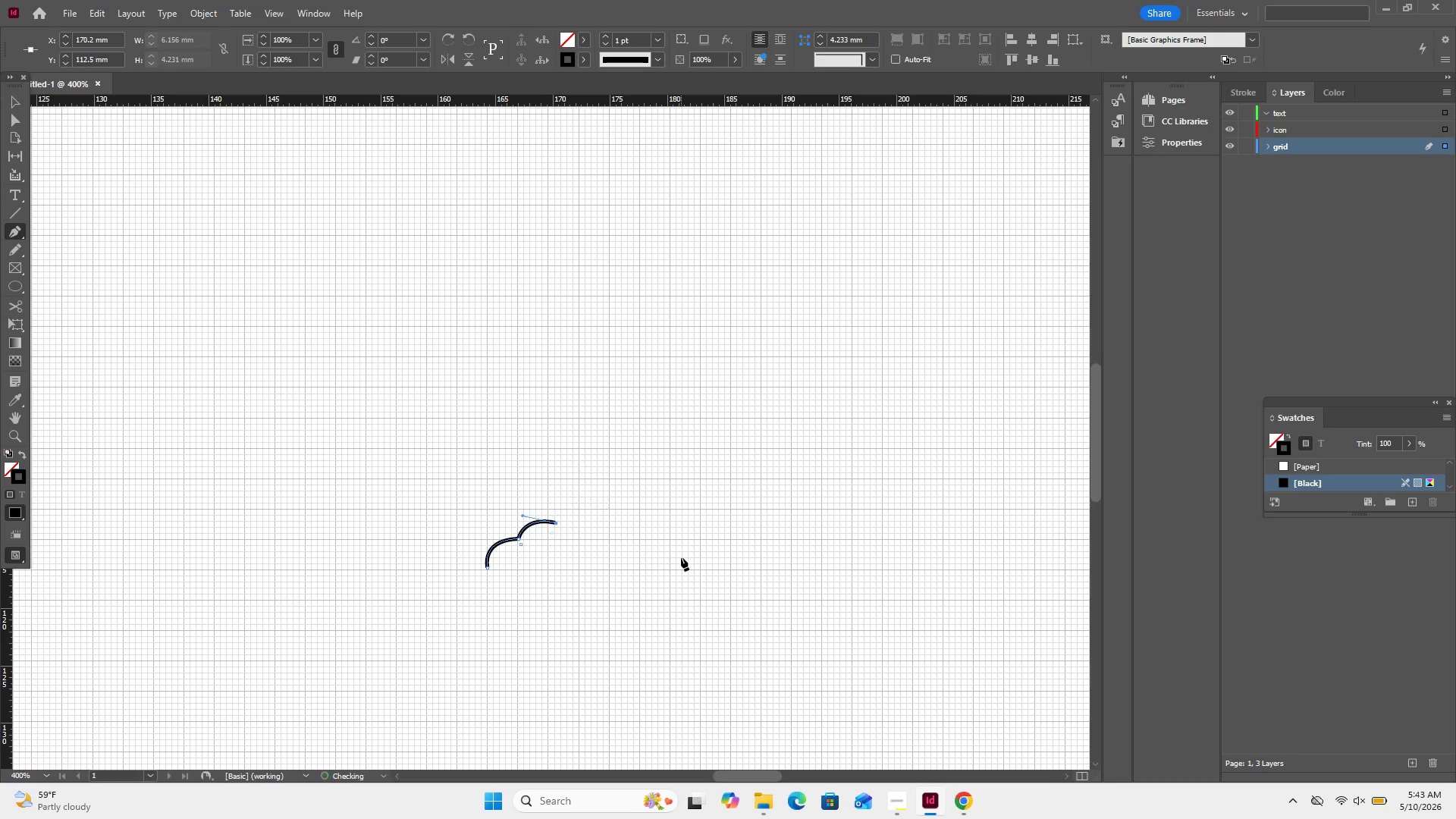 
key(Control+Z)
 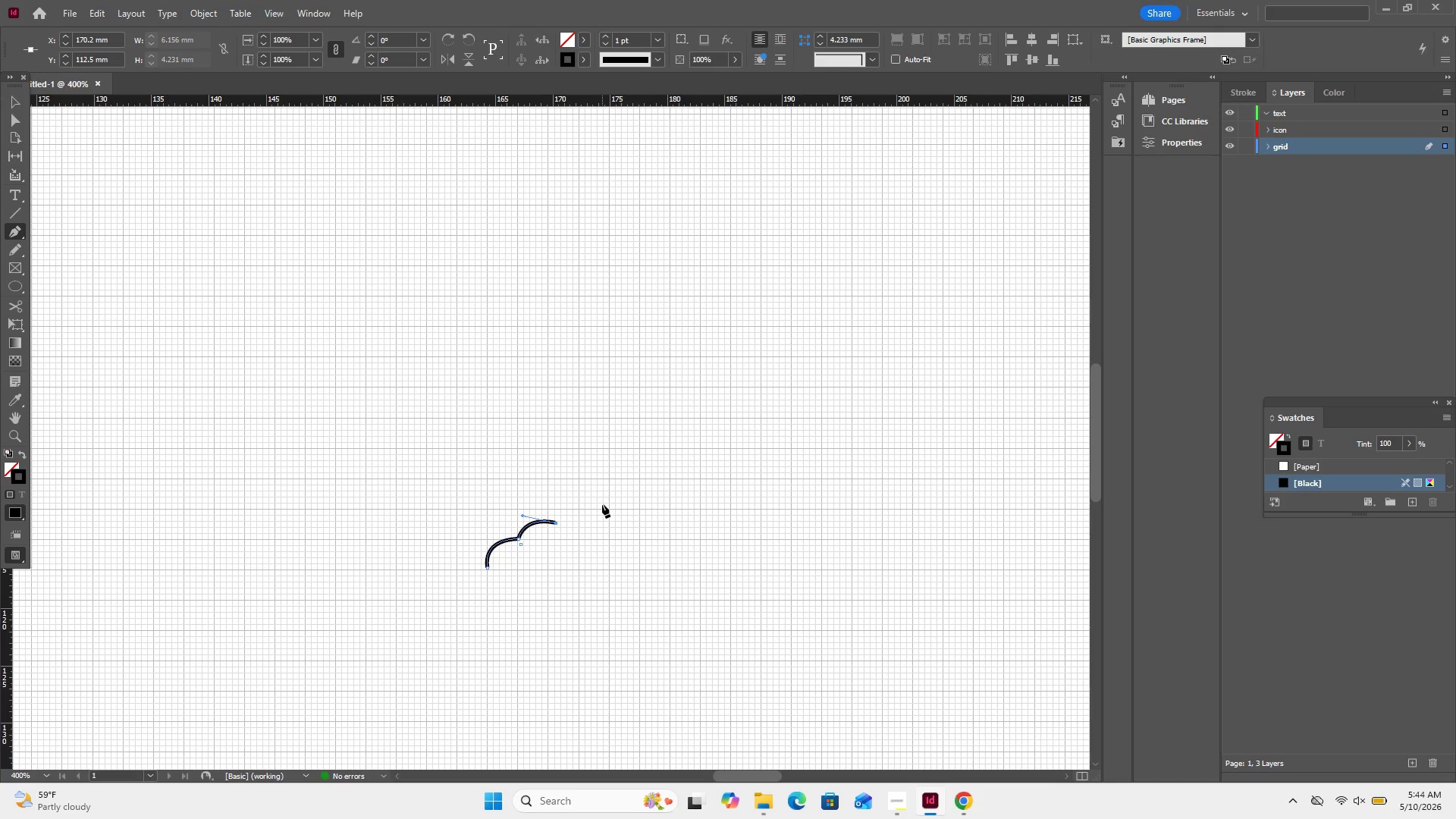 
left_click_drag(start_coordinate=[602, 504], to_coordinate=[639, 523])
 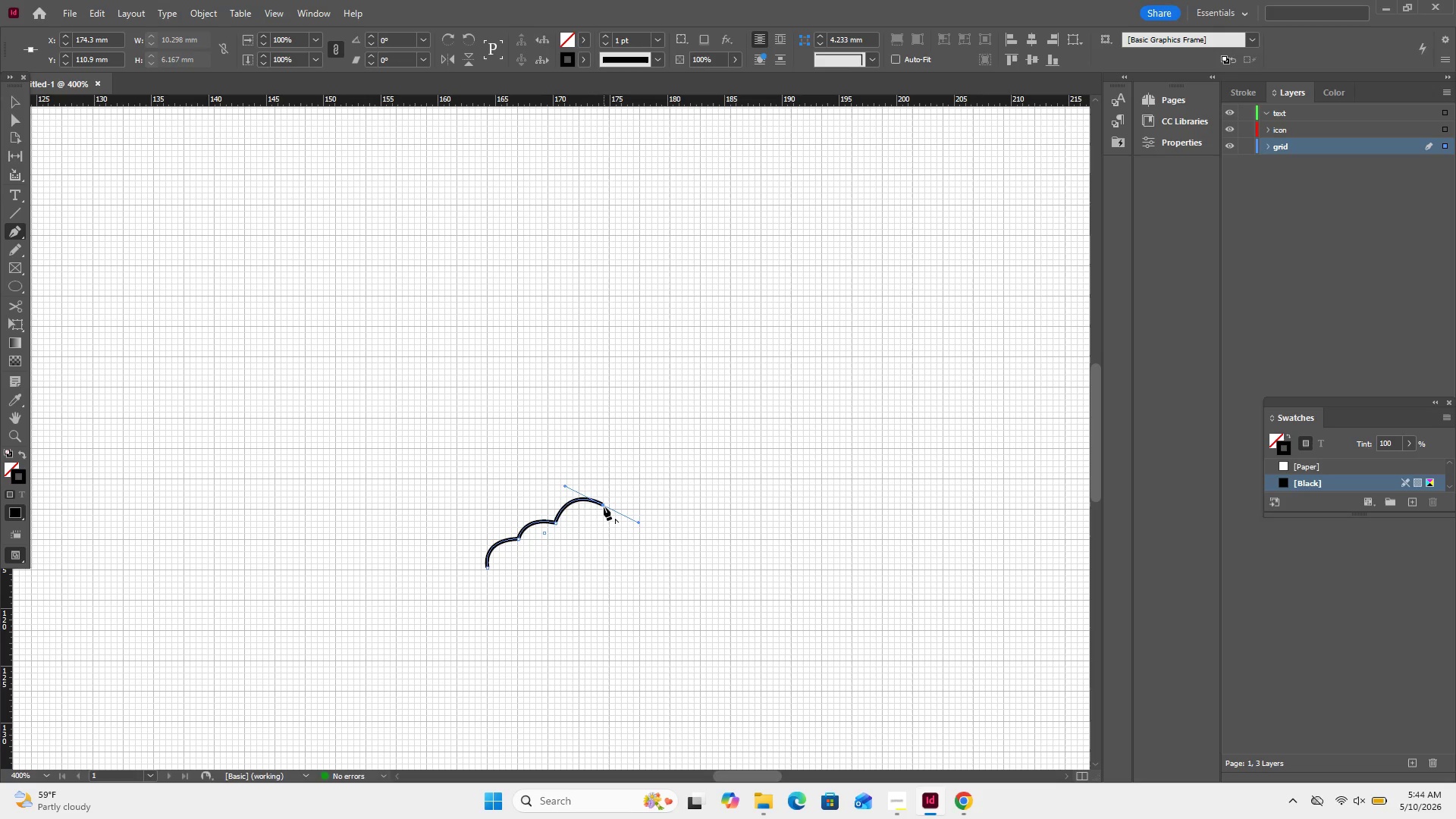 
left_click([604, 505])
 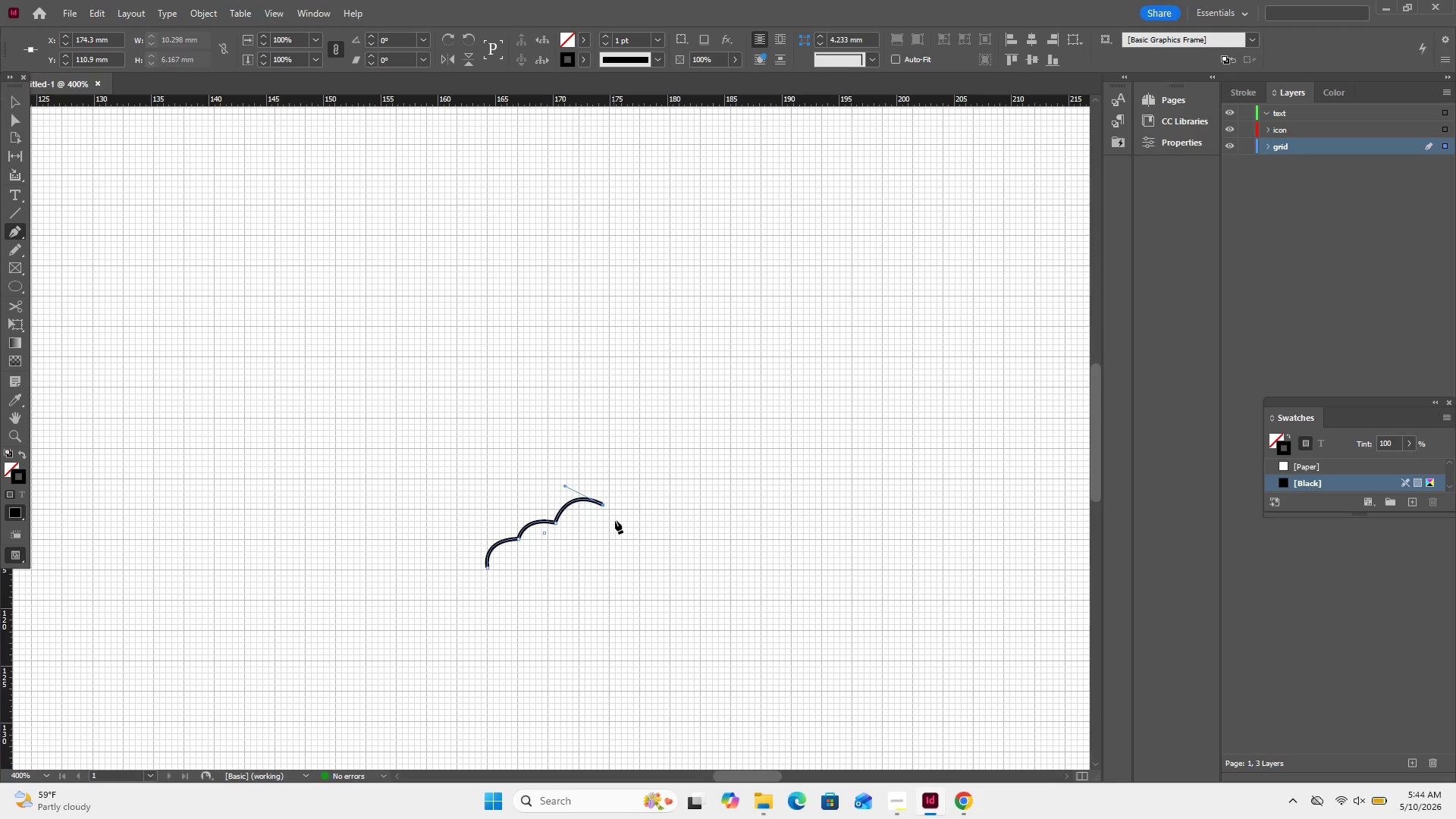 
left_click_drag(start_coordinate=[612, 522], to_coordinate=[611, 537])
 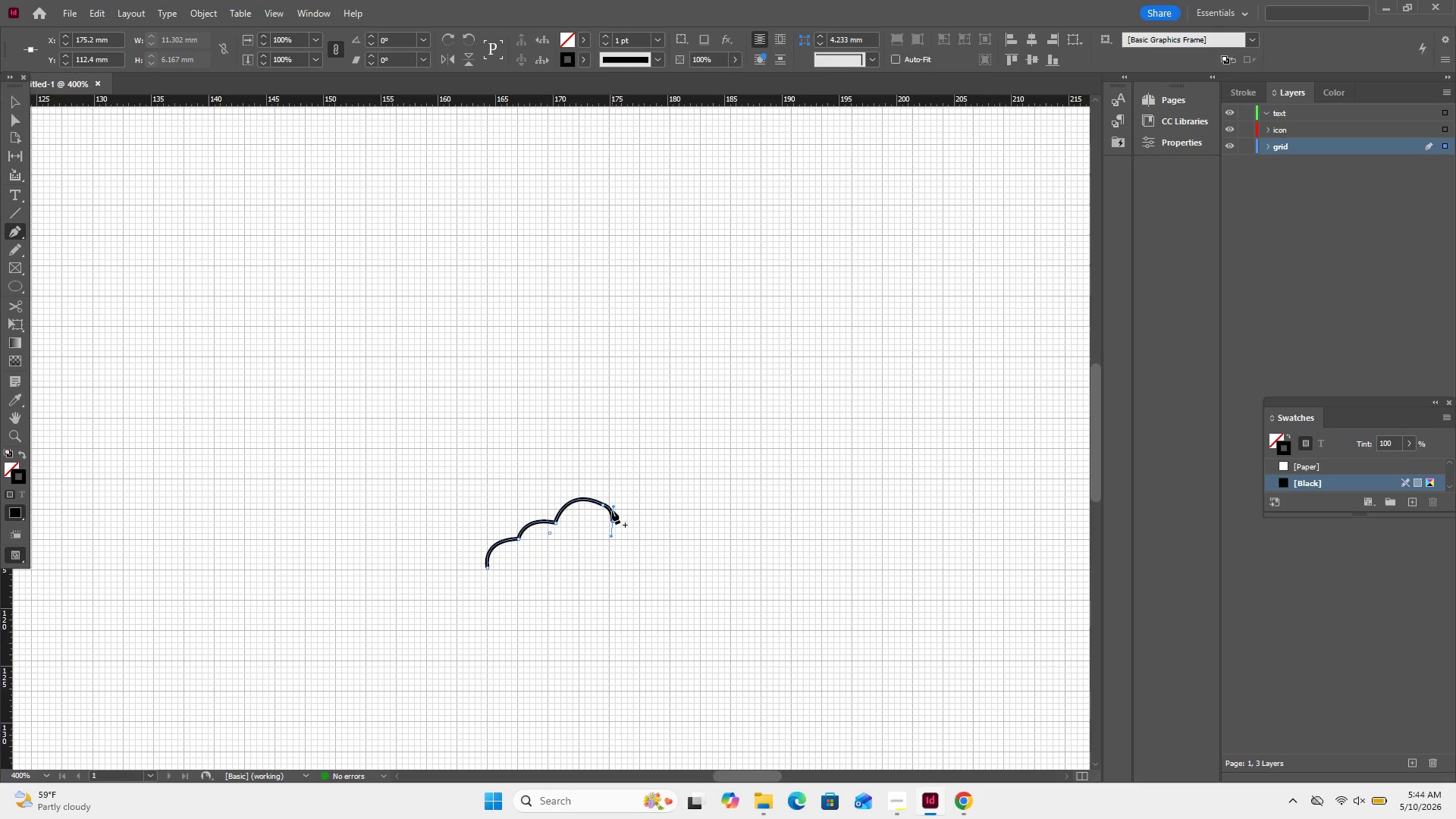 
key(Control+ControlLeft)
 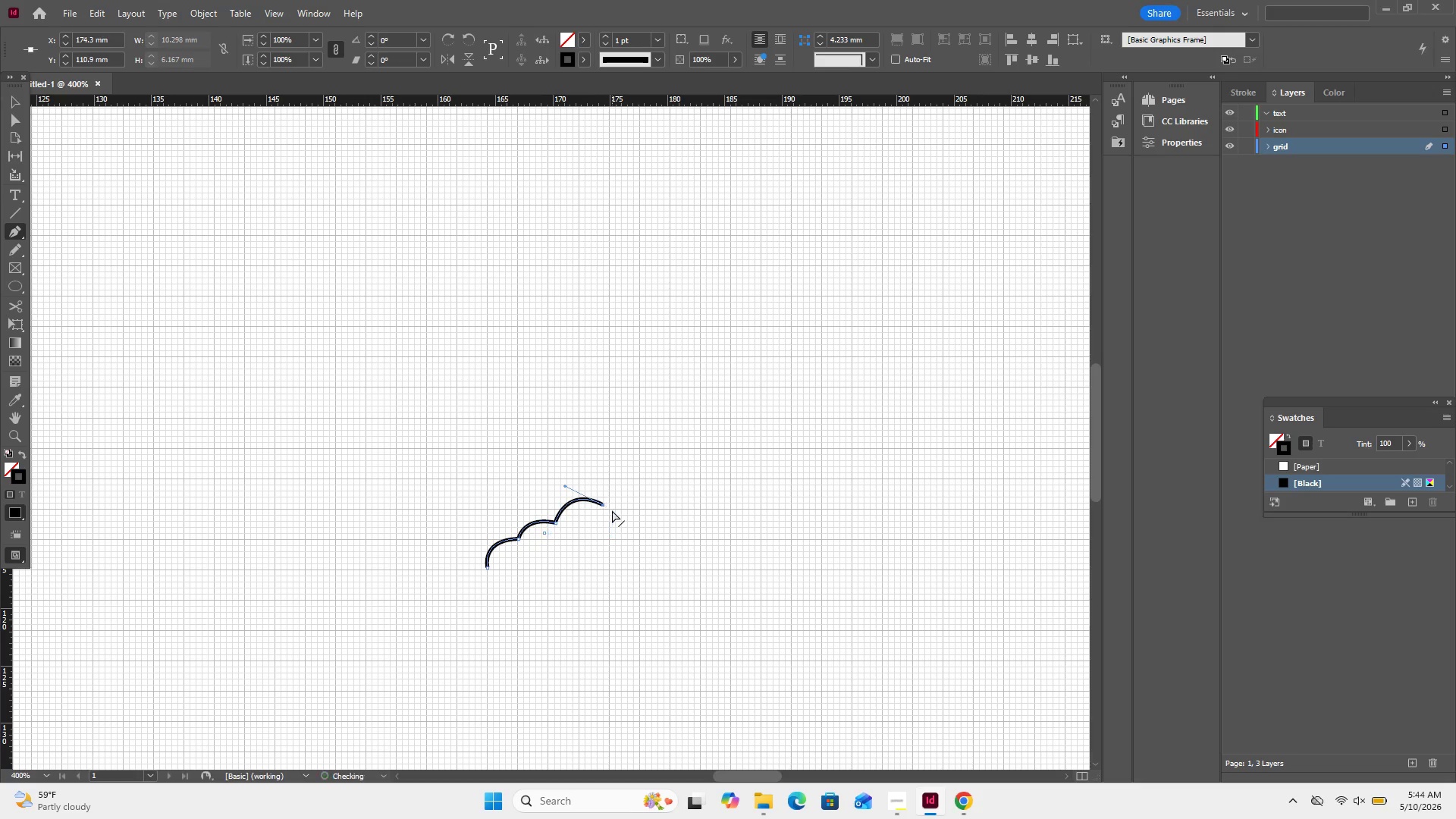 
key(Control+Z)
 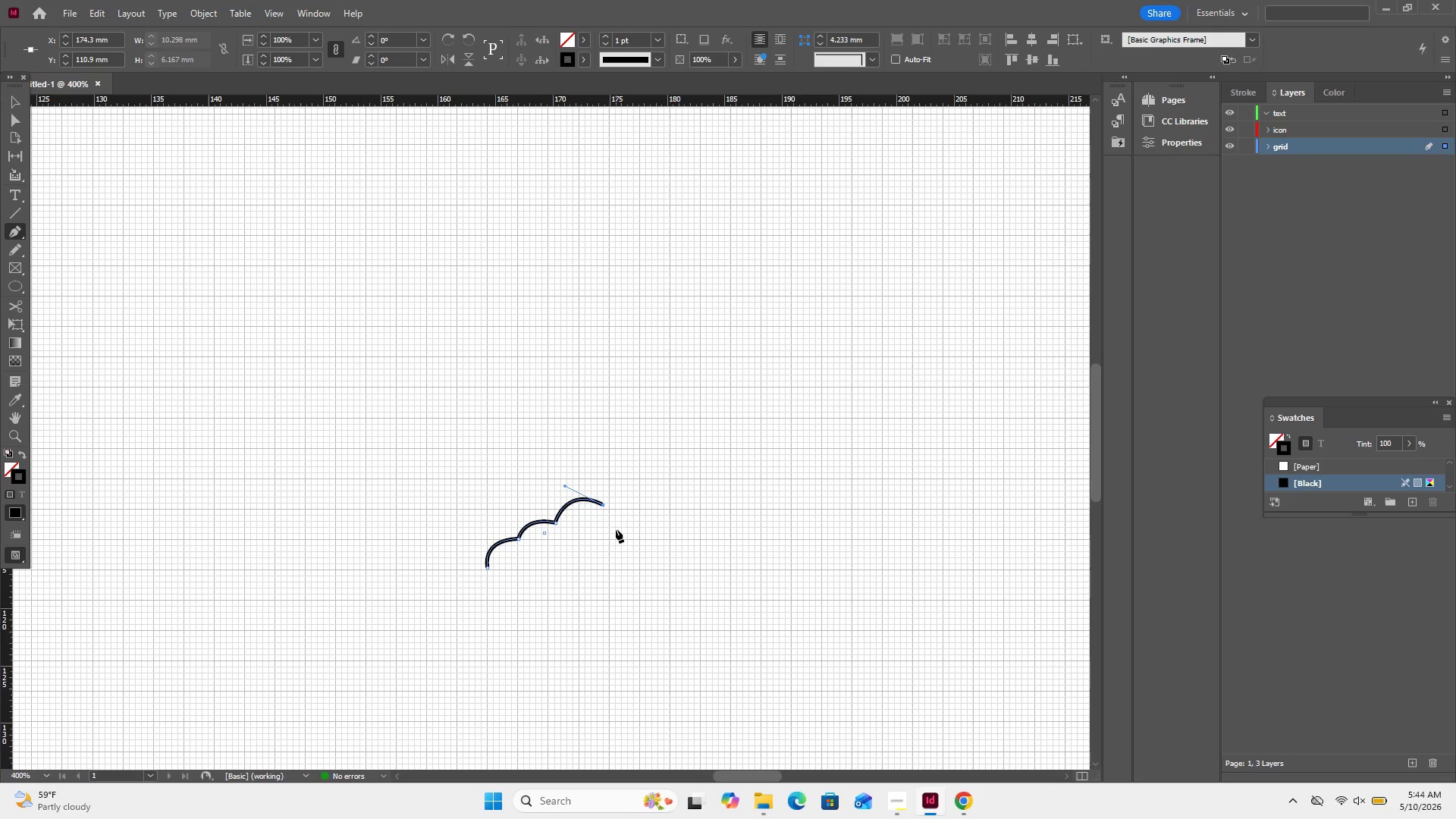 
left_click_drag(start_coordinate=[623, 527], to_coordinate=[625, 546])
 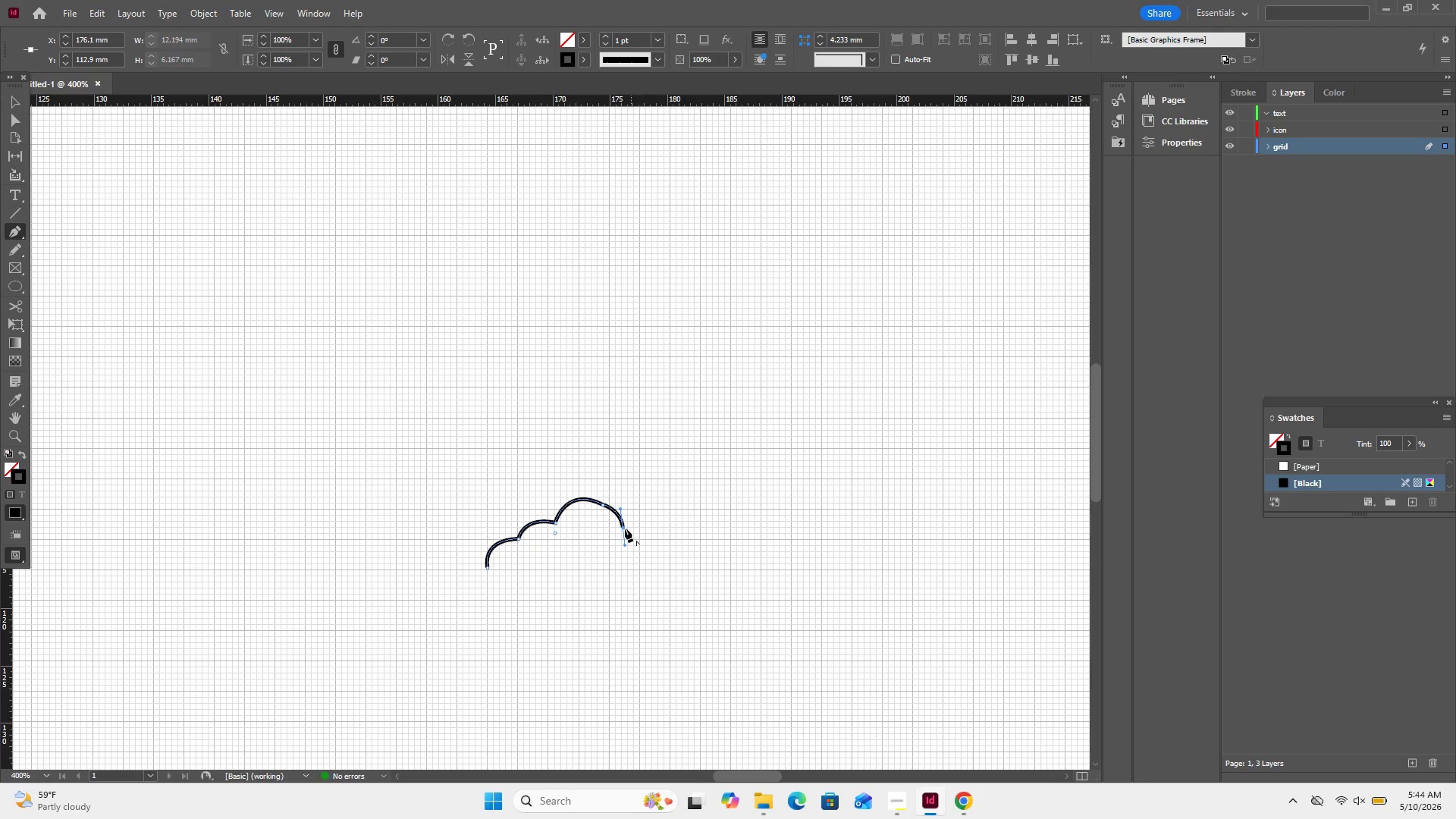 
left_click([625, 529])
 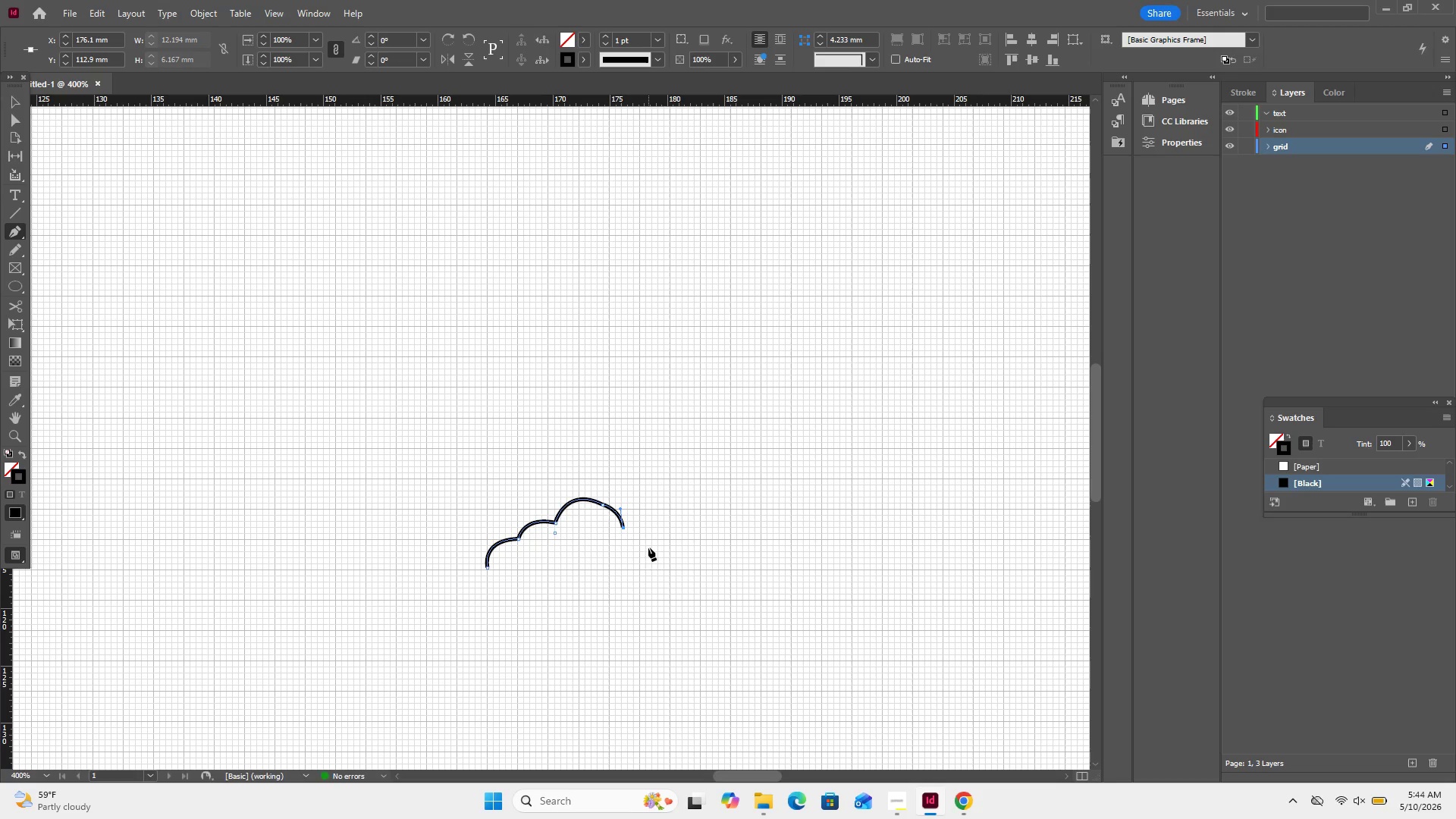 
left_click_drag(start_coordinate=[648, 551], to_coordinate=[647, 573])
 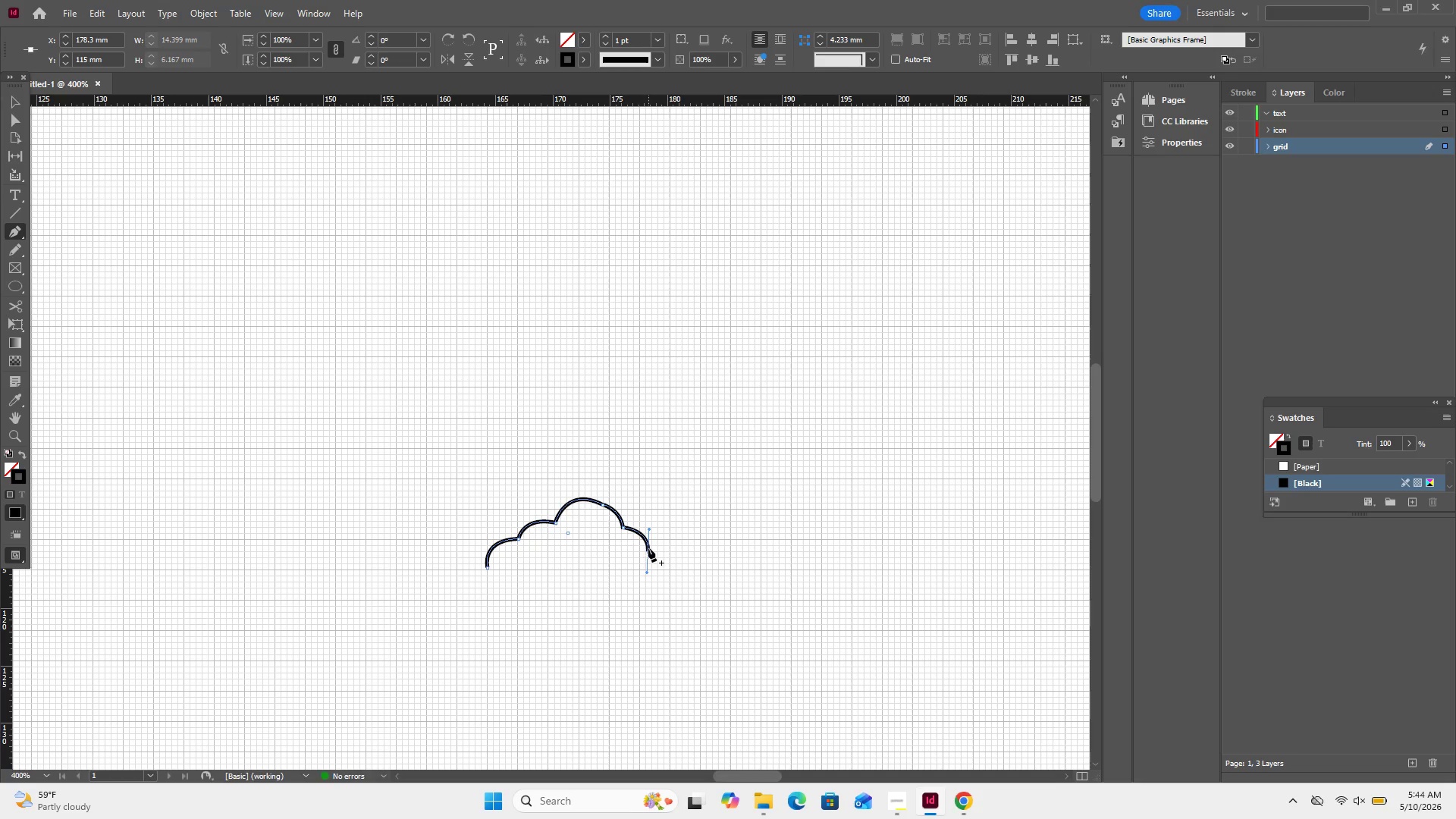 
left_click([647, 551])
 